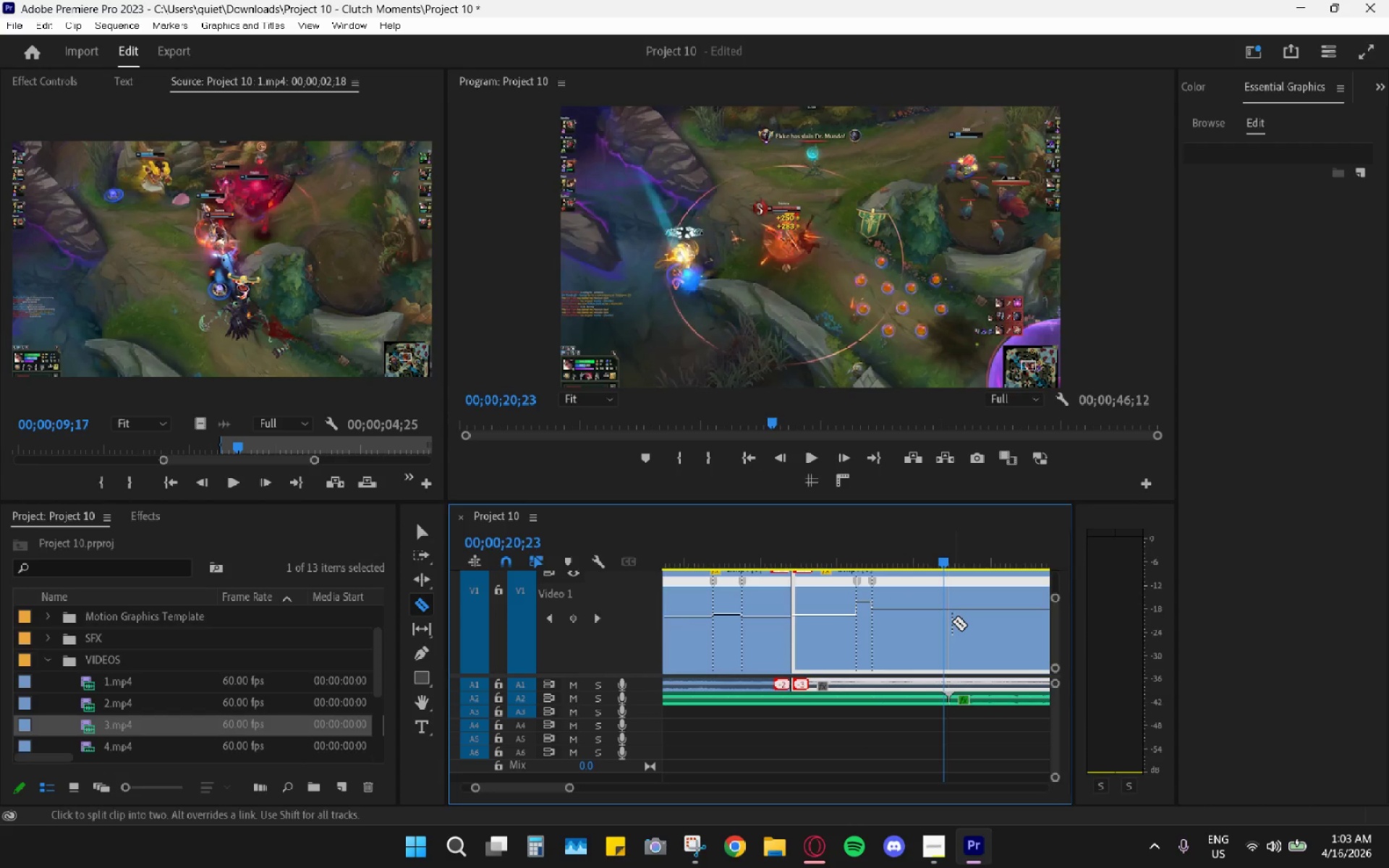 
left_click([952, 621])
 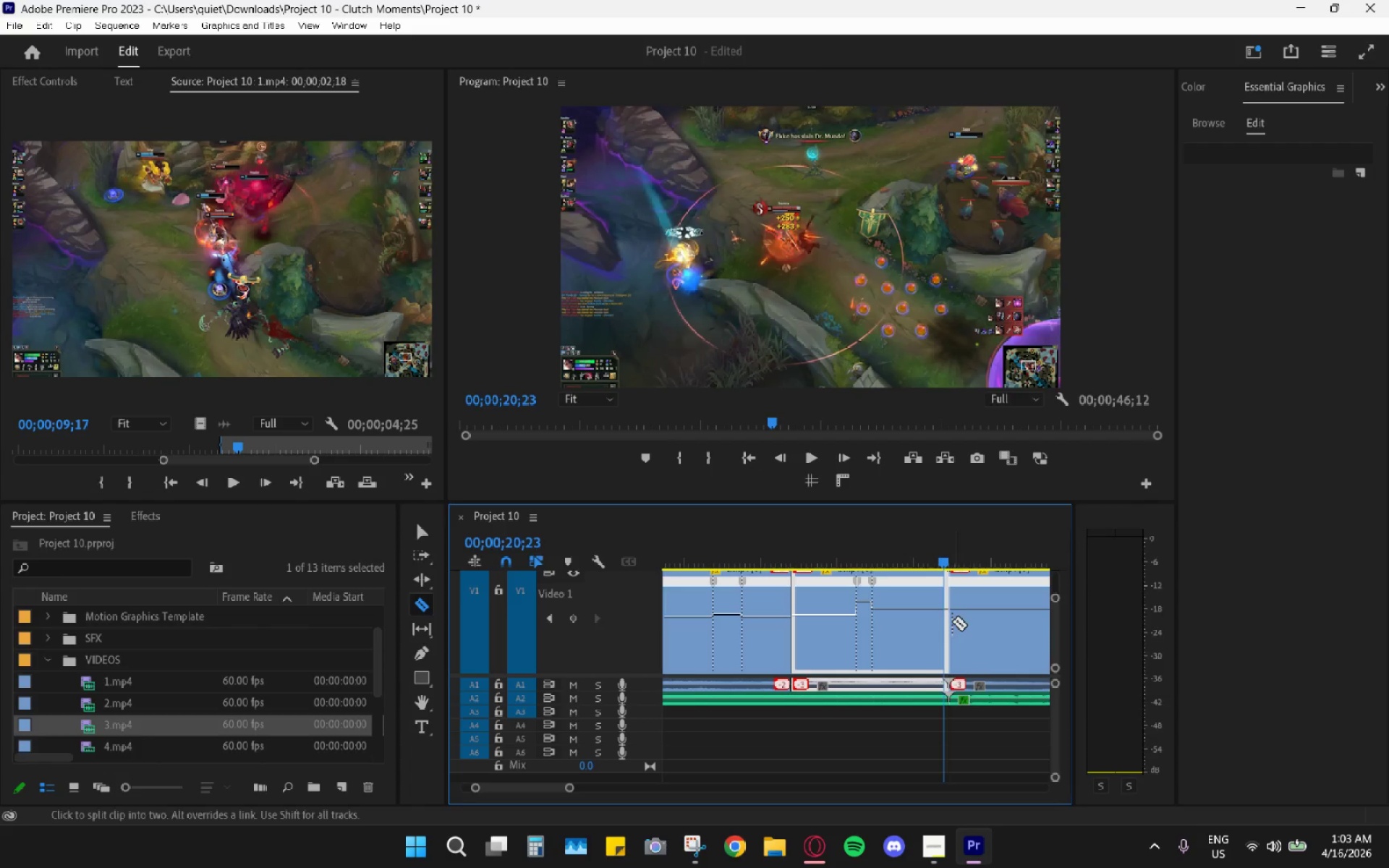 
key(V)
 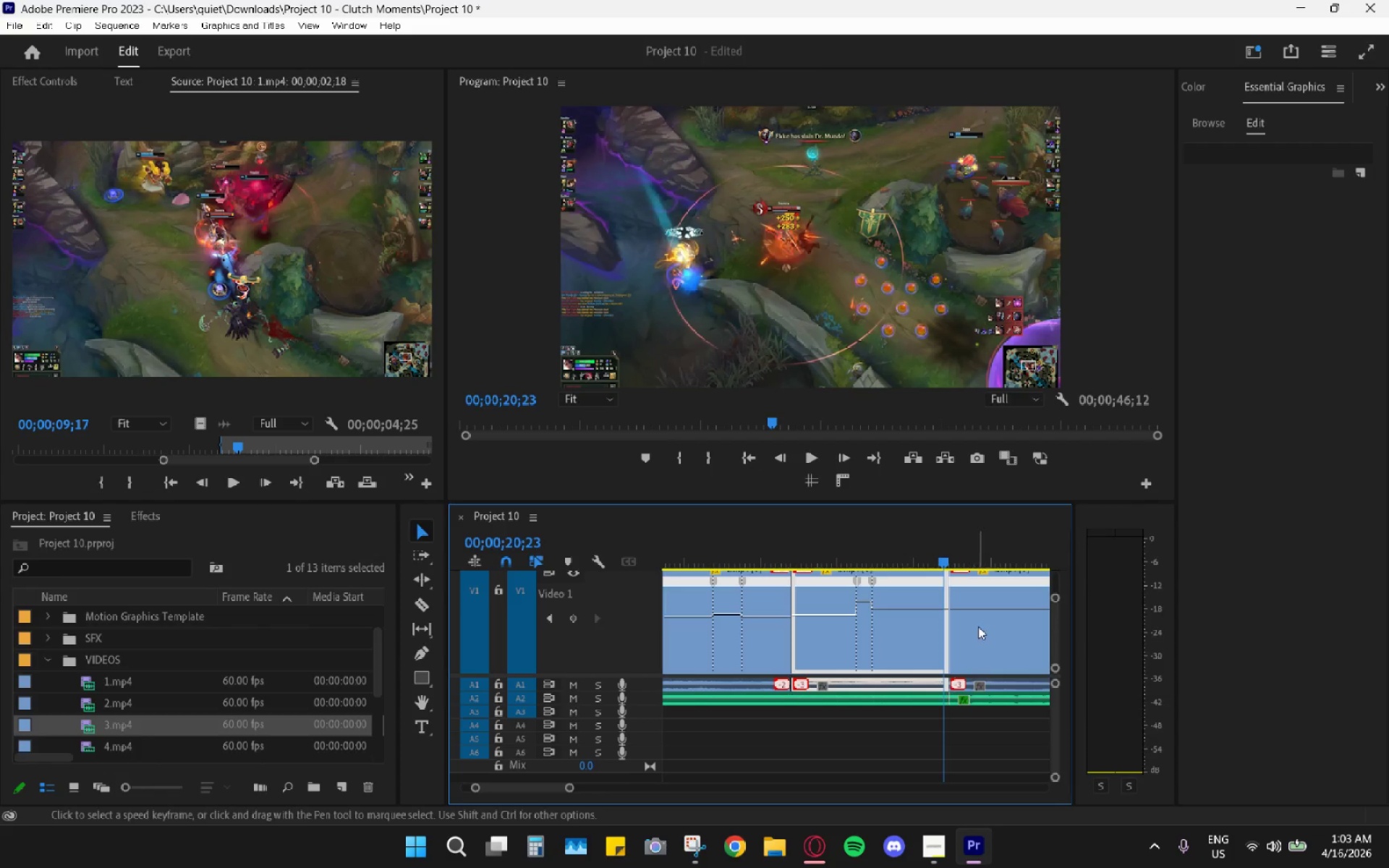 
left_click([981, 626])
 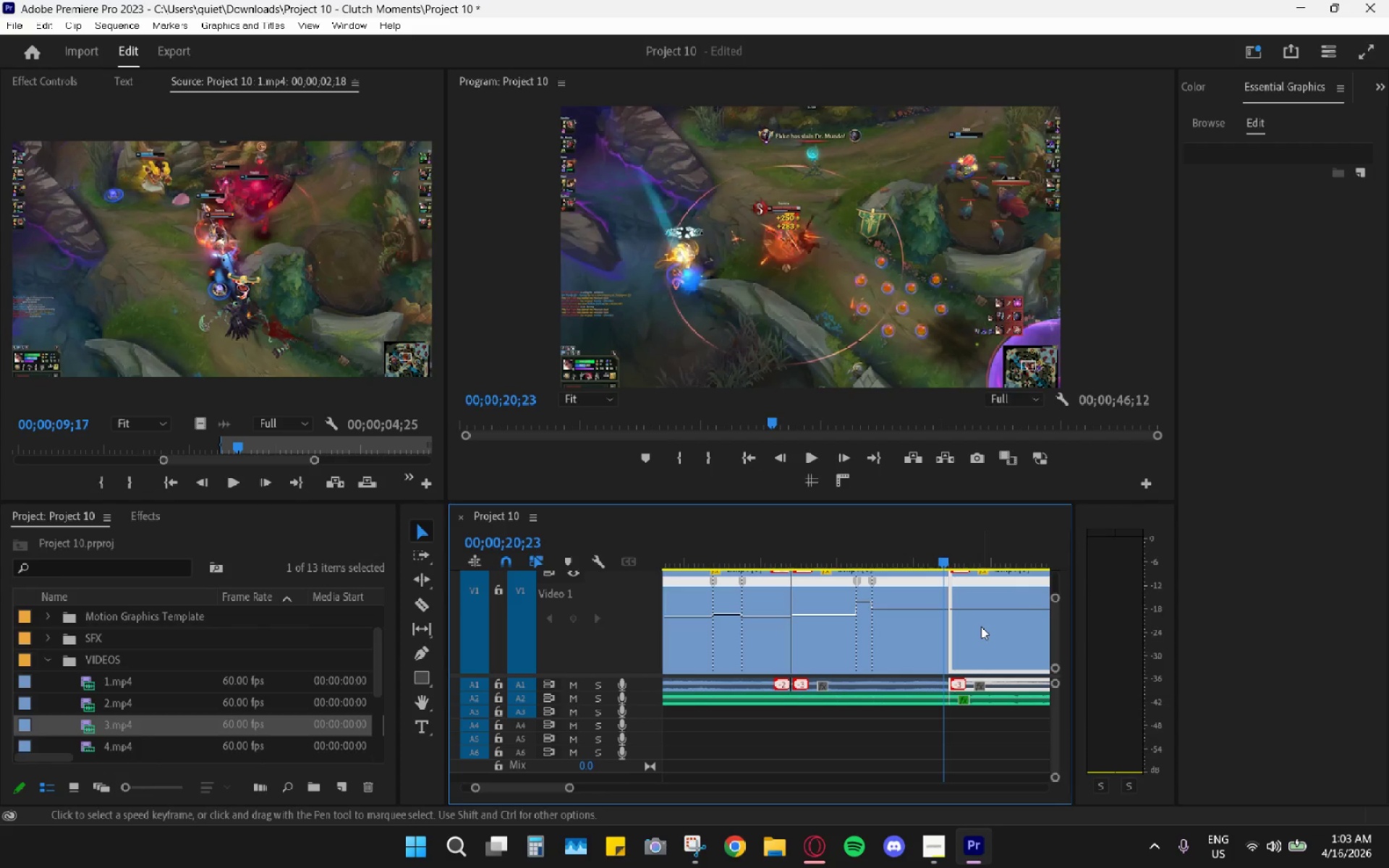 
key(H)
 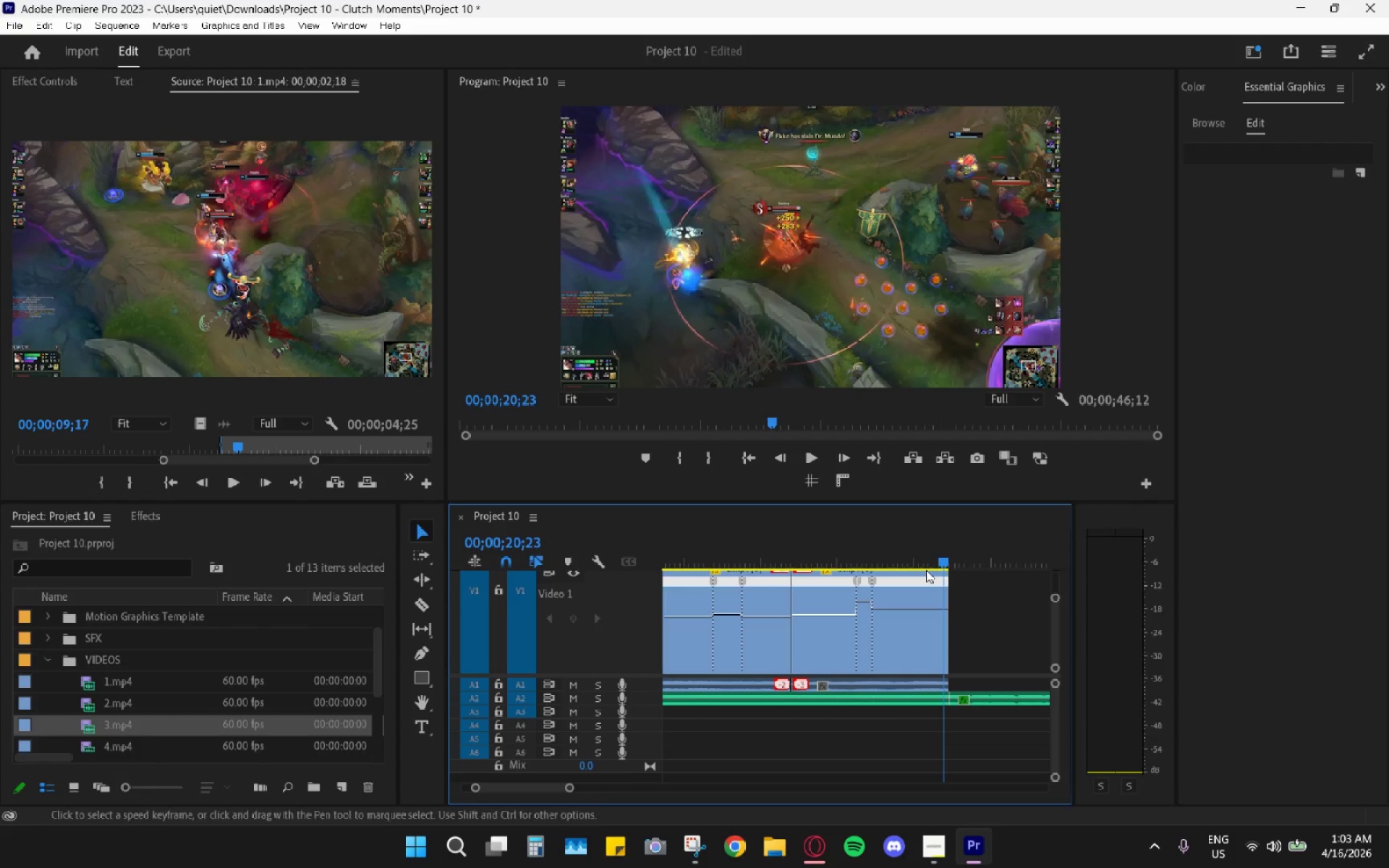 
left_click_drag(start_coordinate=[885, 556], to_coordinate=[878, 554])
 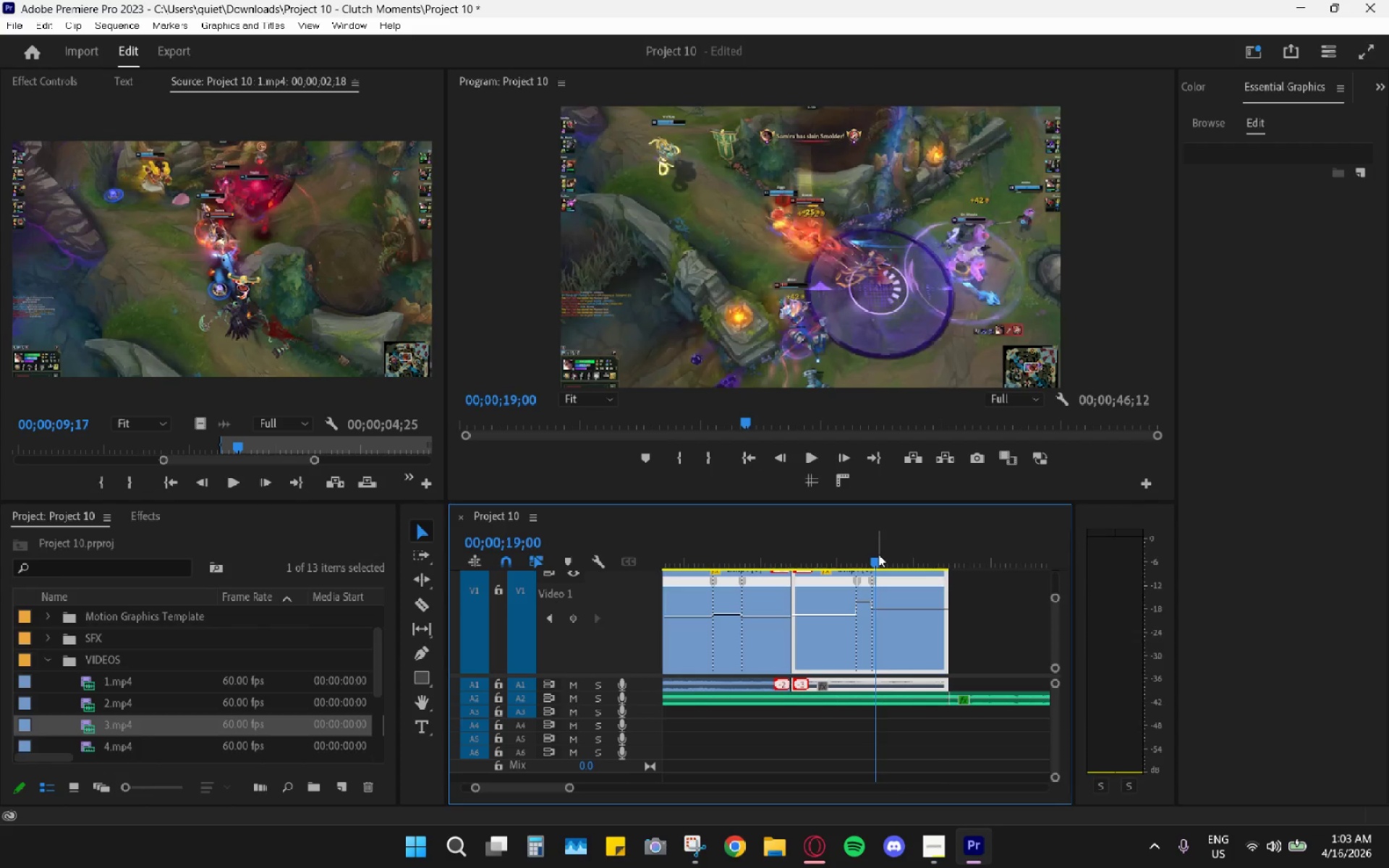 
key(Space)
 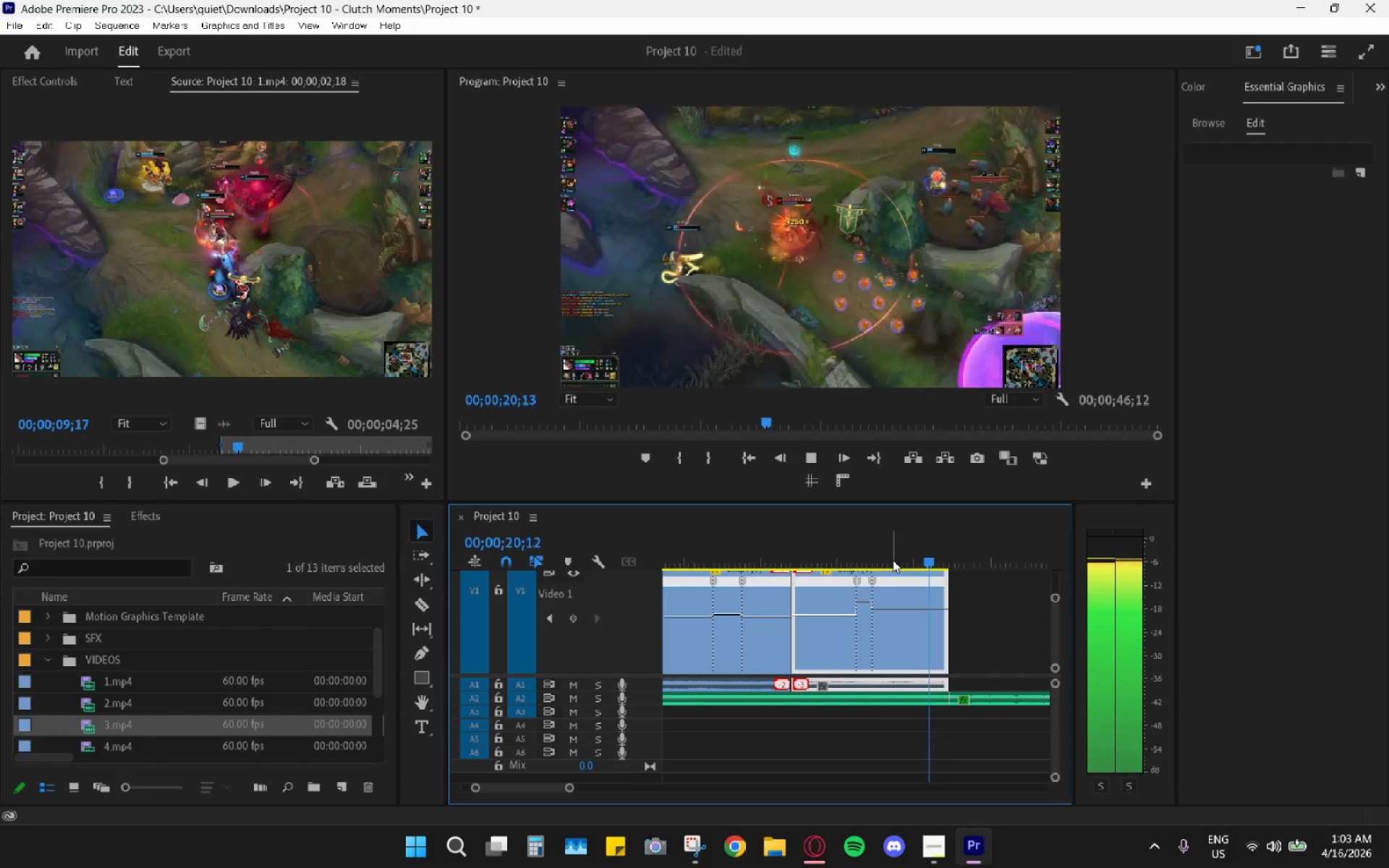 
key(Space)
 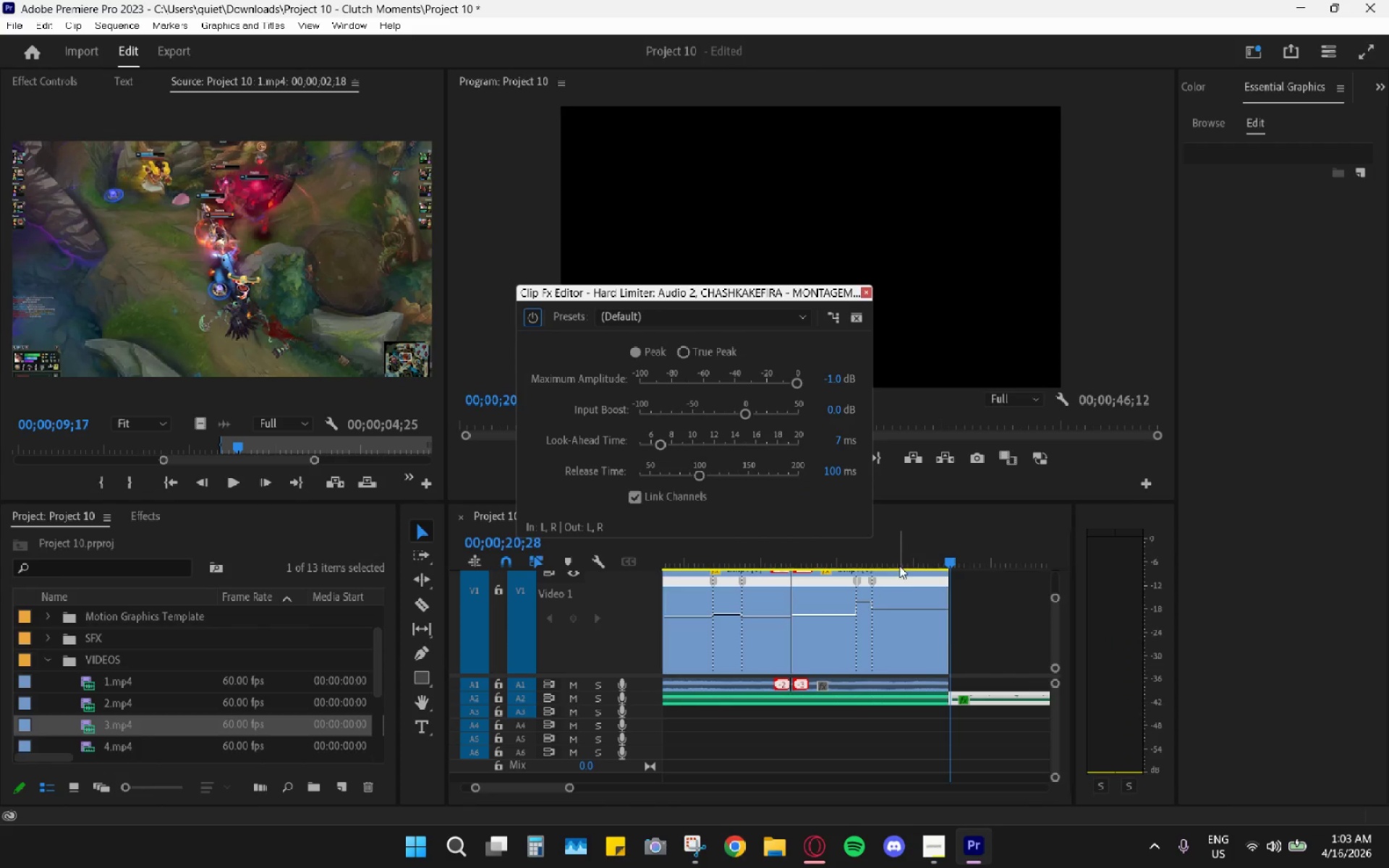 
hold_key(key=AltLeft, duration=0.55)
scroll: coordinate [937, 636], scroll_direction: down, amount: 4.0
 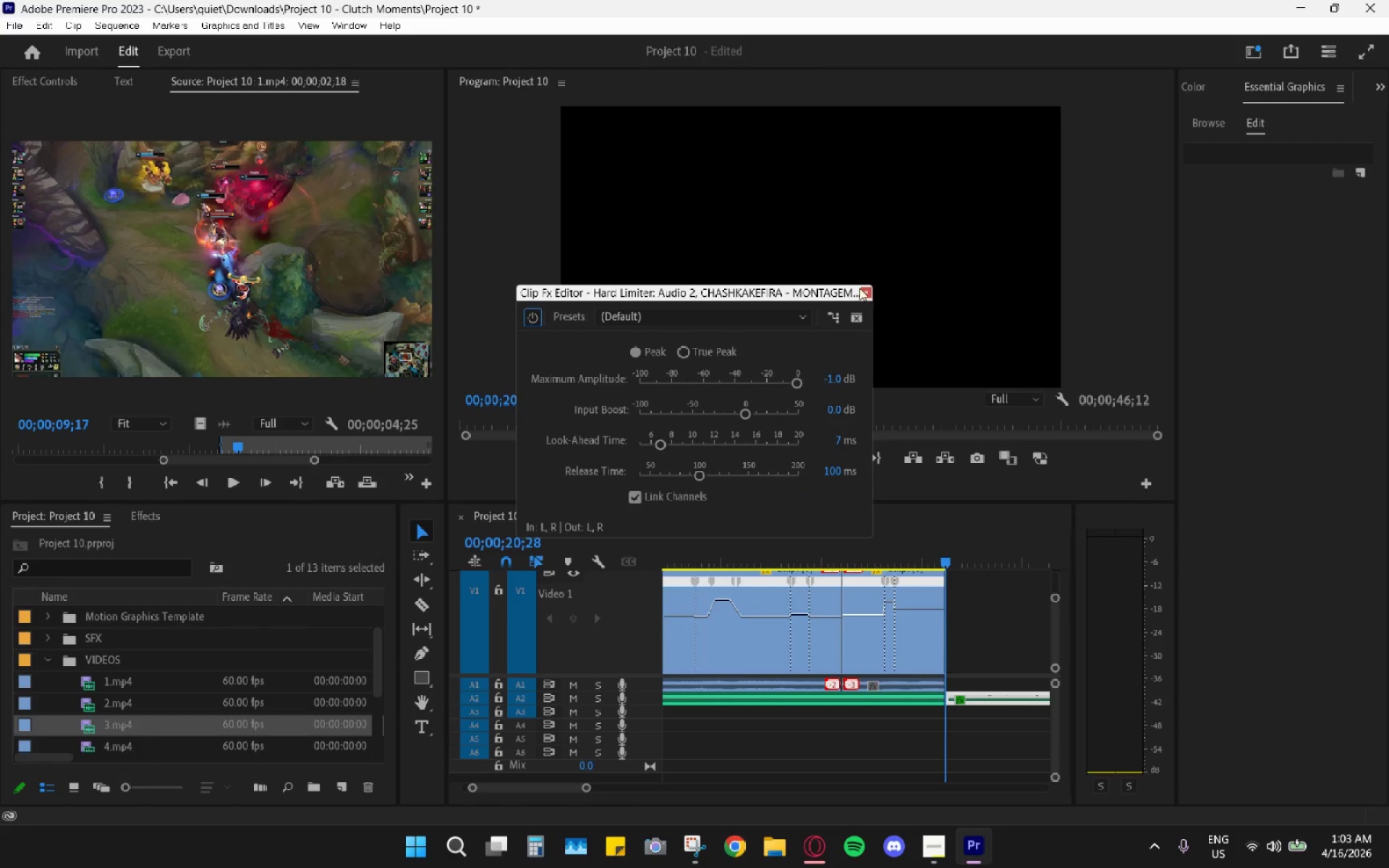 
left_click_drag(start_coordinate=[860, 288], to_coordinate=[866, 289])
 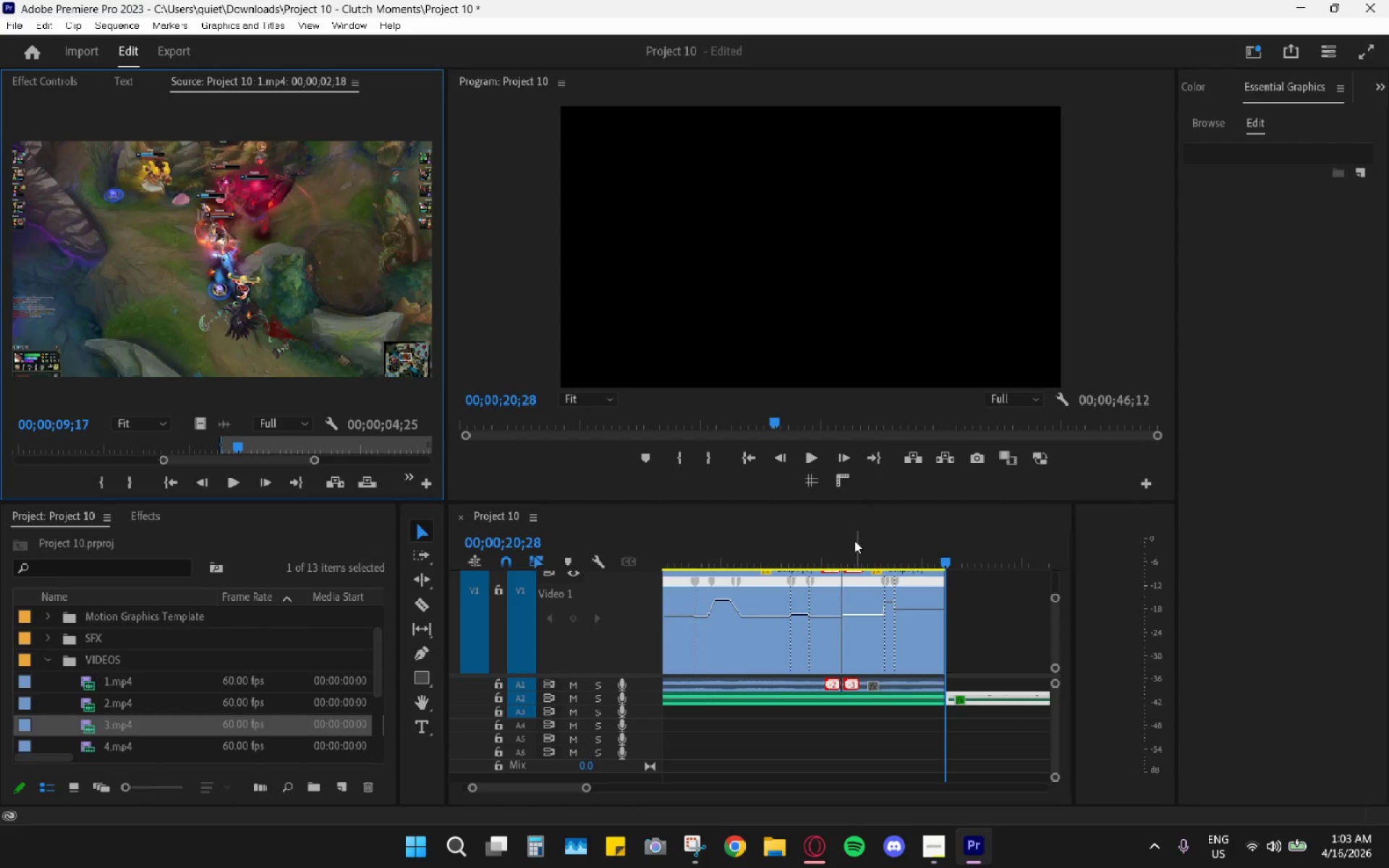 
hold_key(key=AltLeft, duration=0.66)
scroll: coordinate [847, 621], scroll_direction: down, amount: 8.0
 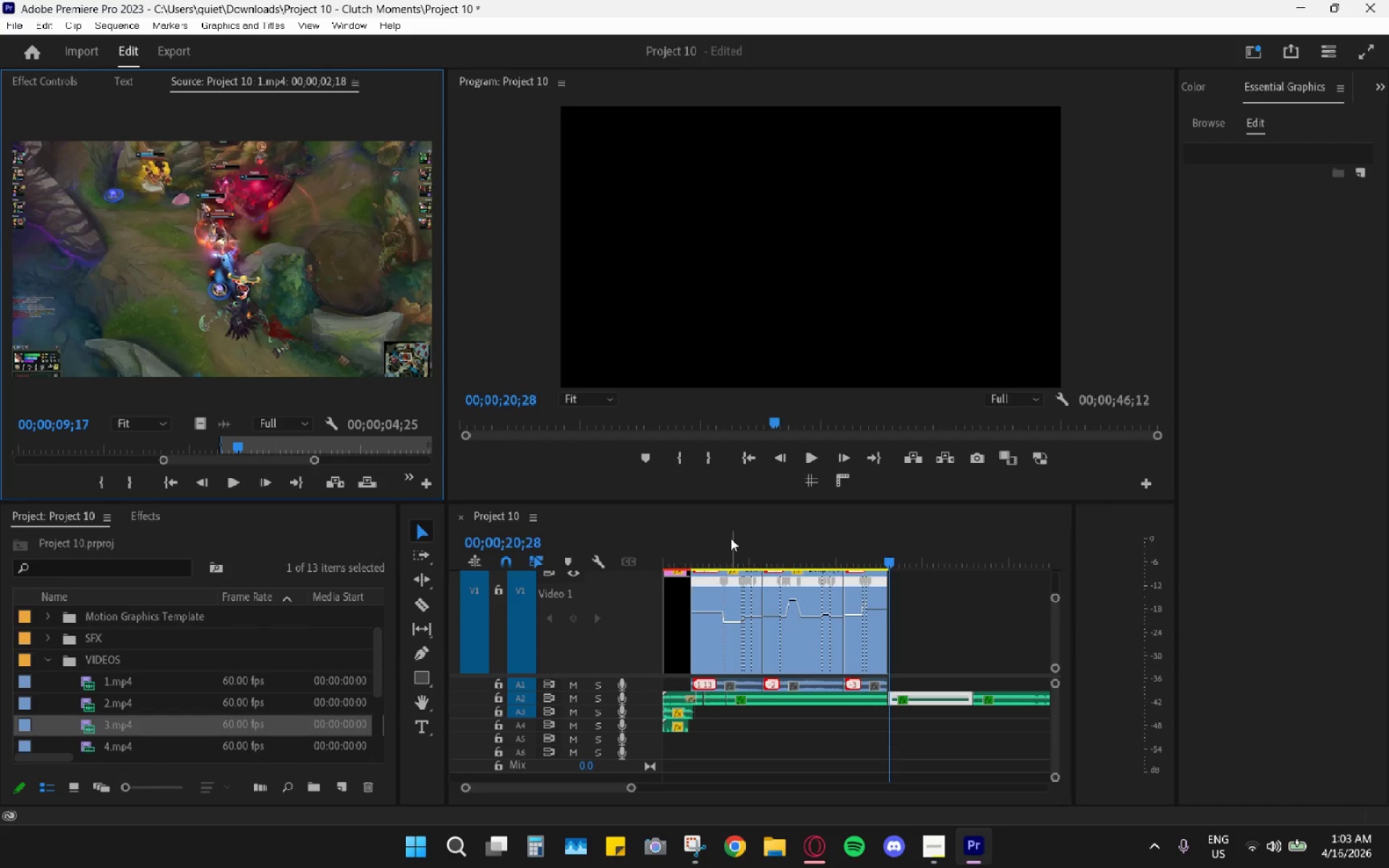 
key(Space)
 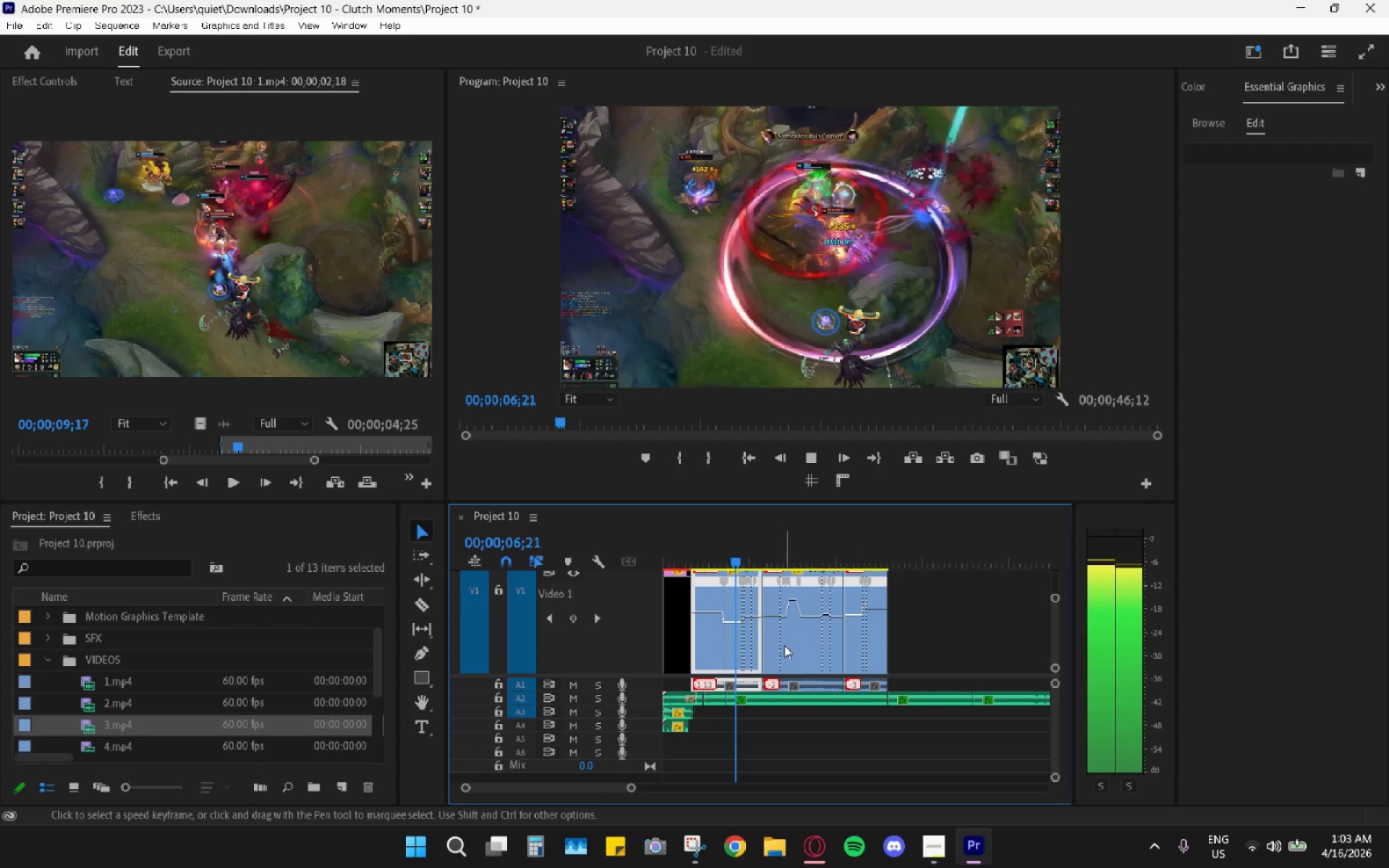 
key(Space)
 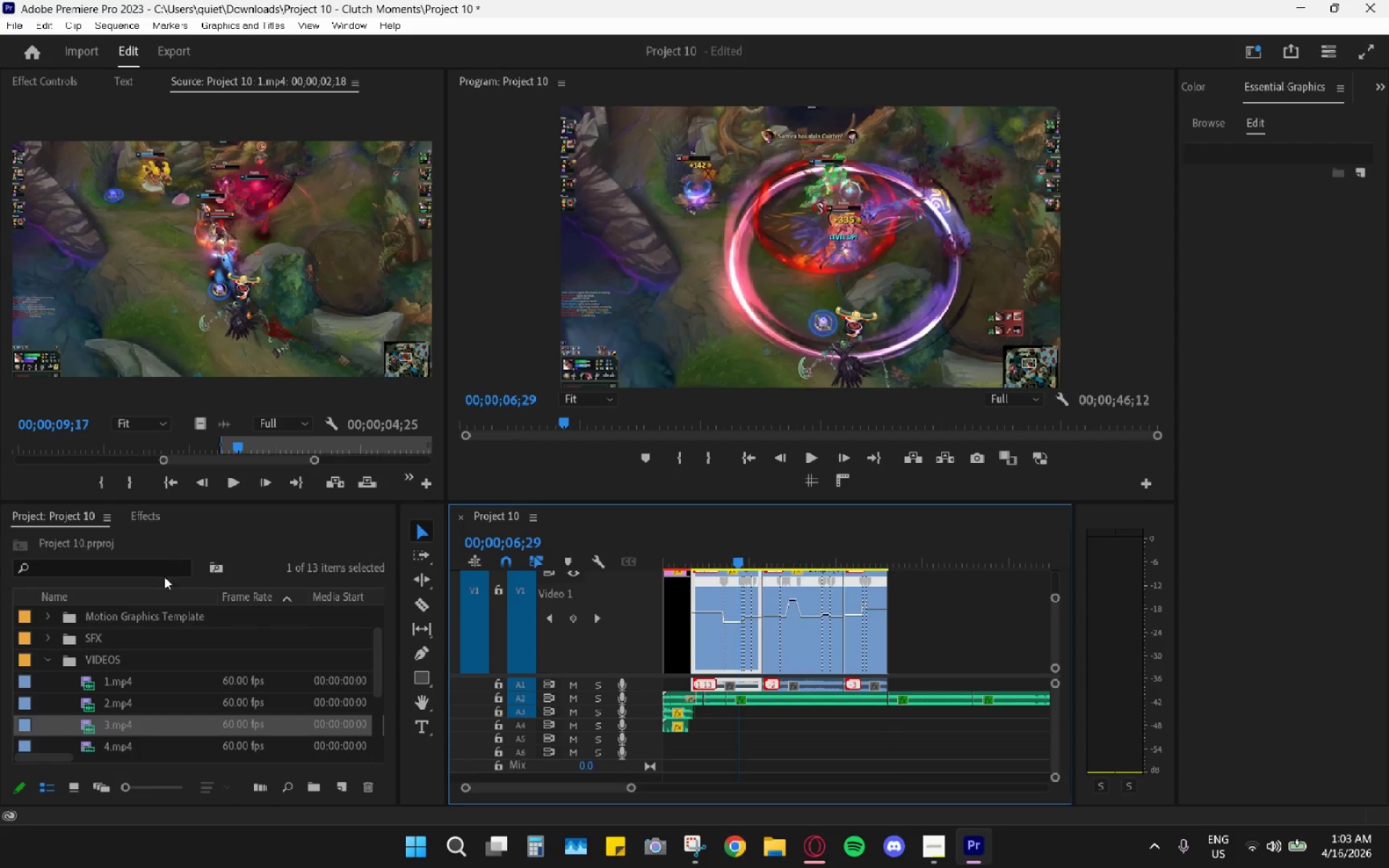 
key(Space)
 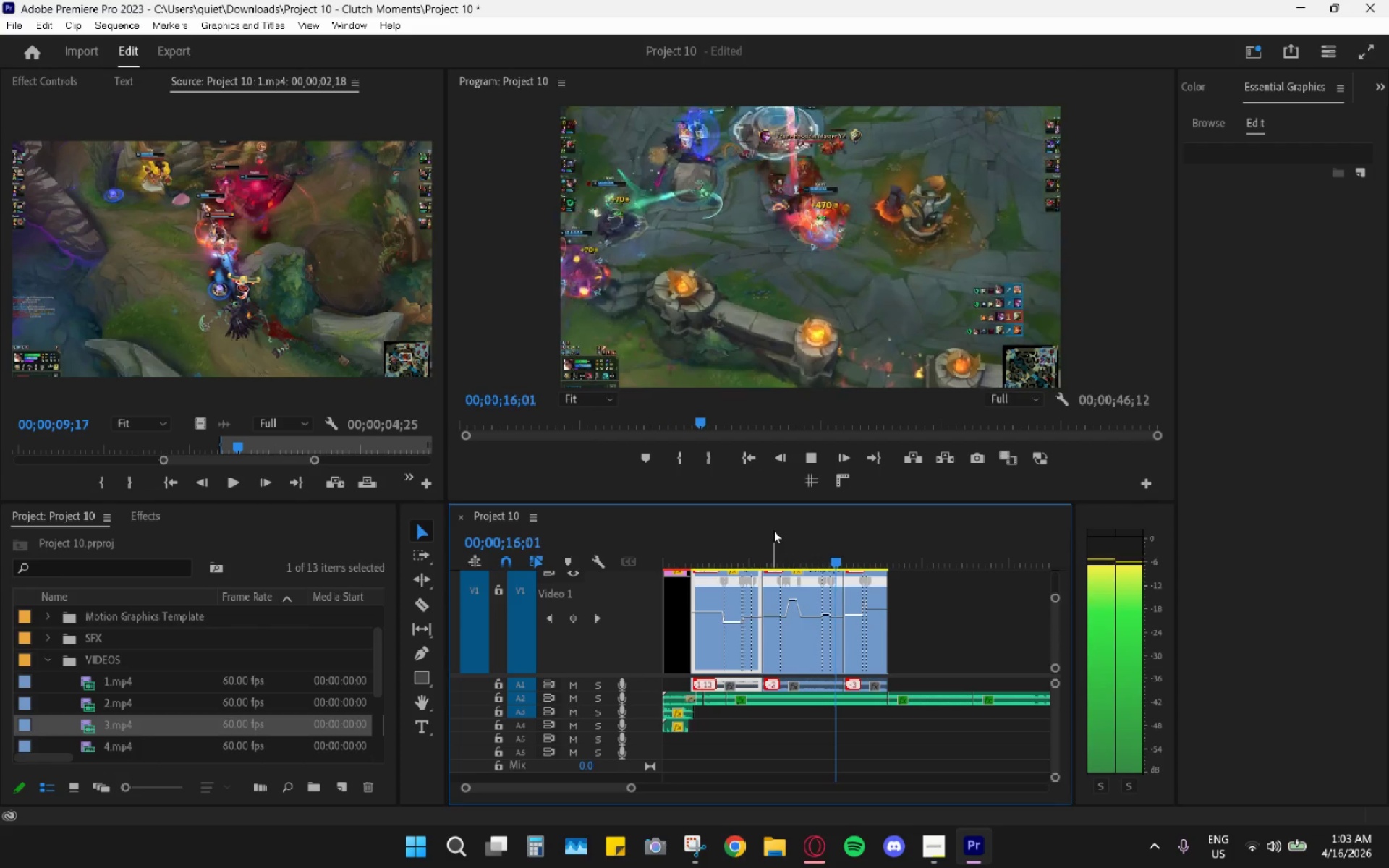 
wait(14.09)
 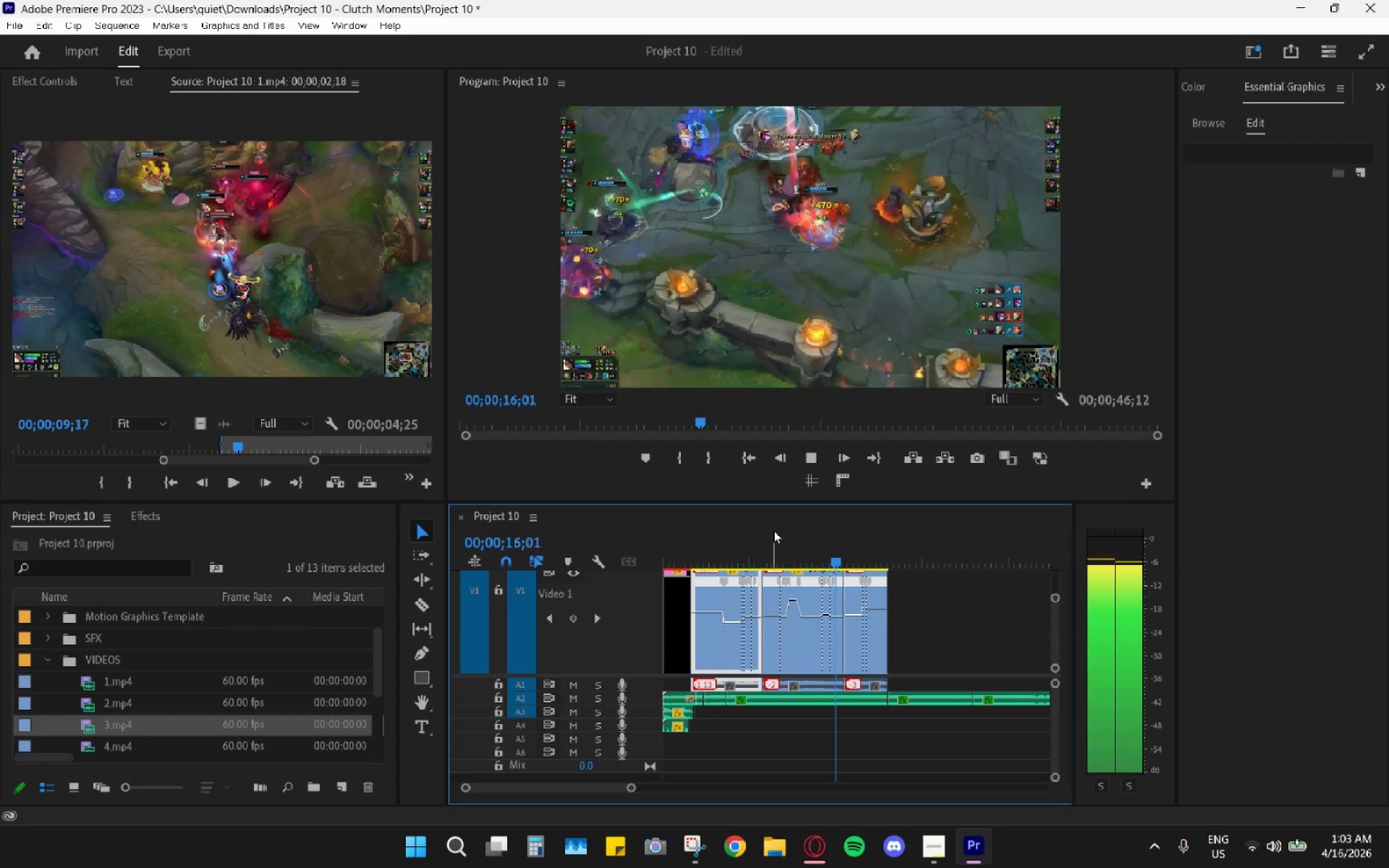 
key(Space)
 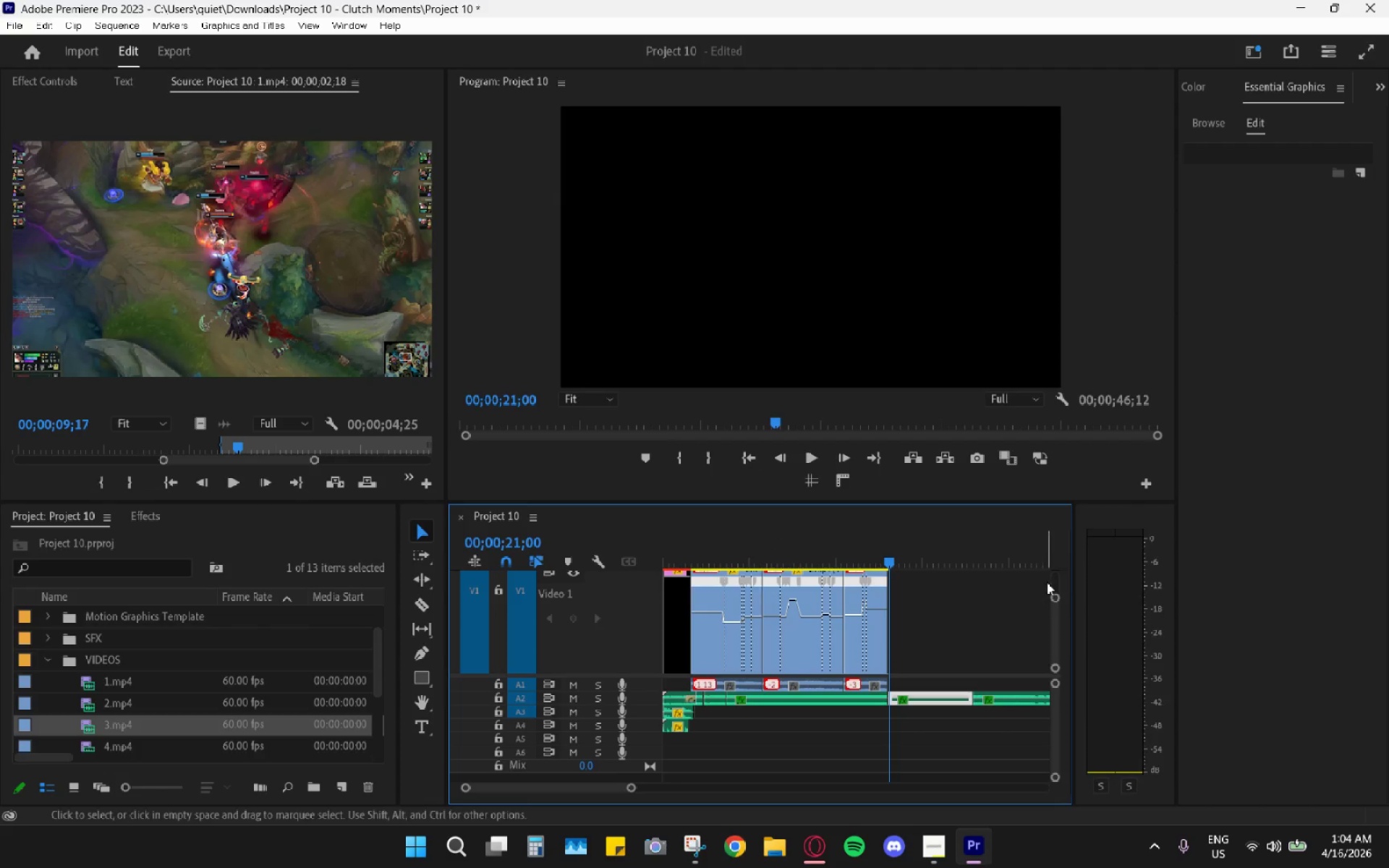 
left_click_drag(start_coordinate=[1058, 595], to_coordinate=[1053, 550])
 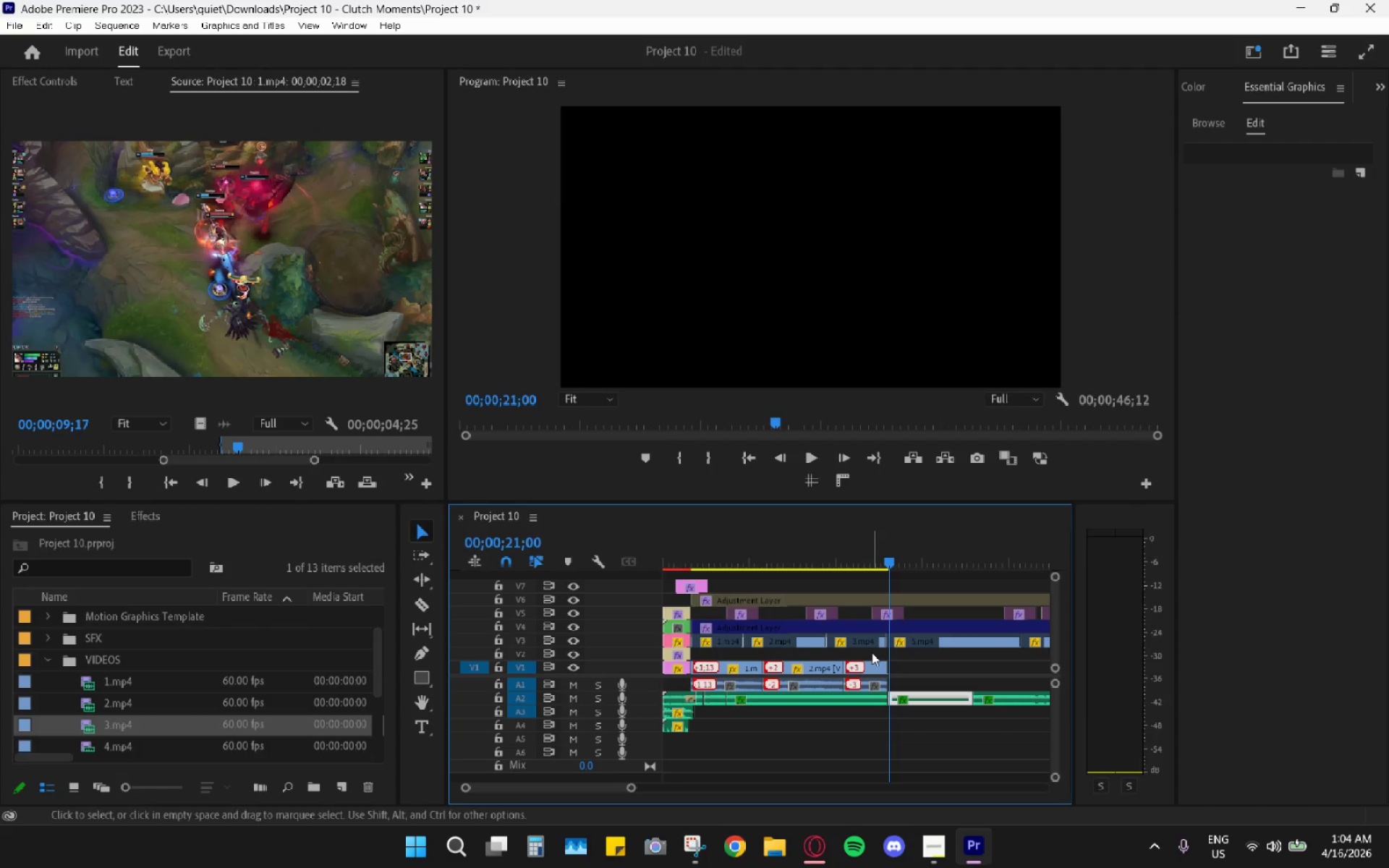 
left_click_drag(start_coordinate=[877, 655], to_coordinate=[721, 637])
 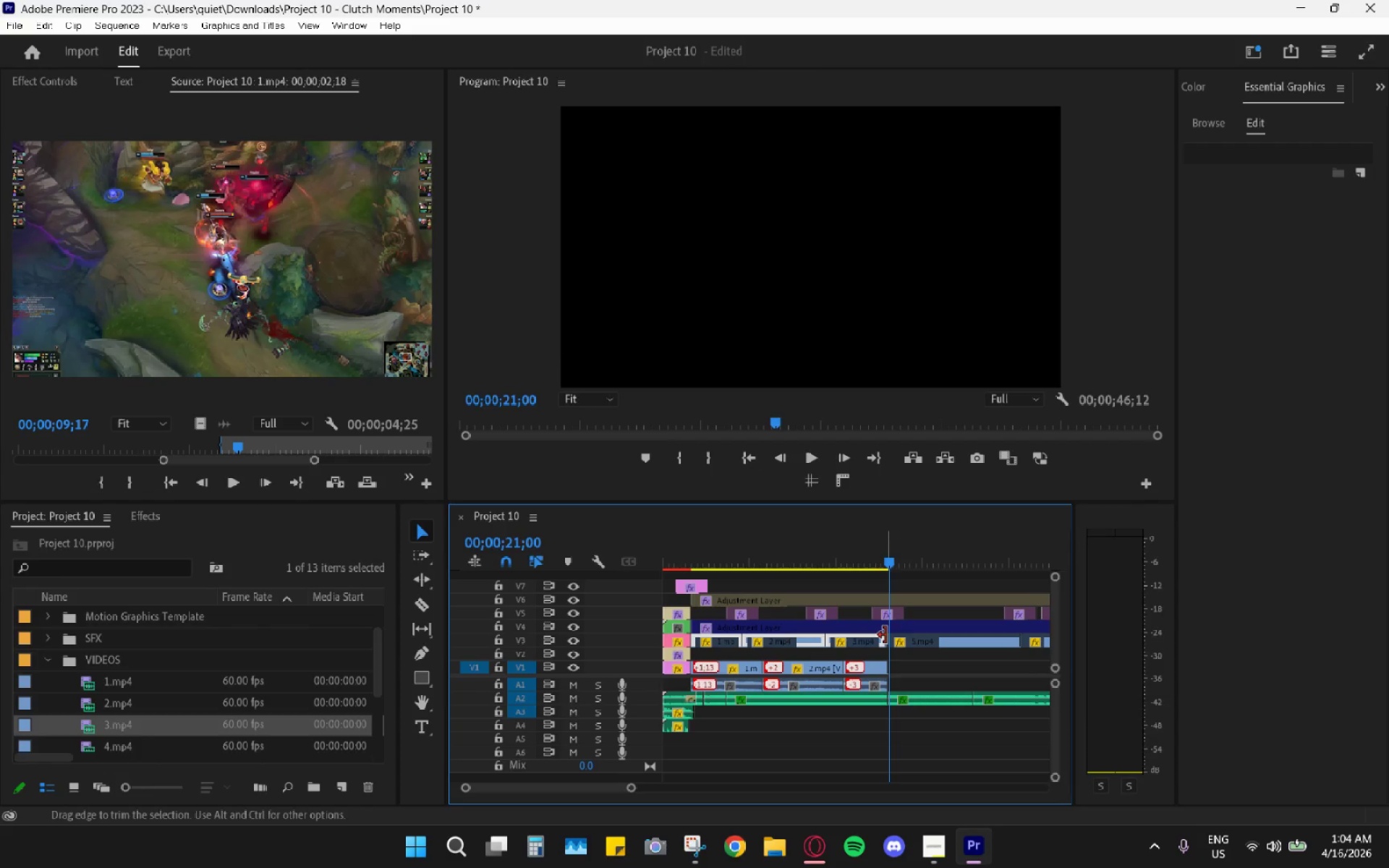 
key(H)
 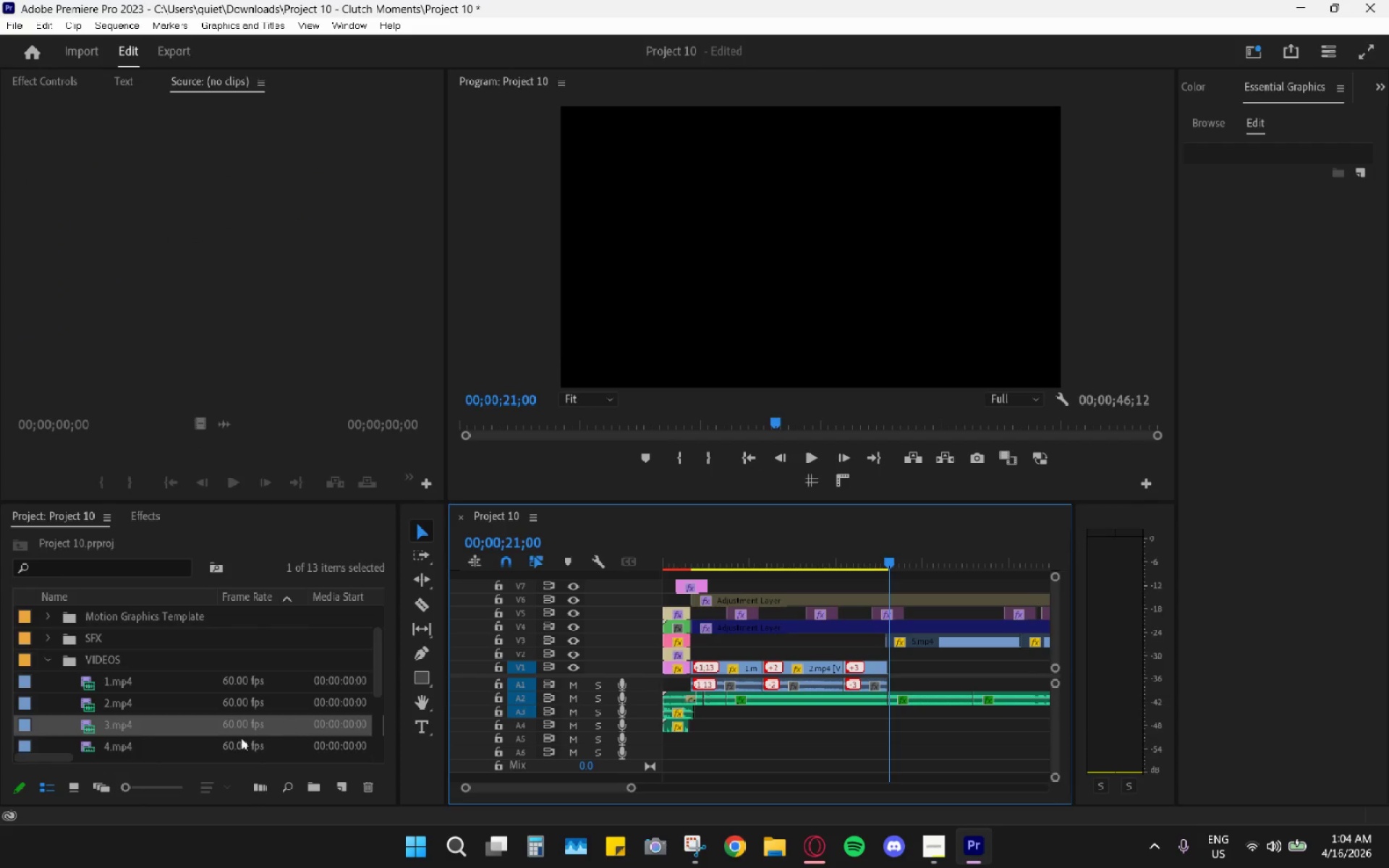 
hold_key(key=AltLeft, duration=0.81)
scroll: coordinate [878, 655], scroll_direction: down, amount: 12.0
 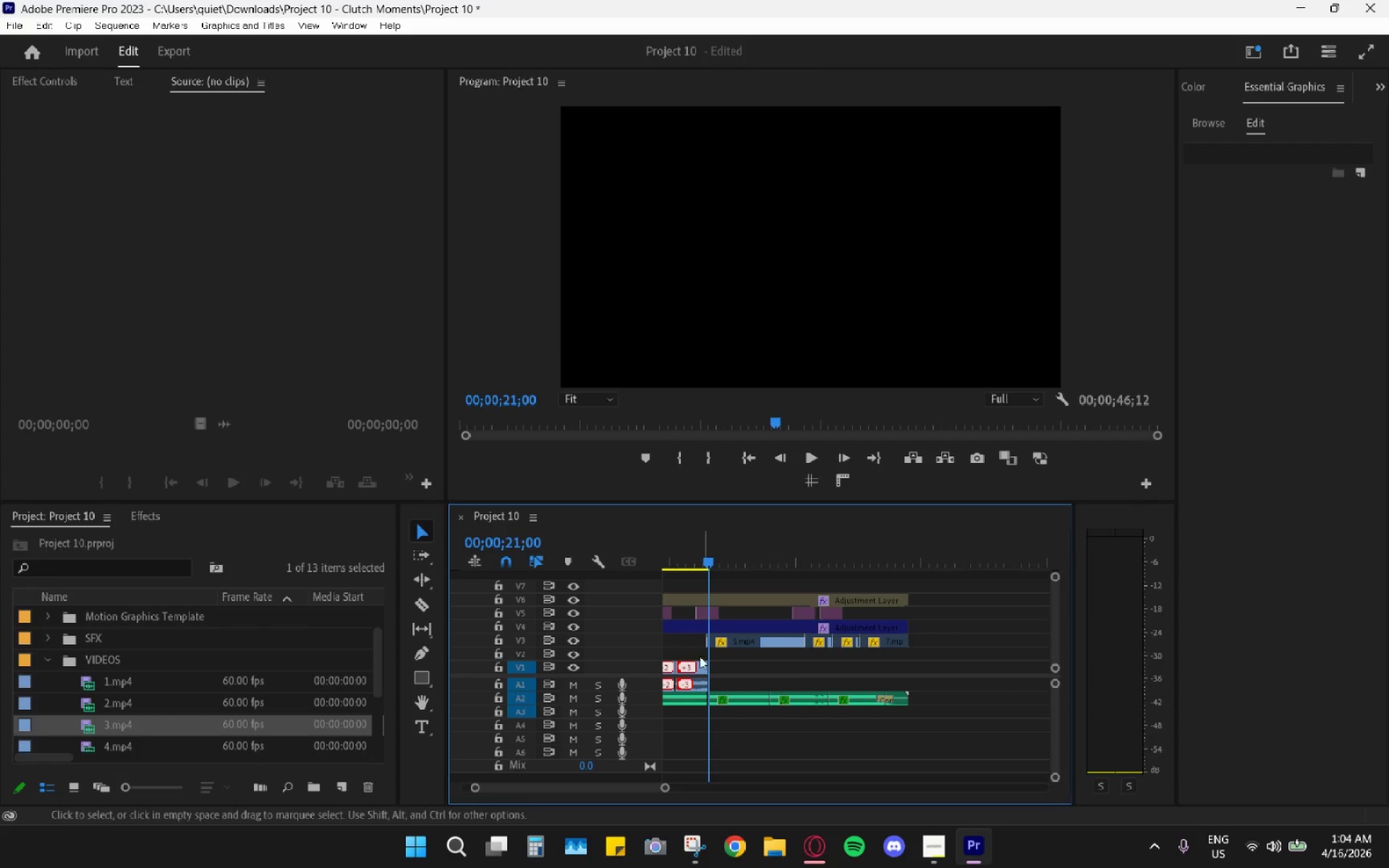 
left_click_drag(start_coordinate=[122, 744], to_coordinate=[948, 682])
 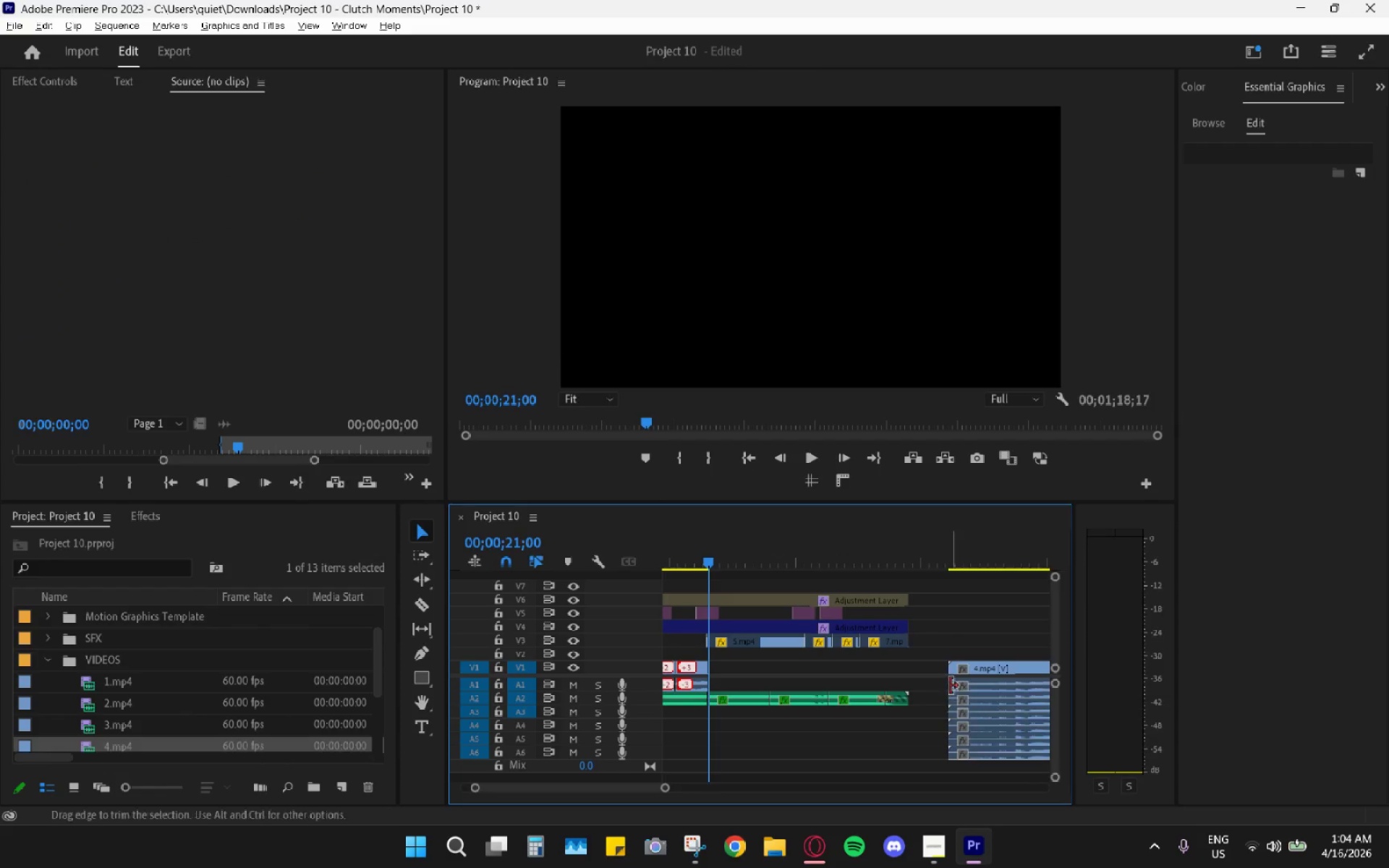 
hold_key(key=AltLeft, duration=1.2)
 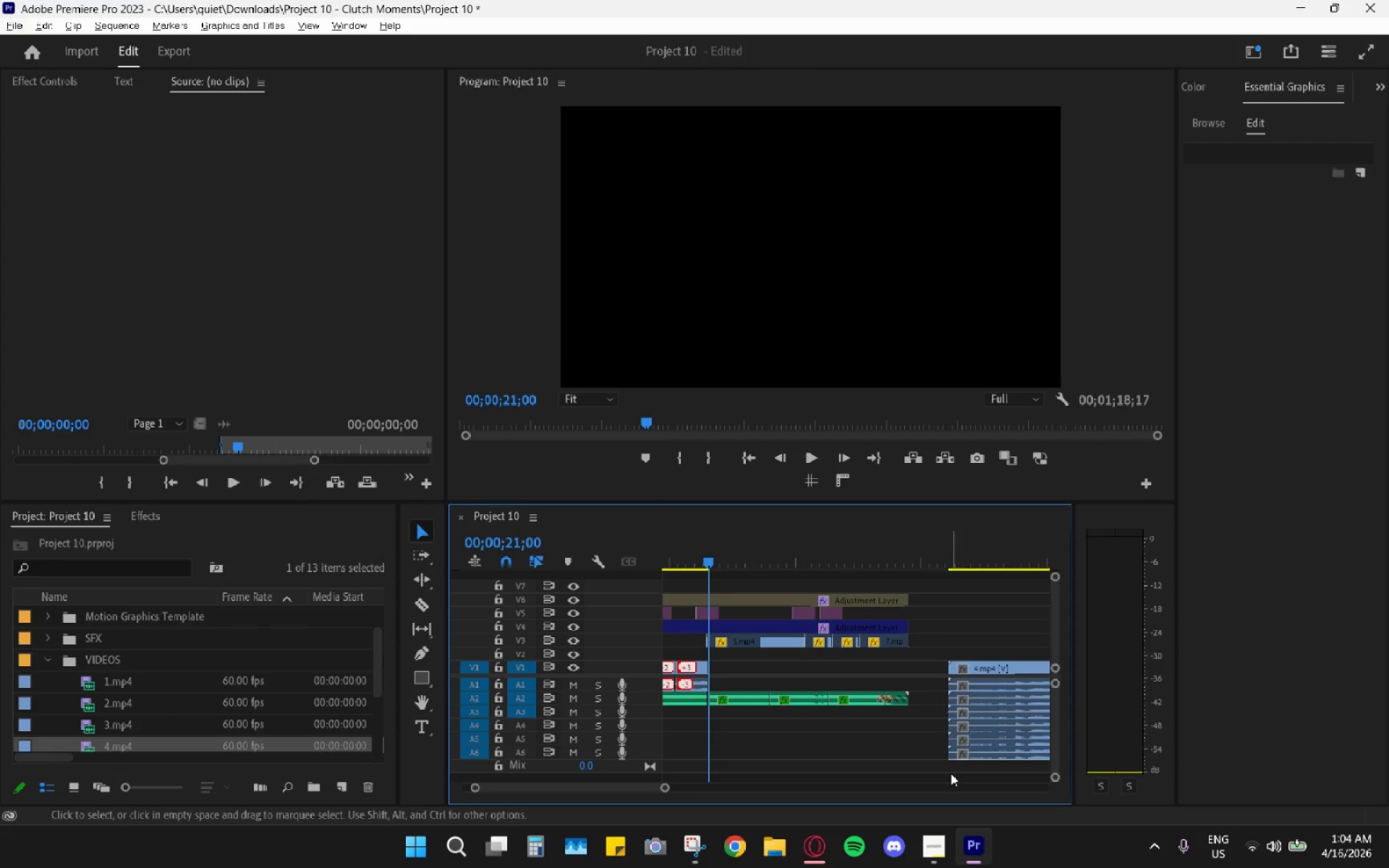 
hold_key(key=AltLeft, duration=1.51)
left_click_drag(start_coordinate=[963, 770], to_coordinate=[988, 697])
 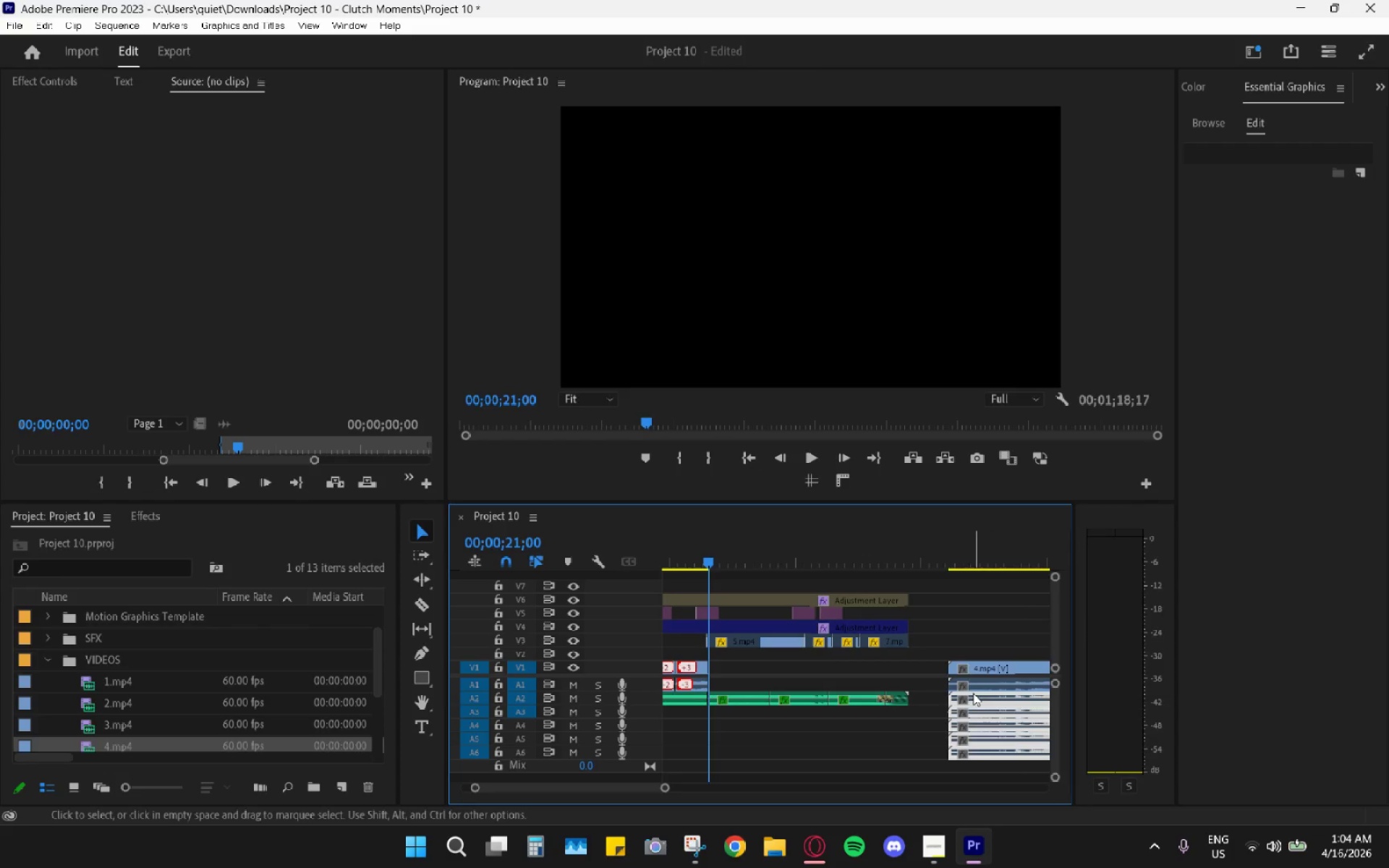 
key(H)
 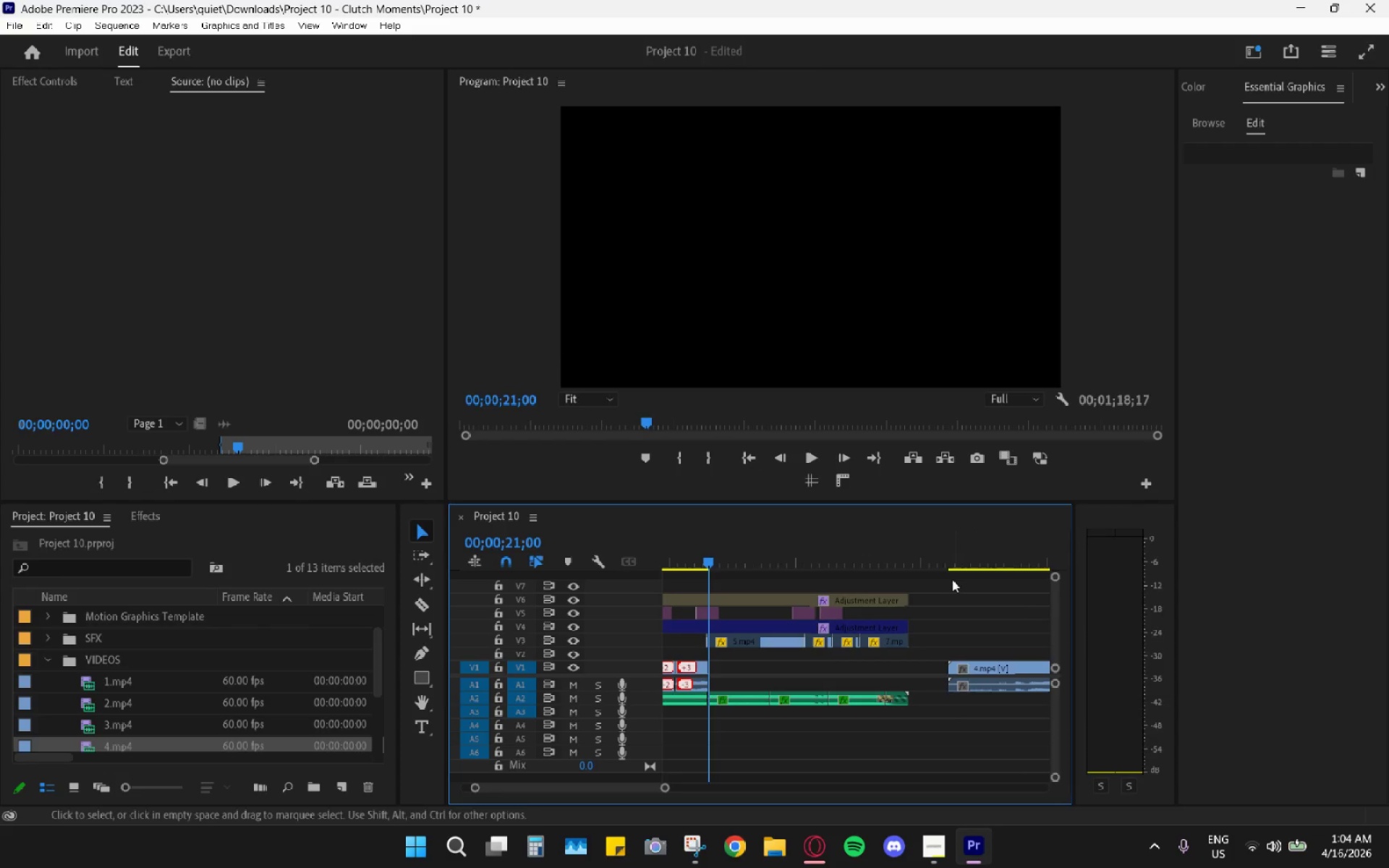 
left_click([967, 538])
 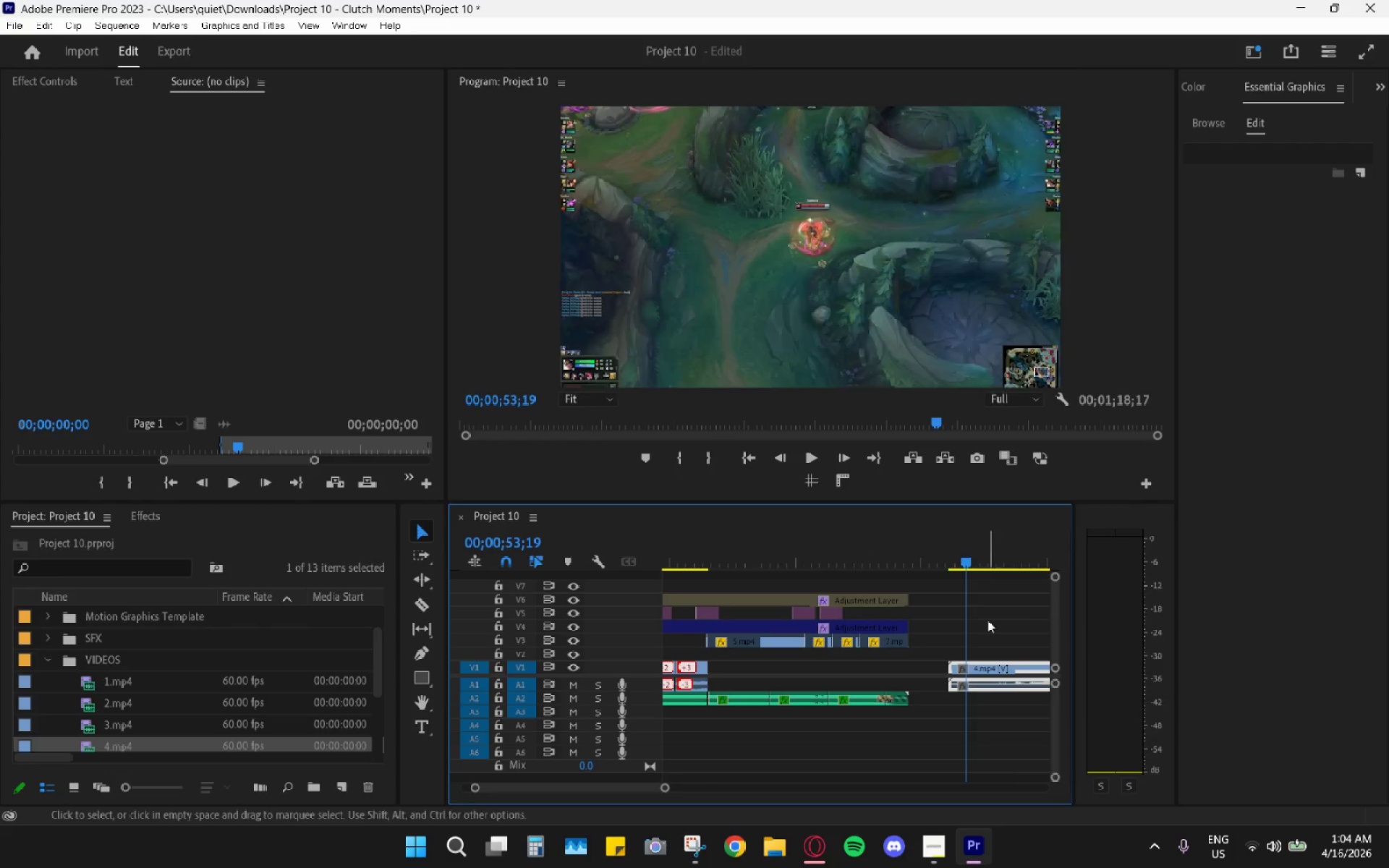 
key(Space)
 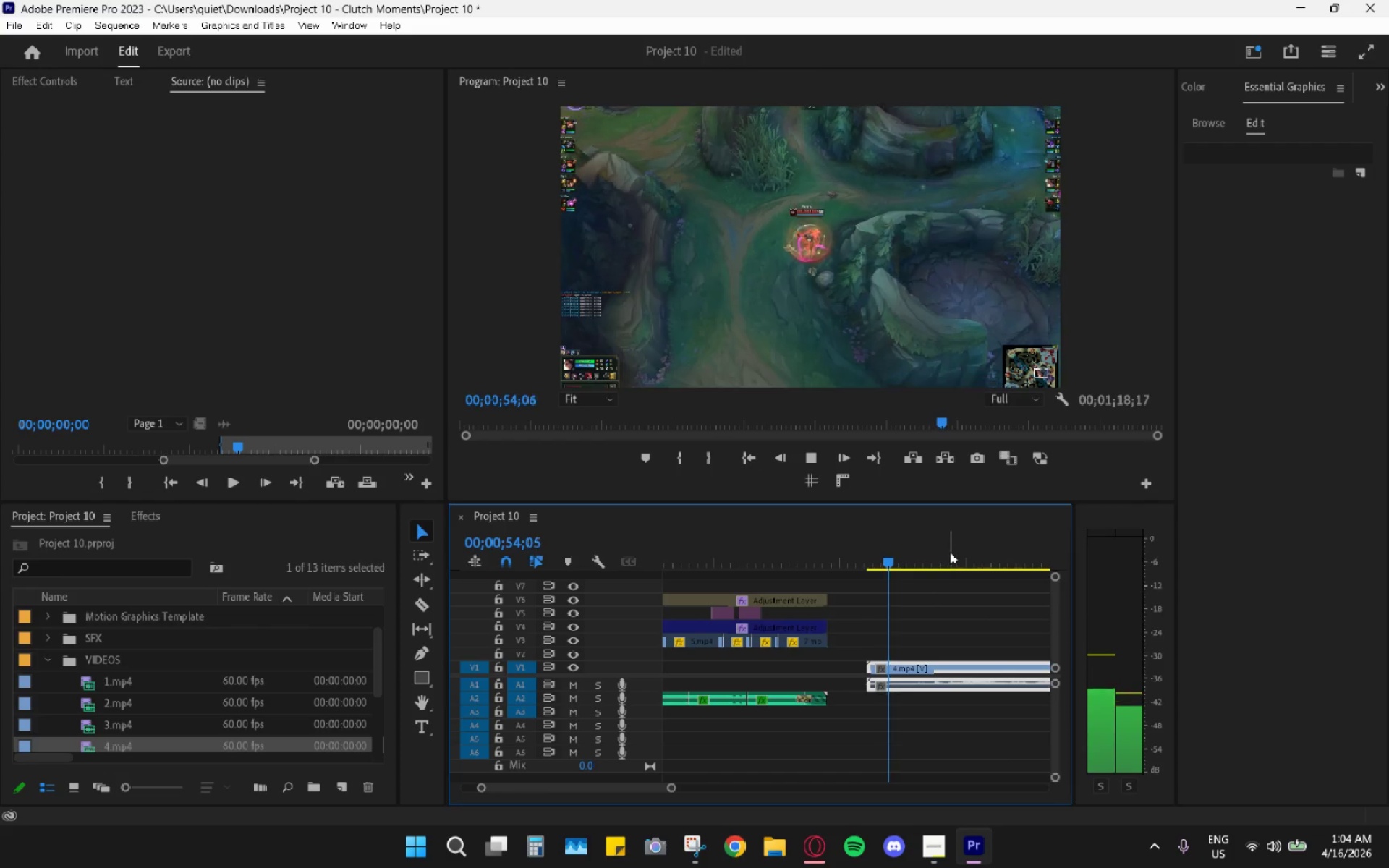 
scroll: coordinate [987, 620], scroll_direction: down, amount: 3.0
 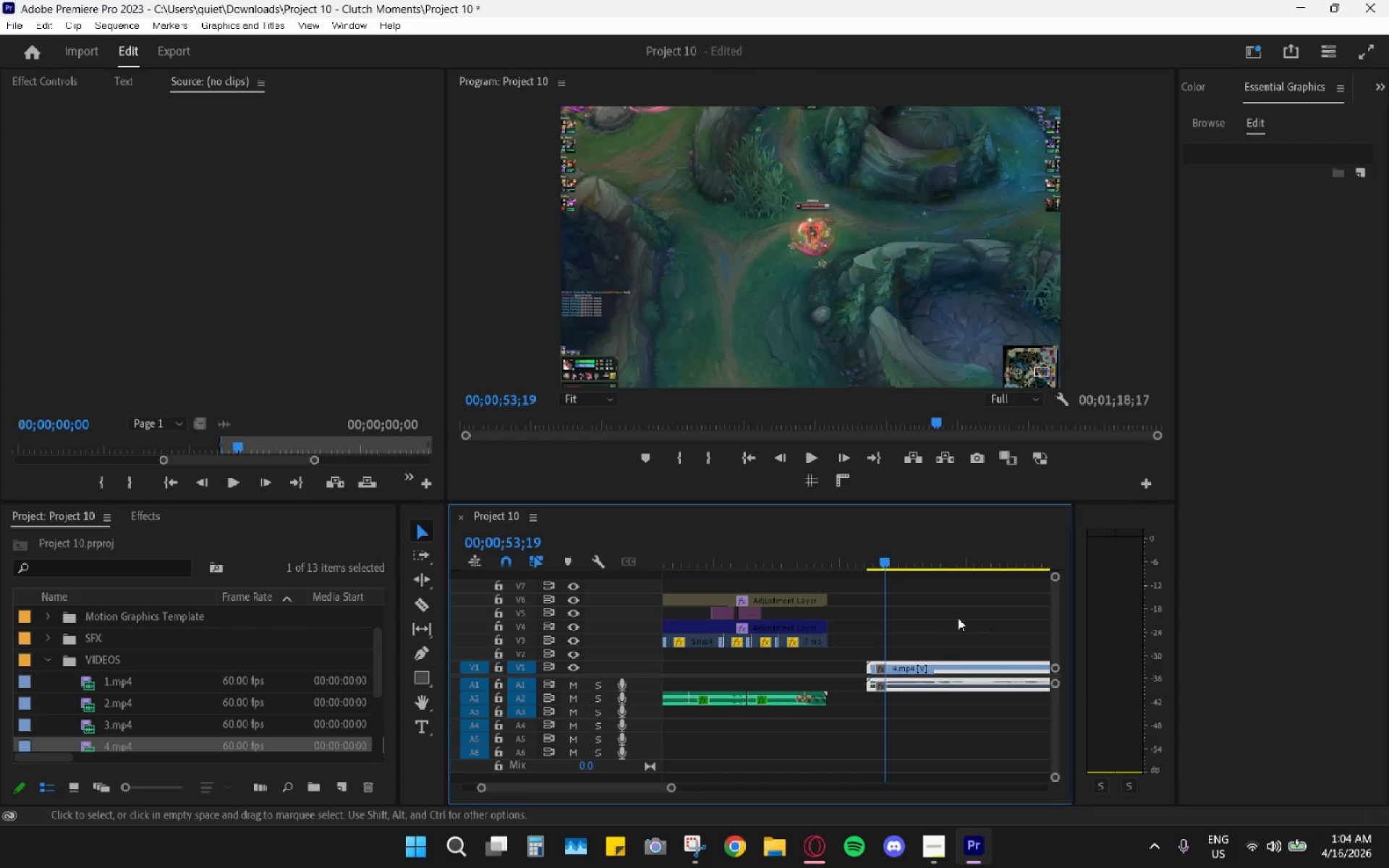 
left_click_drag(start_coordinate=[950, 552], to_coordinate=[927, 556])
 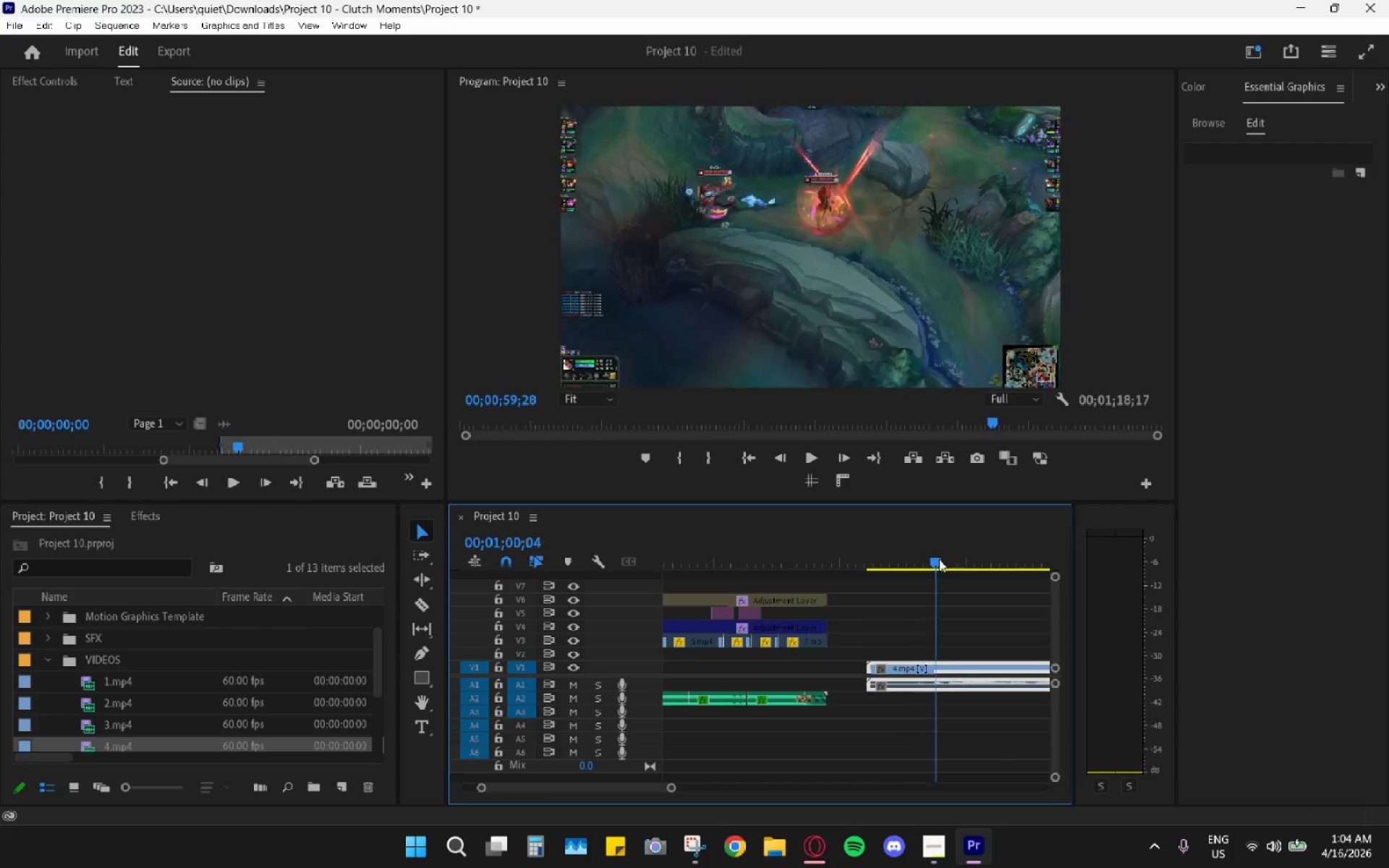 
left_click_drag(start_coordinate=[935, 559], to_coordinate=[951, 561])
 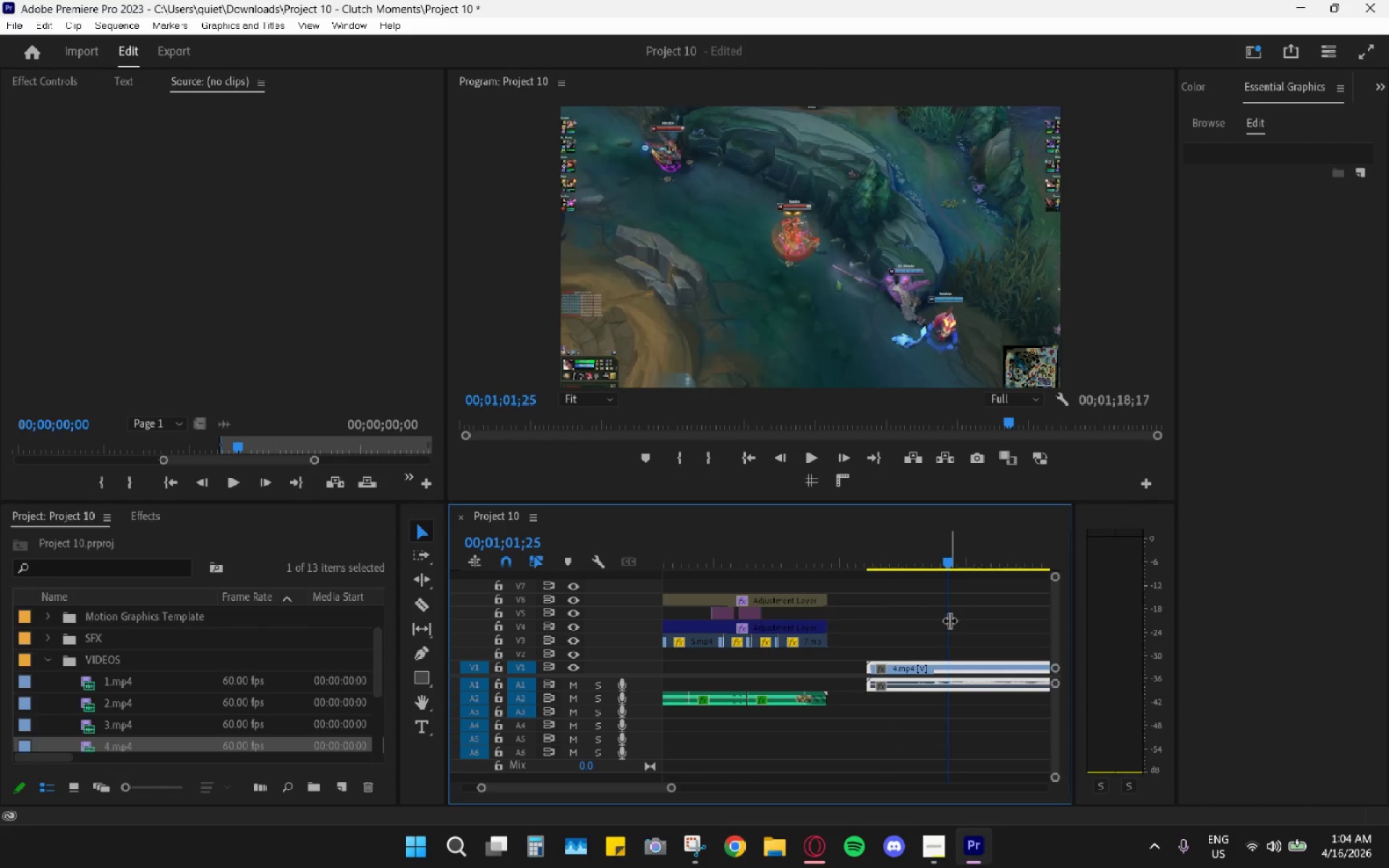 
key(C)
 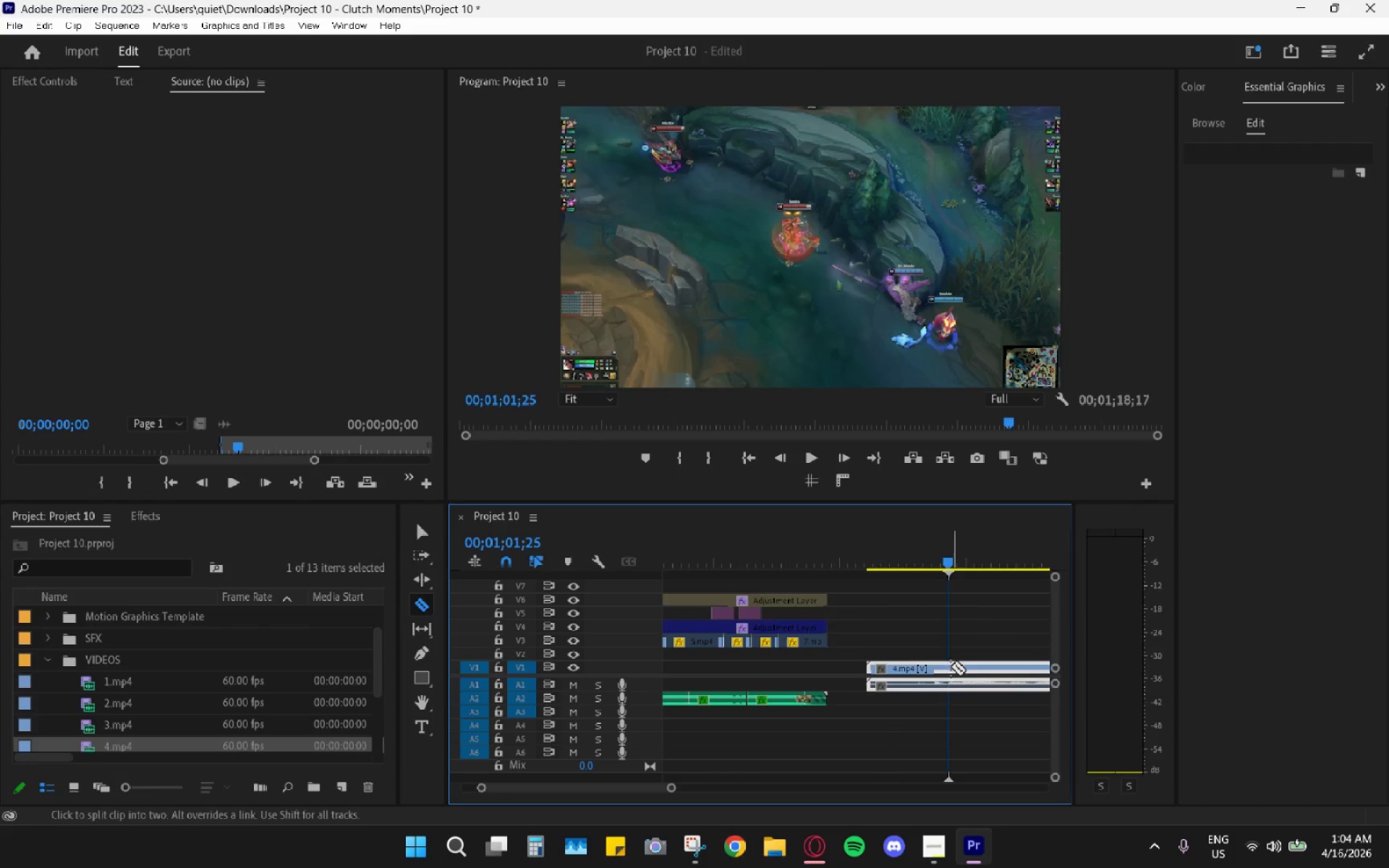 
left_click([946, 672])
 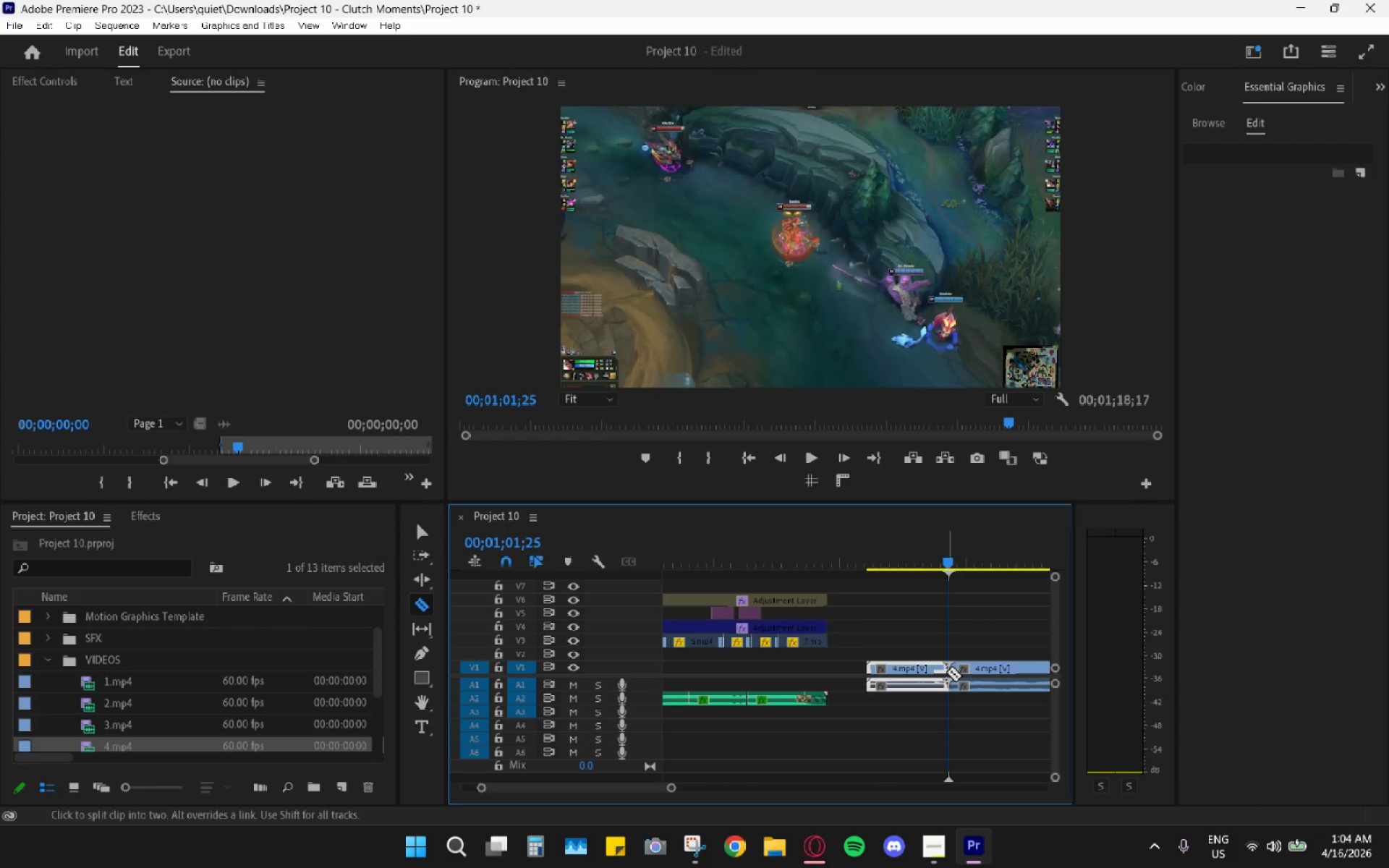 
key(H)
 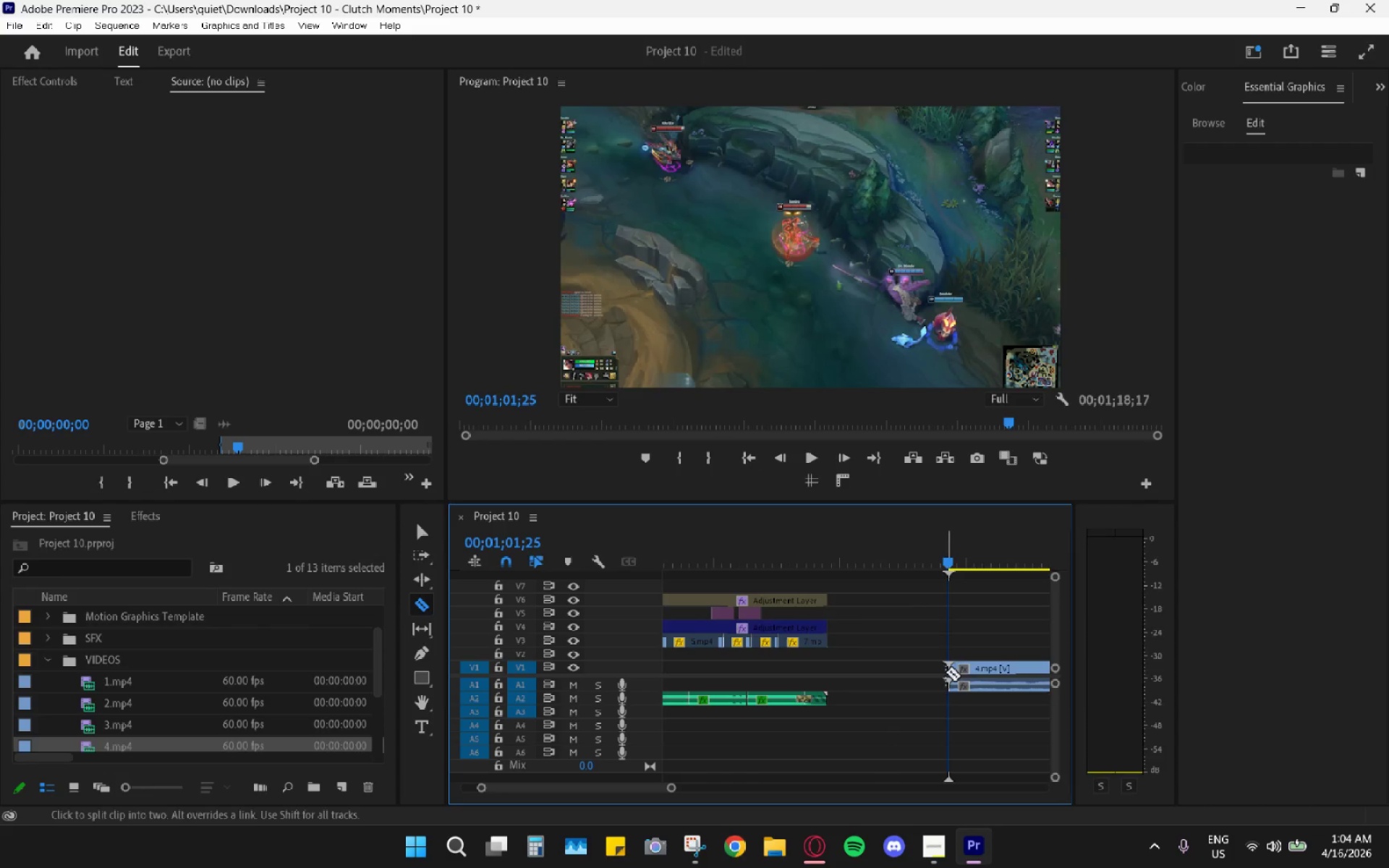 
key(Space)
 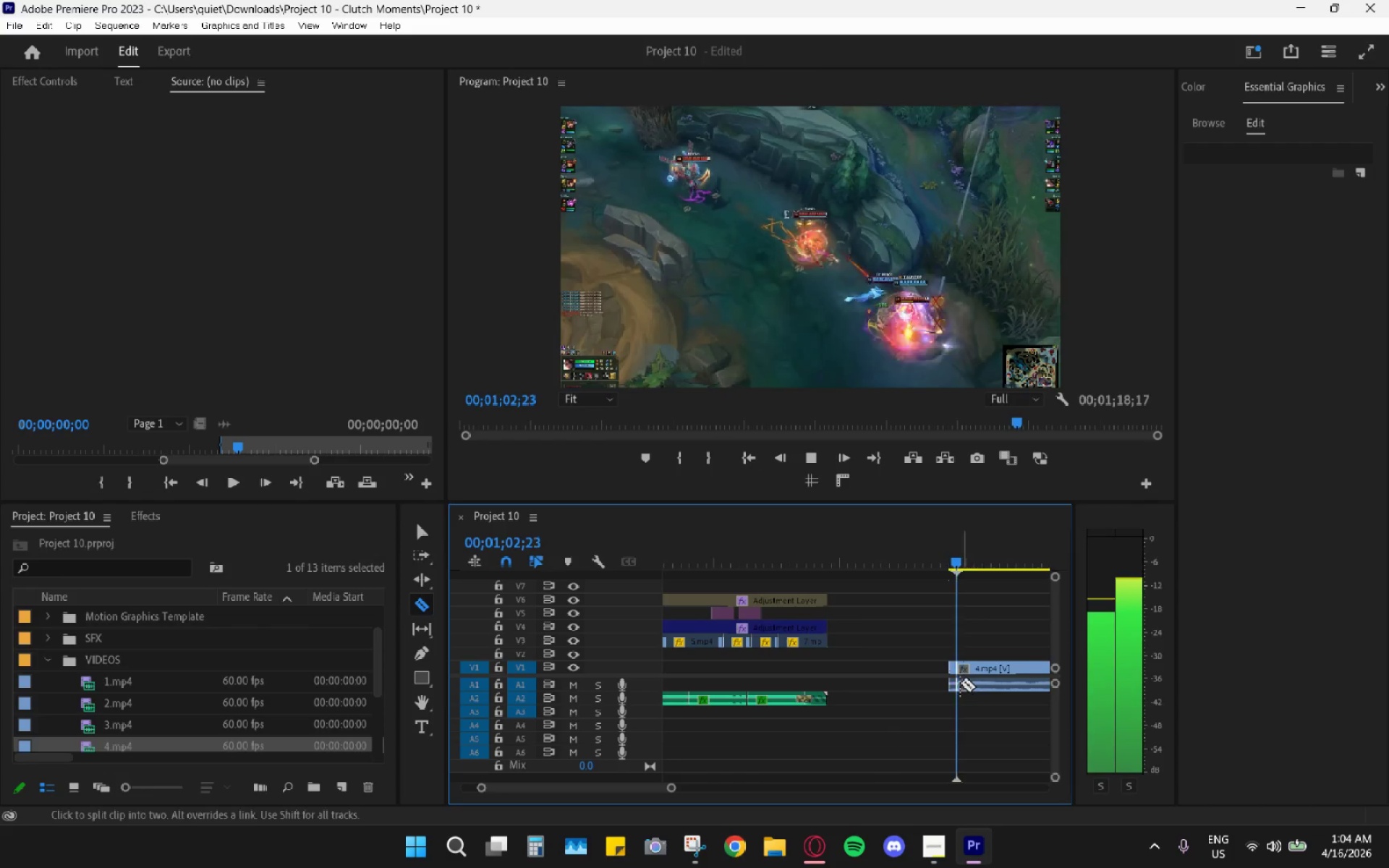 
type(bv)
 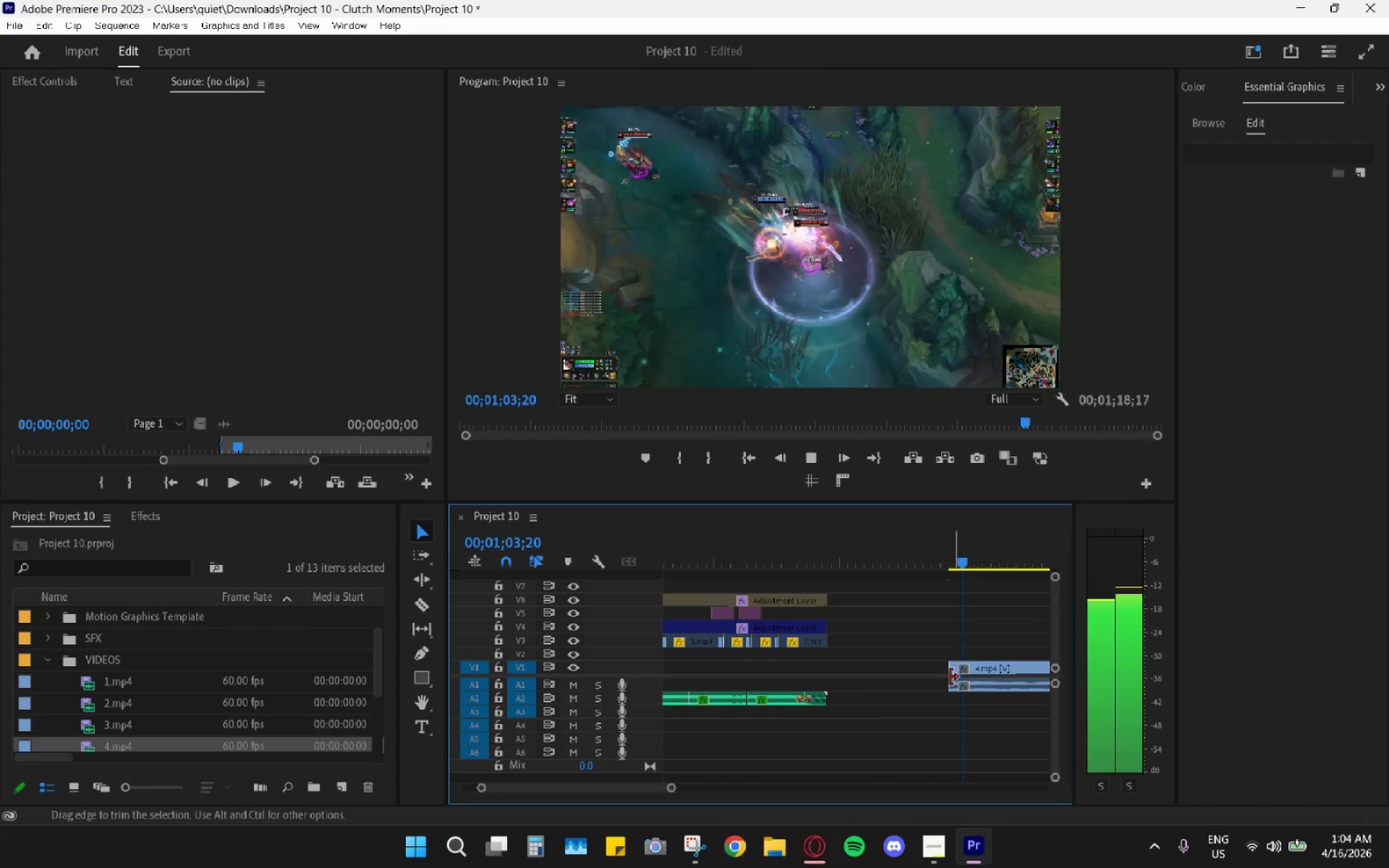 
hold_key(key=AltLeft, duration=0.62)
 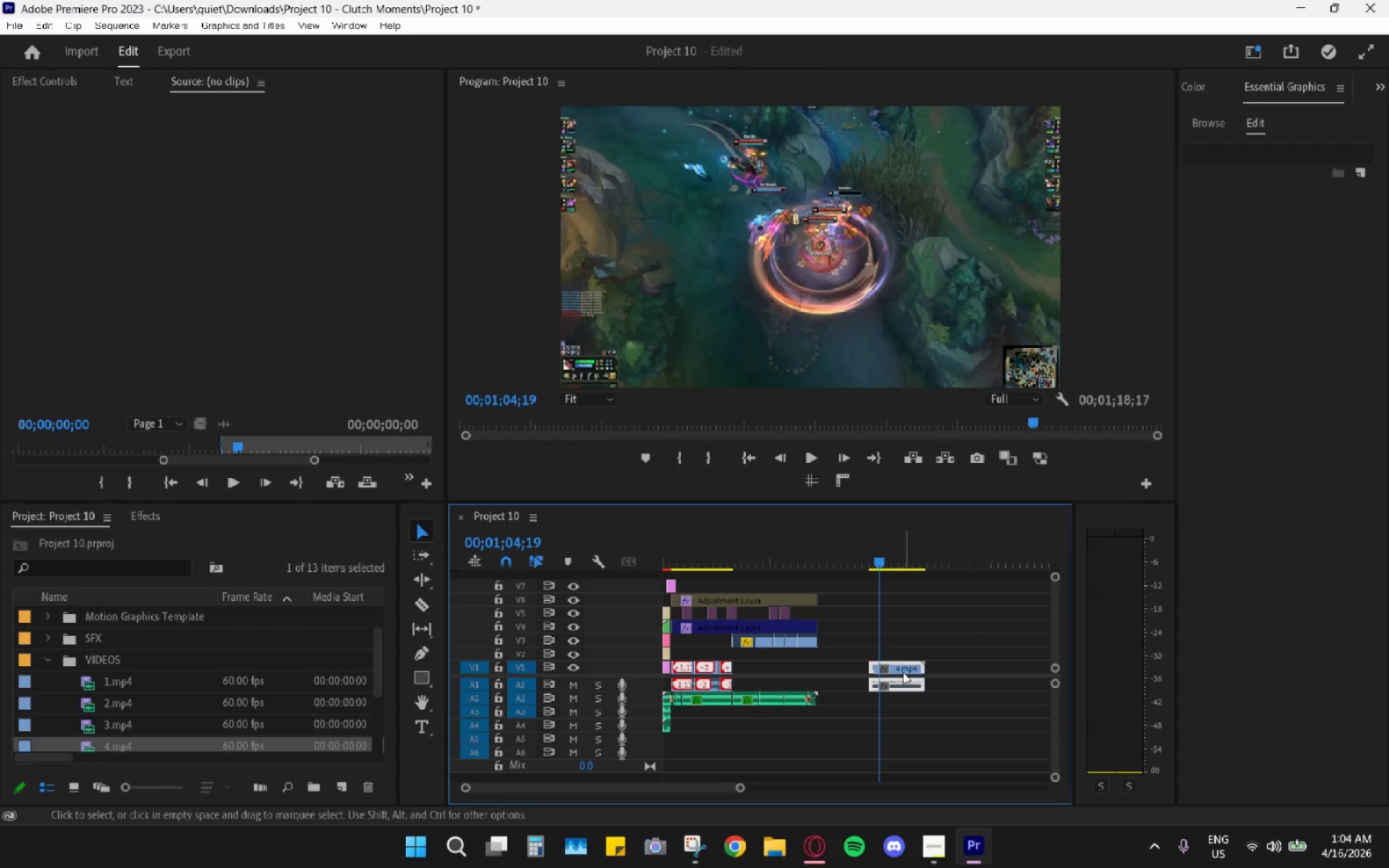 
key(Space)
 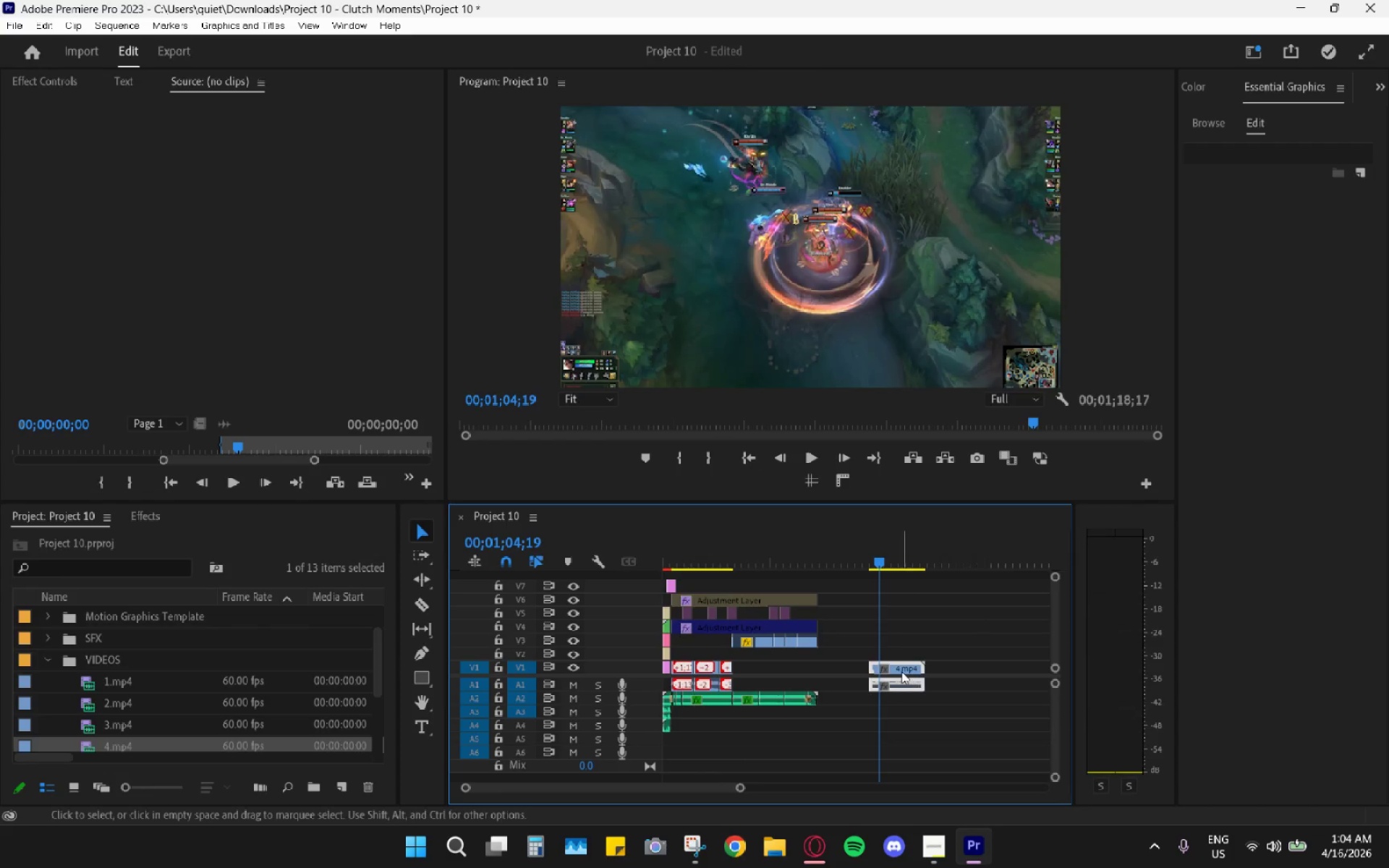 
scroll: coordinate [945, 677], scroll_direction: down, amount: 8.0
 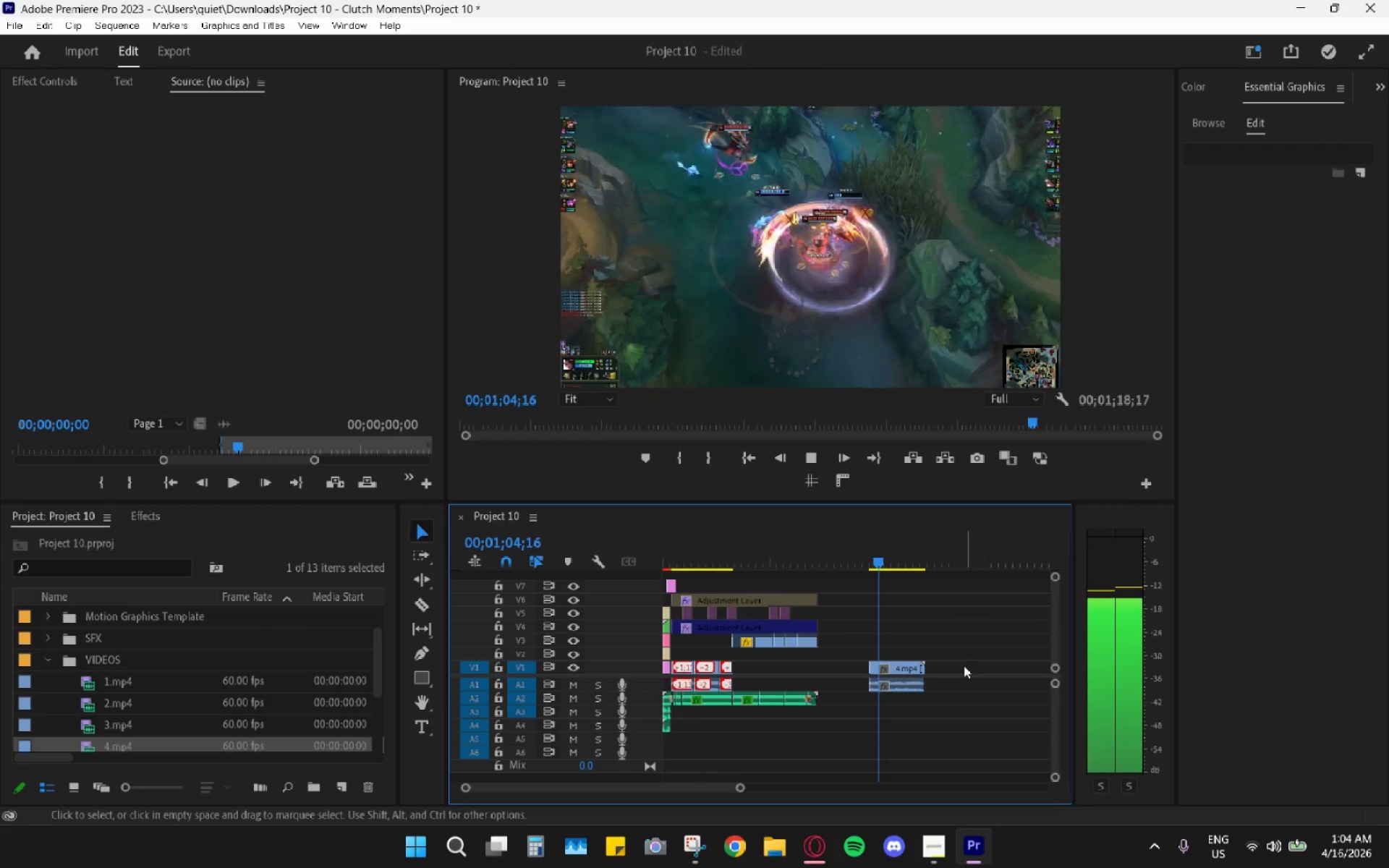 
left_click_drag(start_coordinate=[899, 670], to_coordinate=[763, 674])
 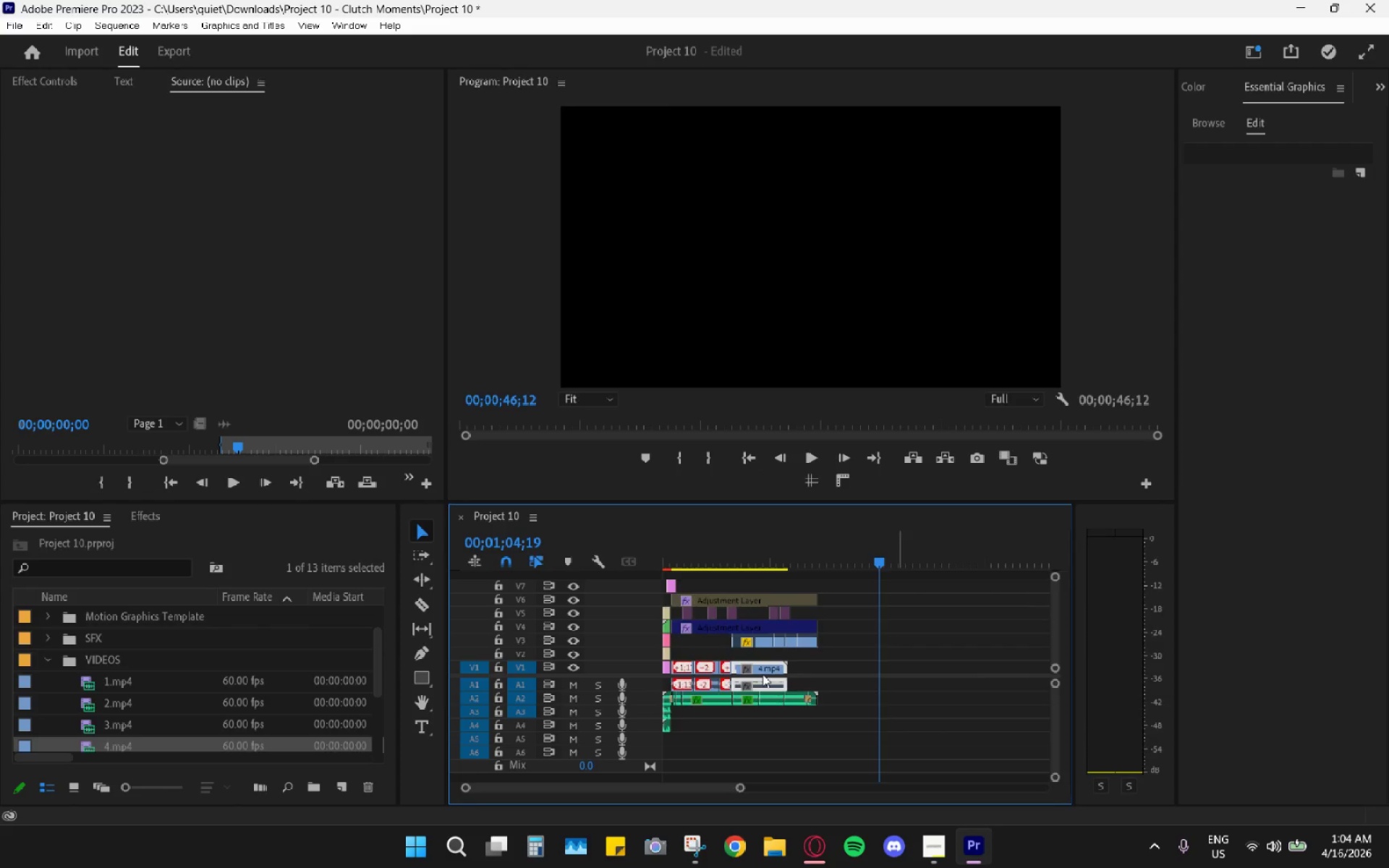 
hold_key(key=AltLeft, duration=0.62)
 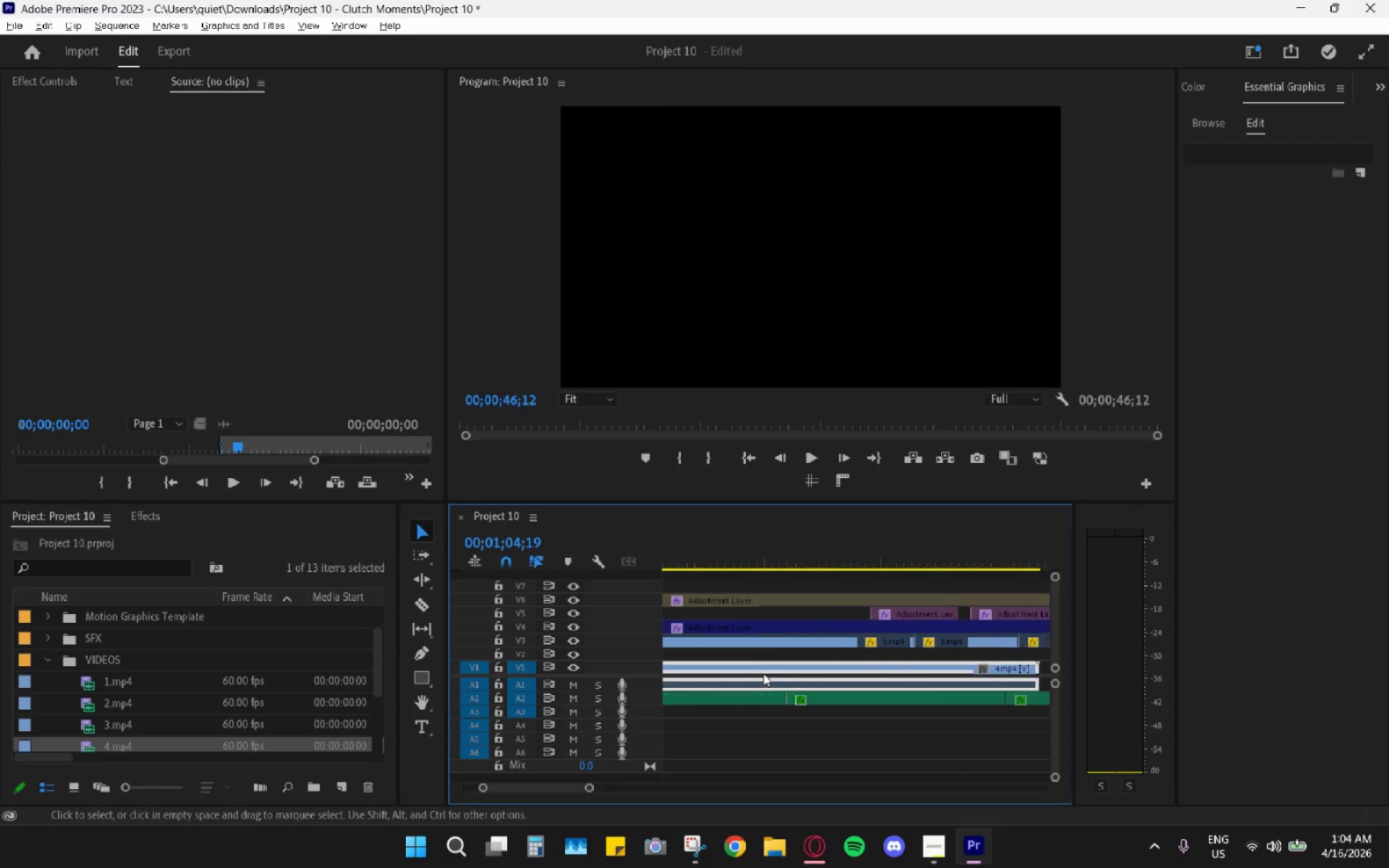 
key(Alt+AltLeft)
 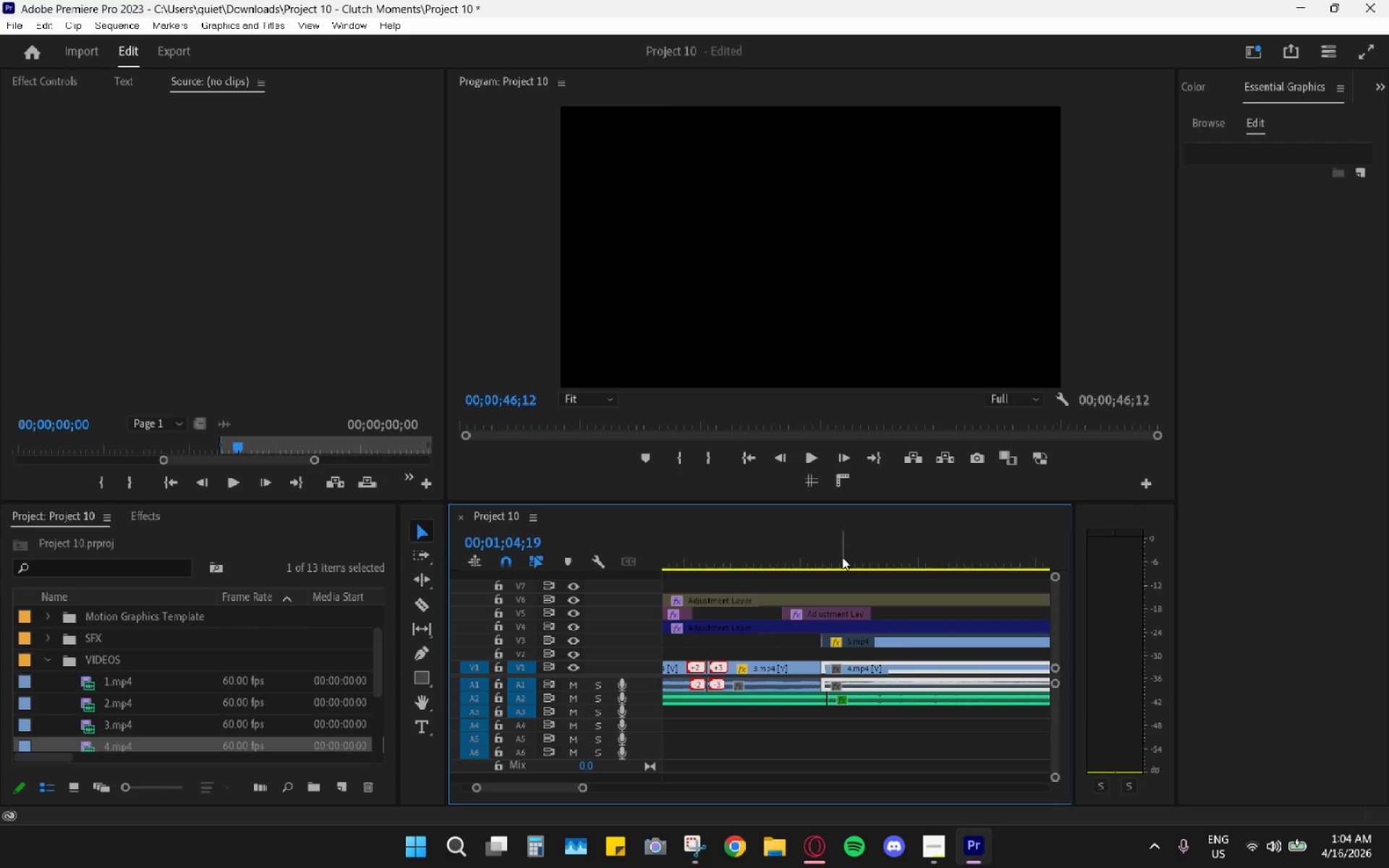 
scroll: coordinate [773, 676], scroll_direction: up, amount: 31.0
 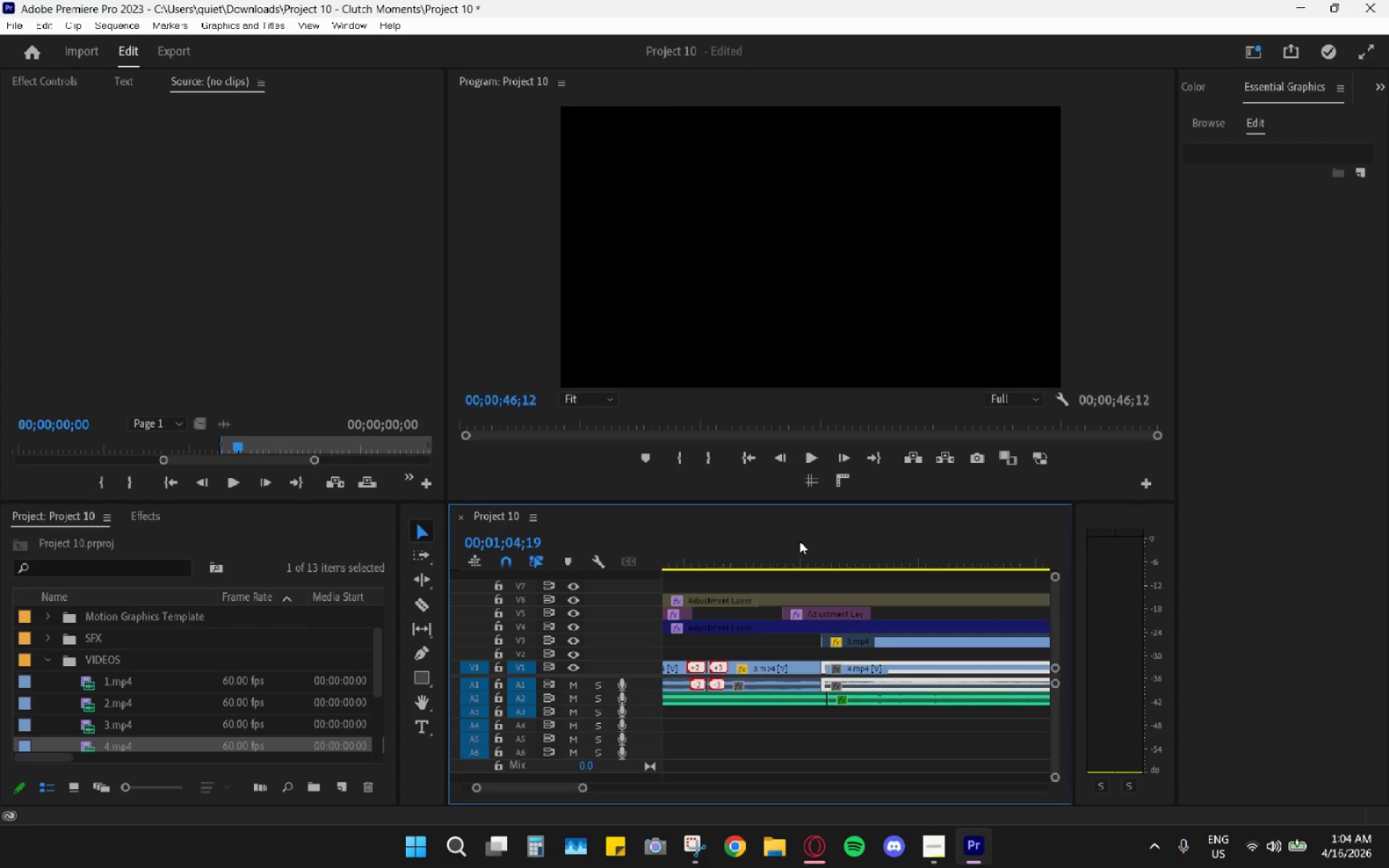 
key(Control+Z)
 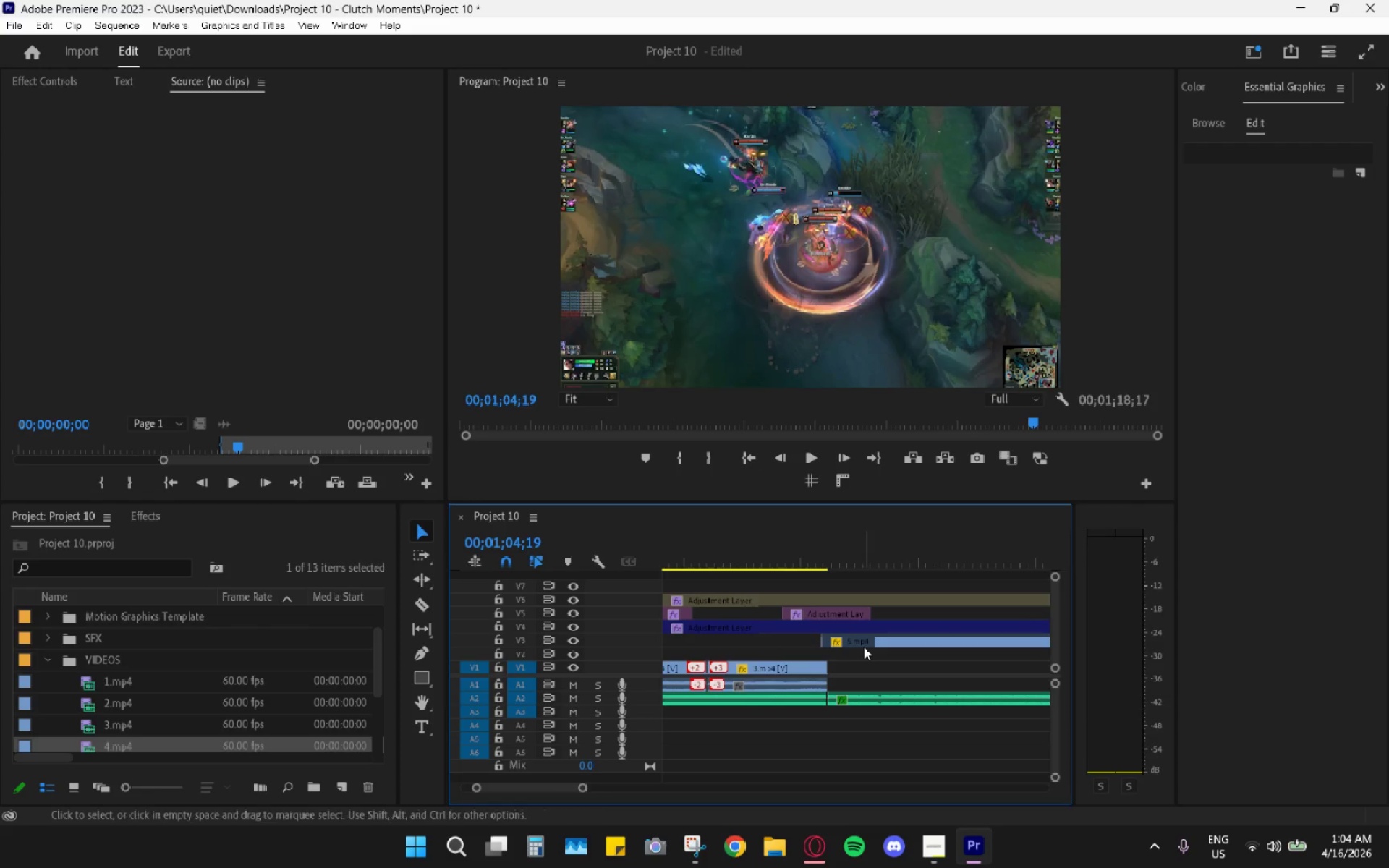 
hold_key(key=AltLeft, duration=0.55)
hold_key(key=AltLeft, duration=0.39)
scroll: coordinate [909, 656], scroll_direction: down, amount: 16.0
 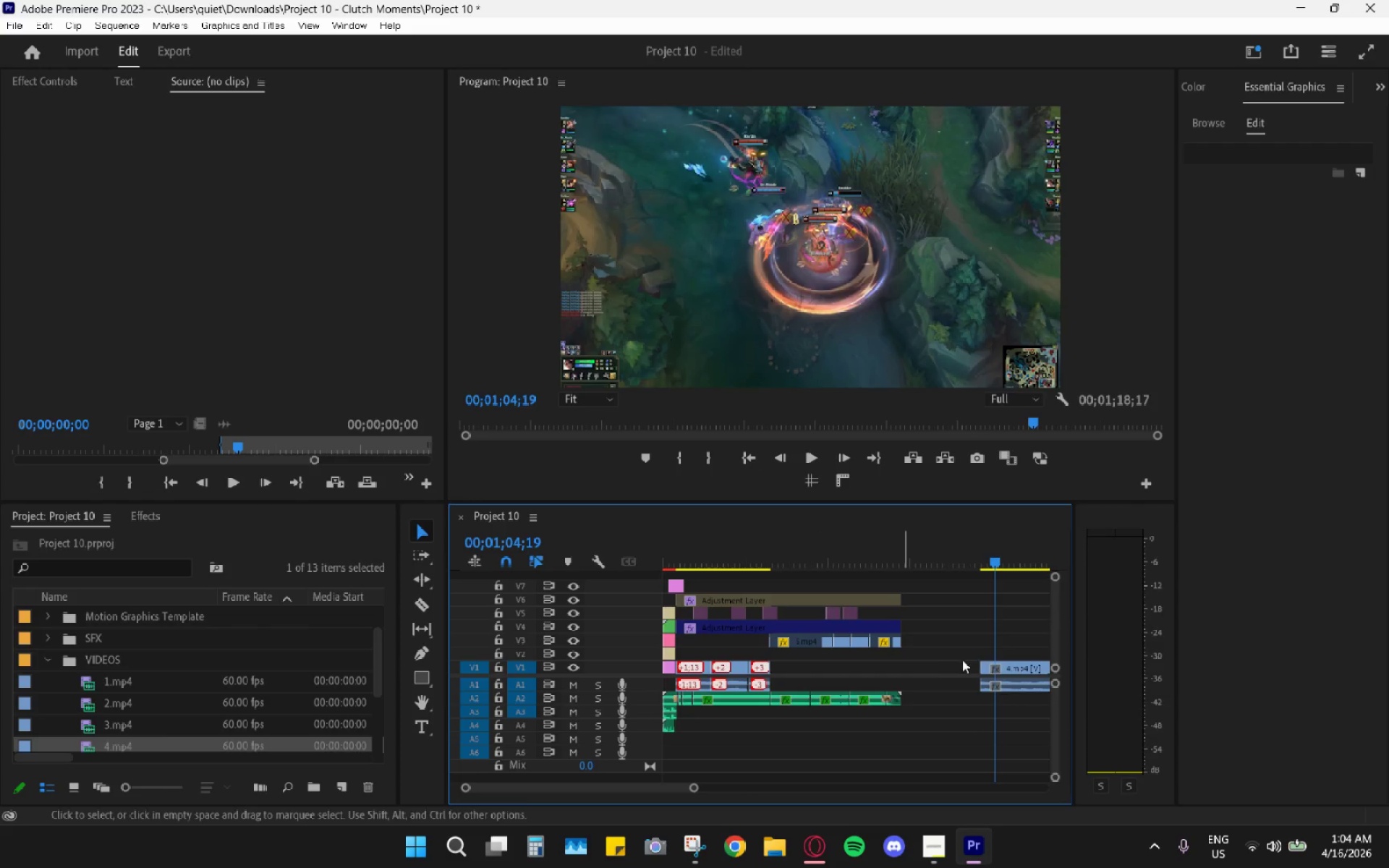 
left_click_drag(start_coordinate=[998, 669], to_coordinate=[799, 663])
 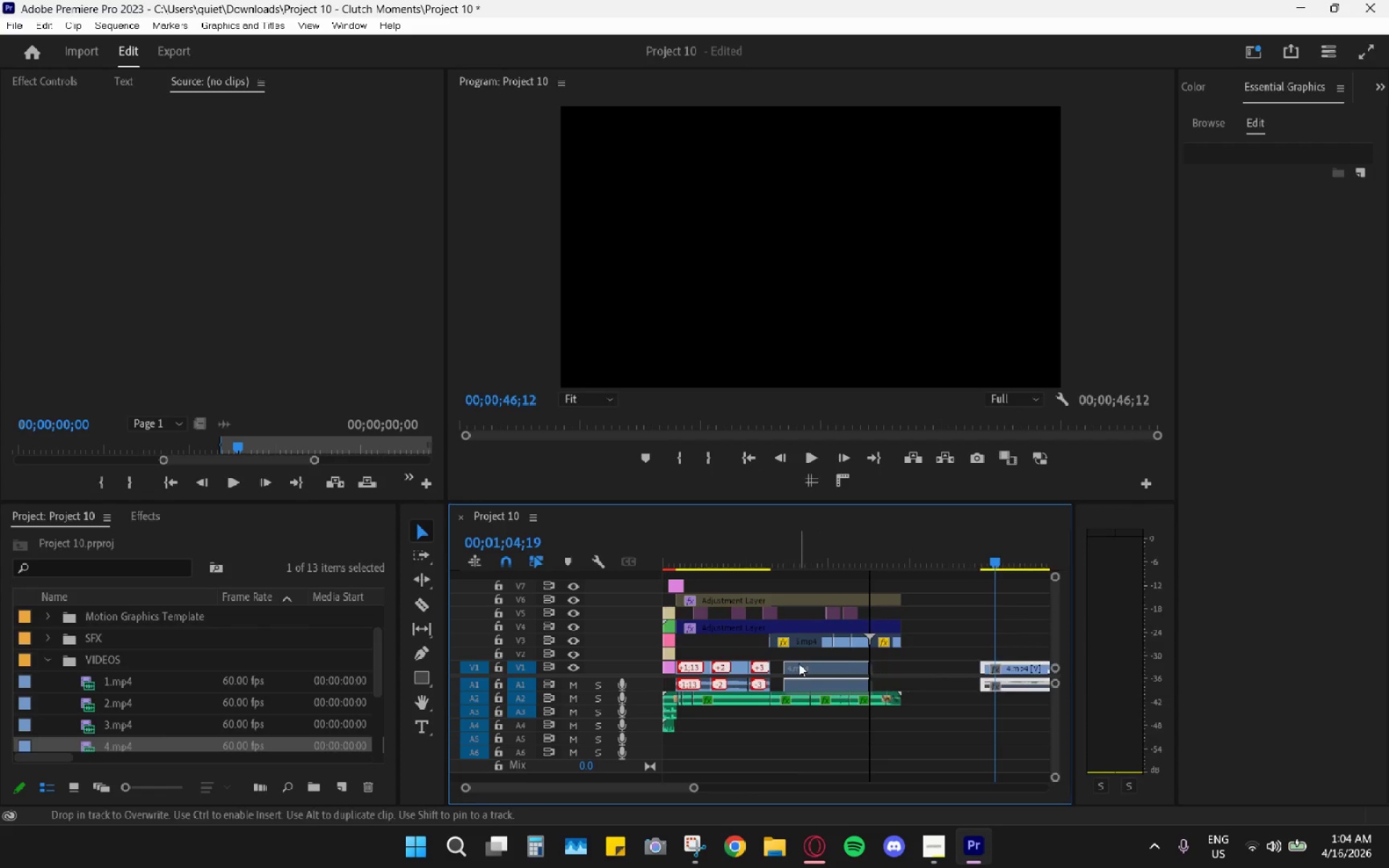 
hold_key(key=AltLeft, duration=1.3)
scroll: coordinate [788, 678], scroll_direction: up, amount: 20.0
 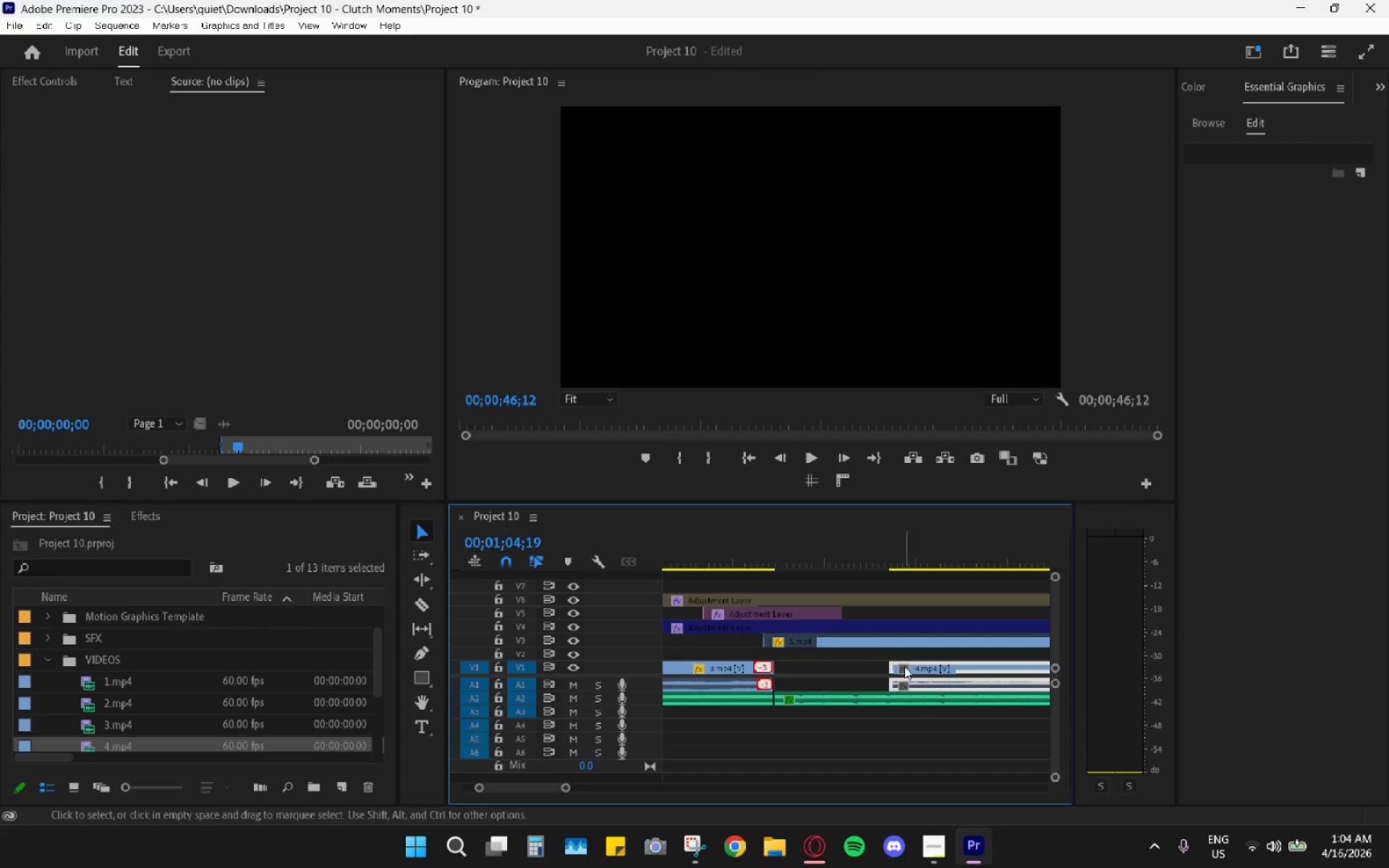 
left_click_drag(start_coordinate=[906, 667], to_coordinate=[788, 678])
 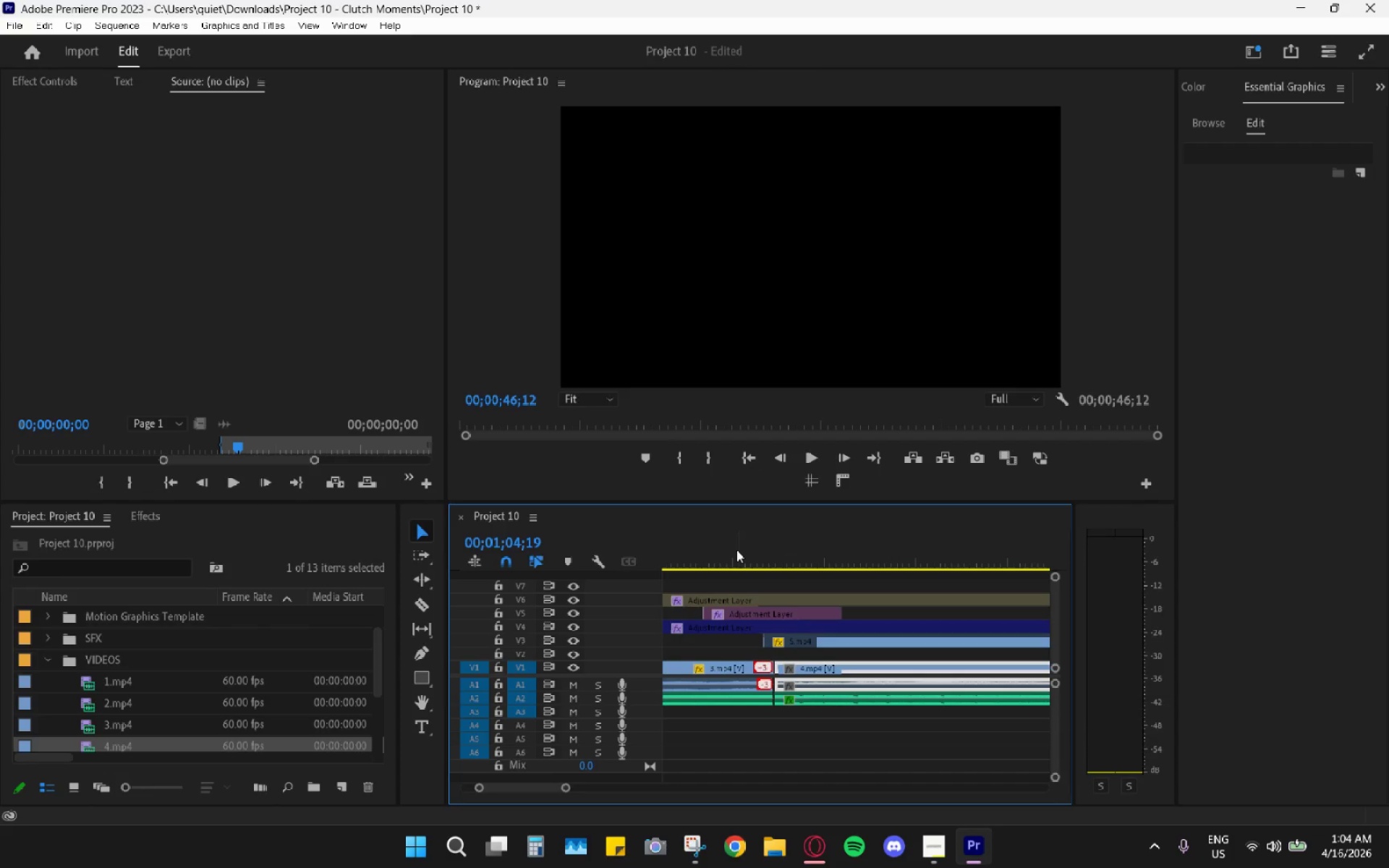 
left_click([736, 549])
 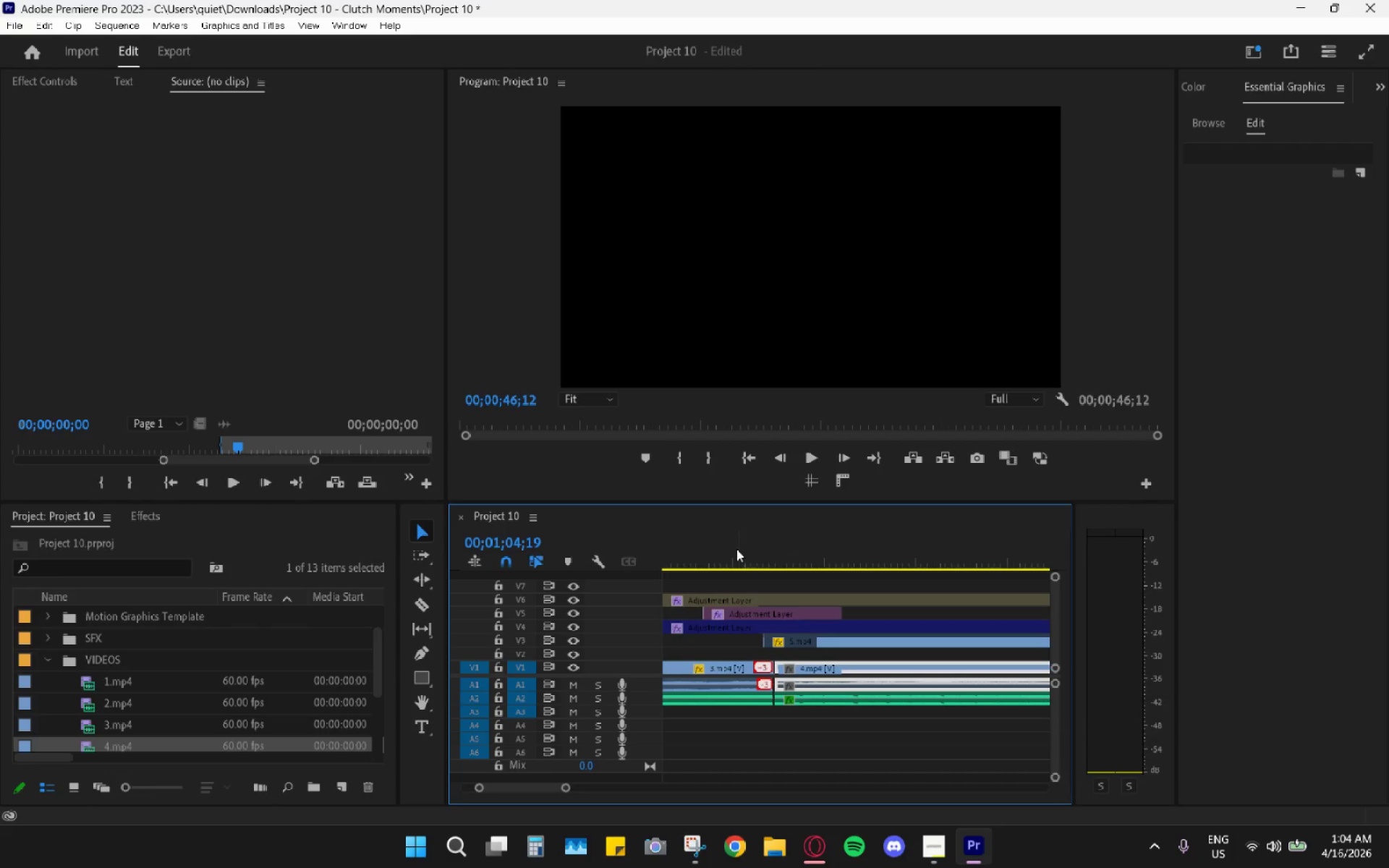 
key(Space)
 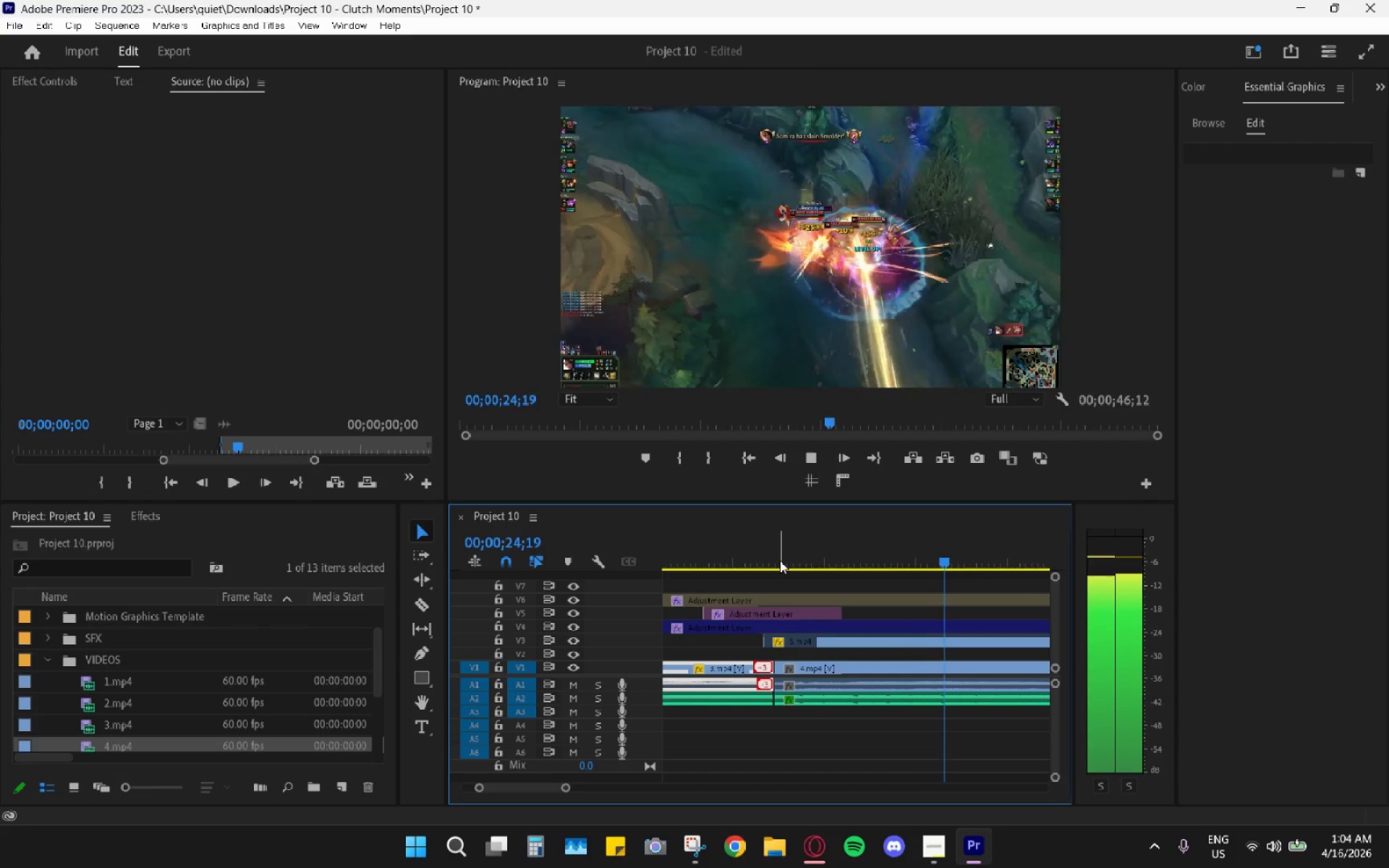 
wait(6.14)
 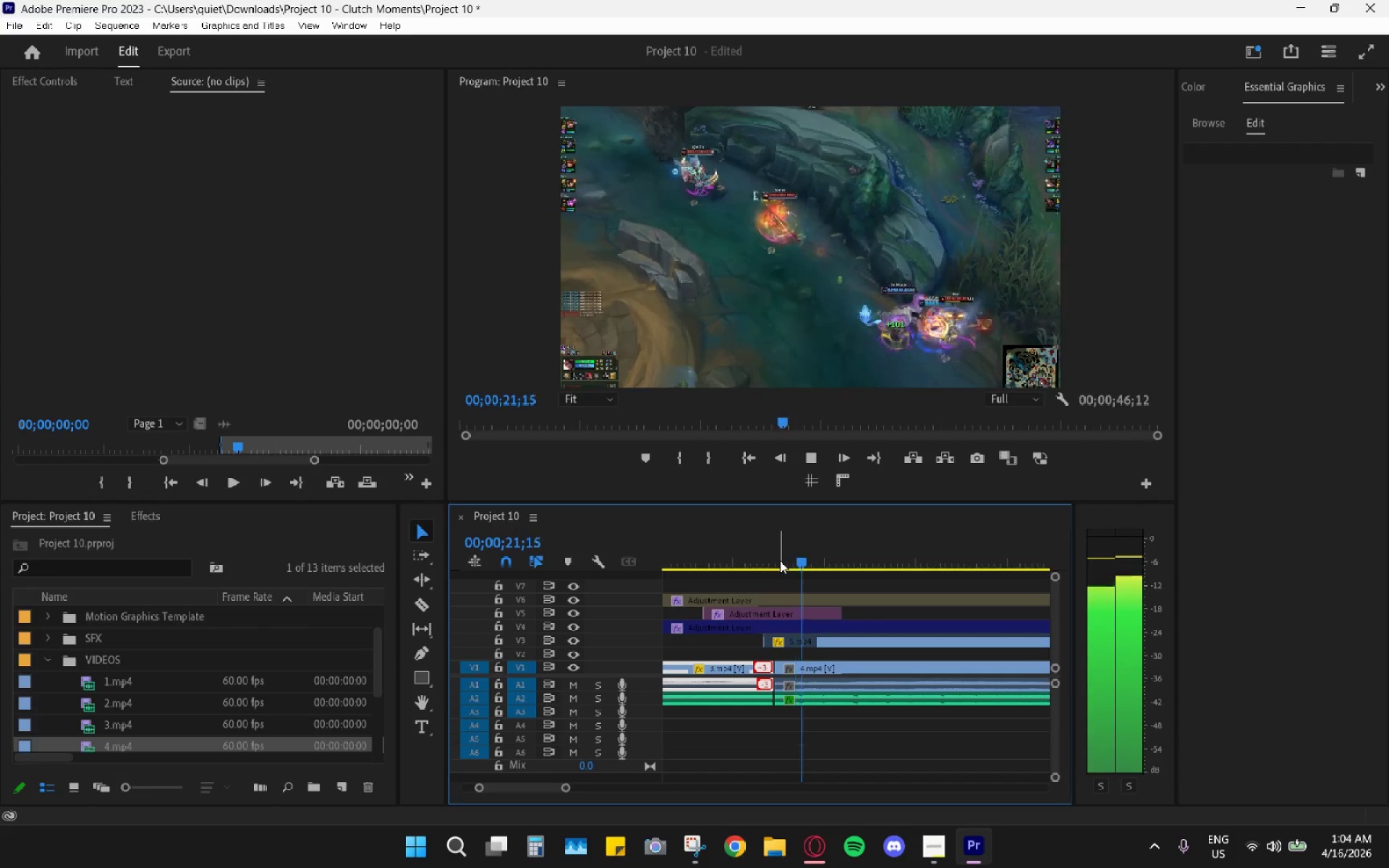 
key(Space)
 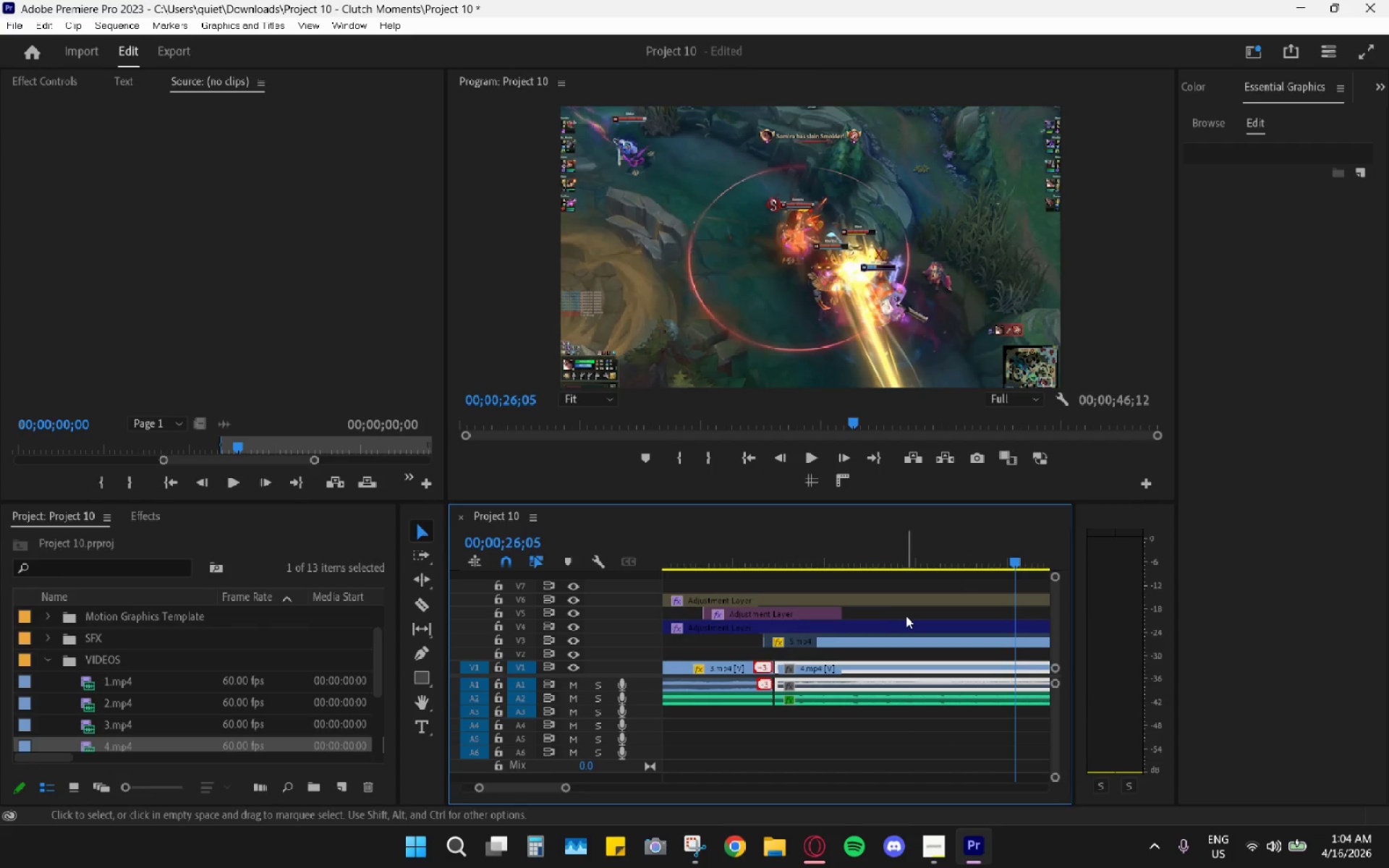 
hold_key(key=AltLeft, duration=0.81)
 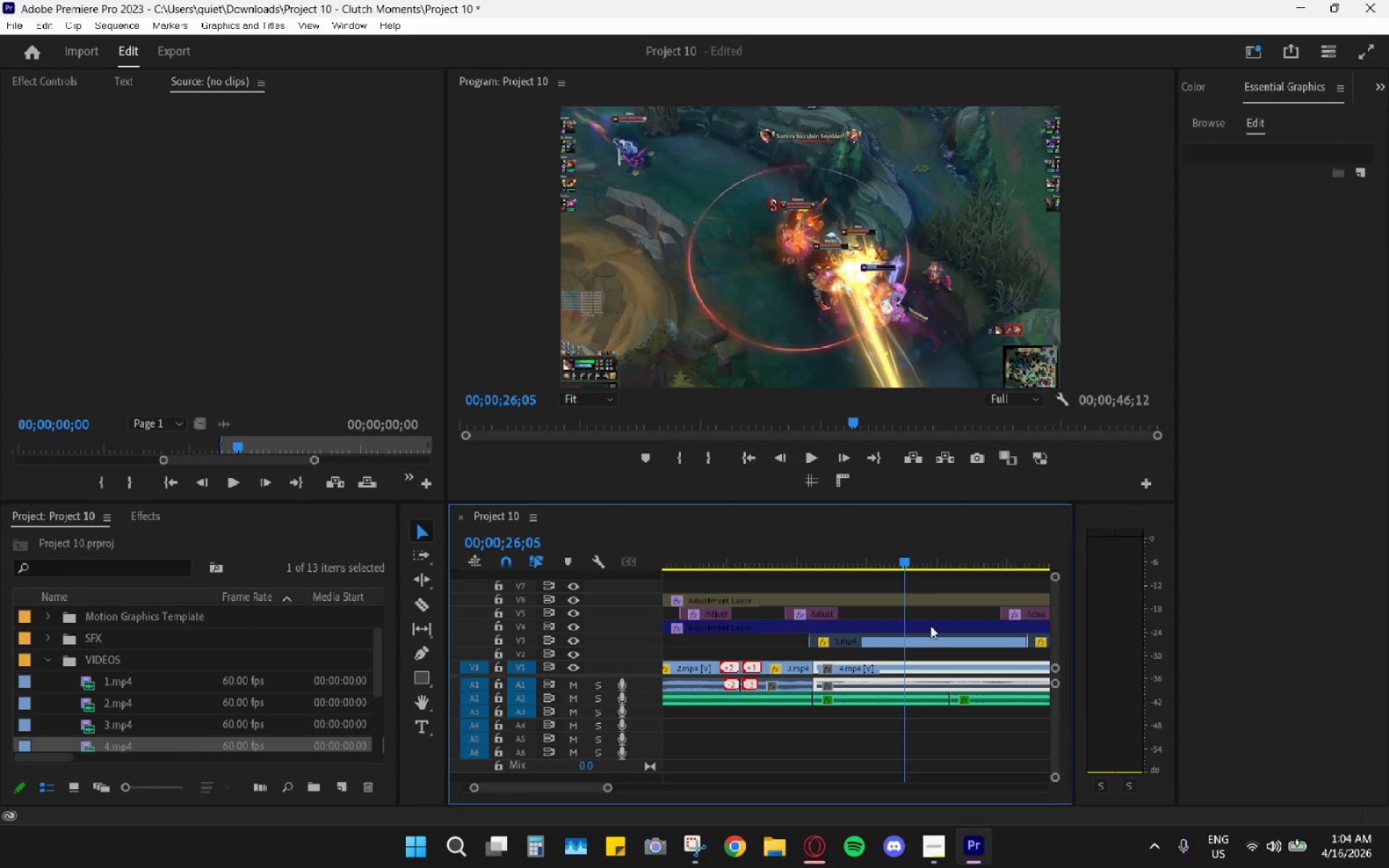 
key(Space)
 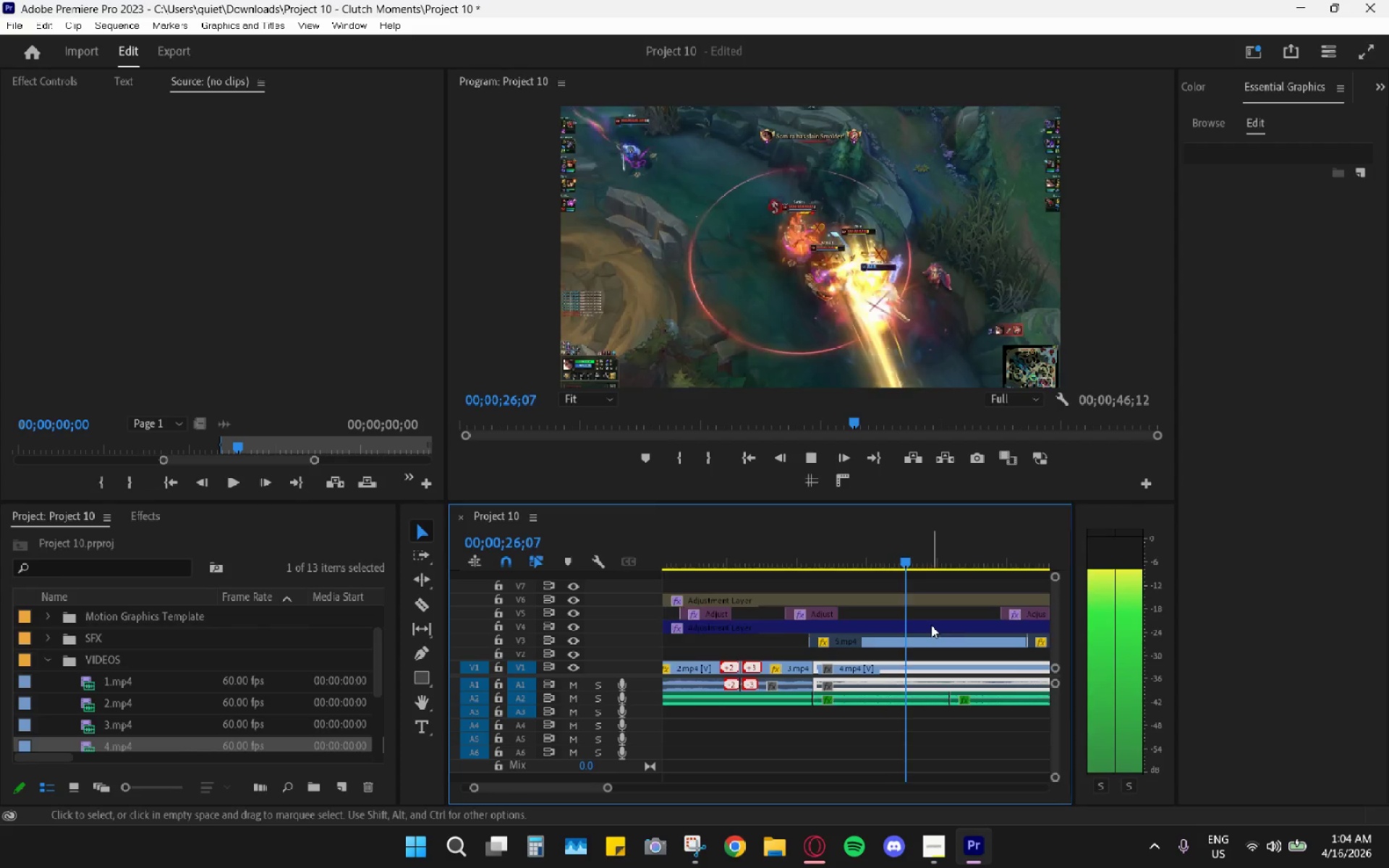 
scroll: coordinate [931, 625], scroll_direction: down, amount: 14.0
 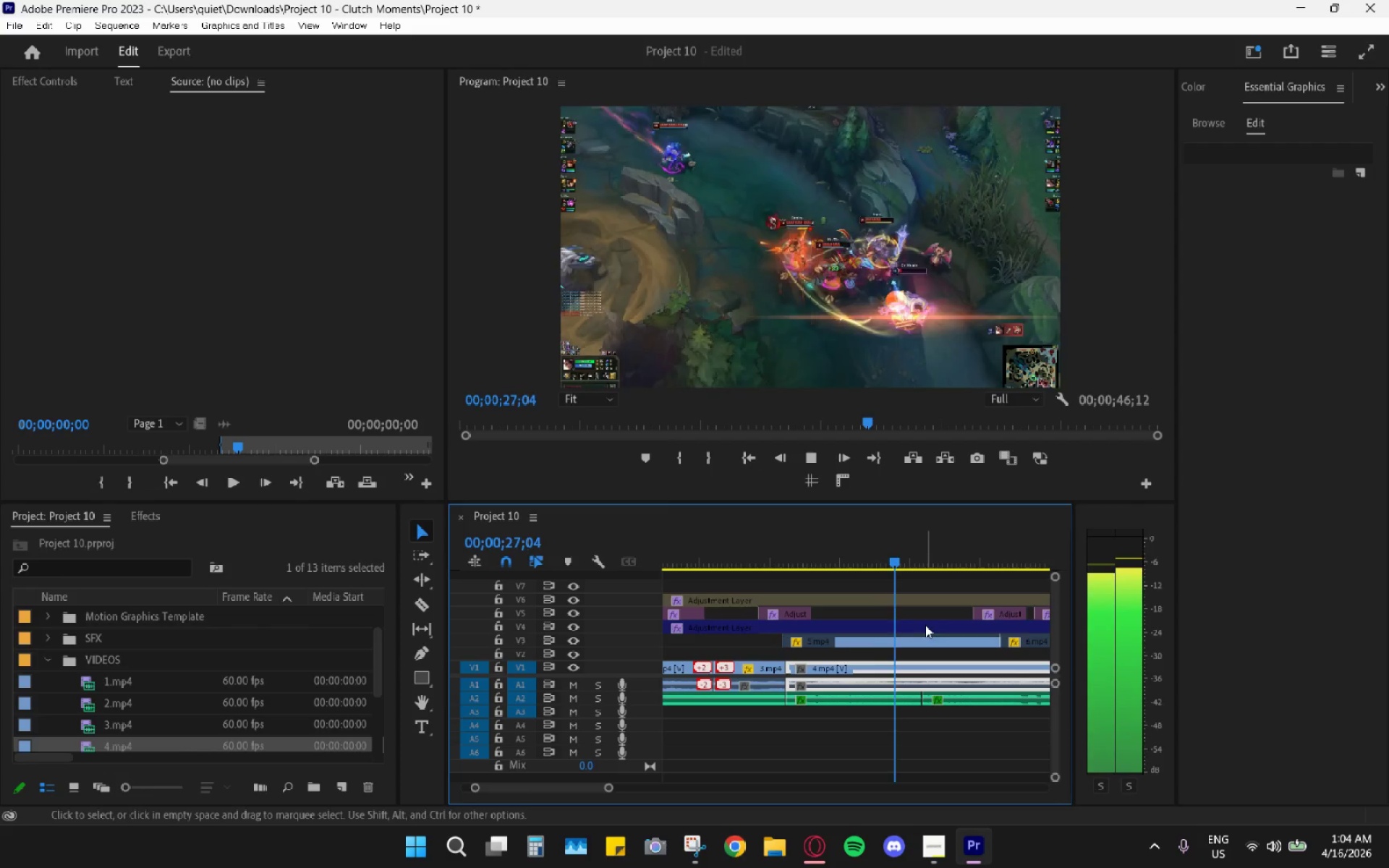 
hold_key(key=AltLeft, duration=0.34)
 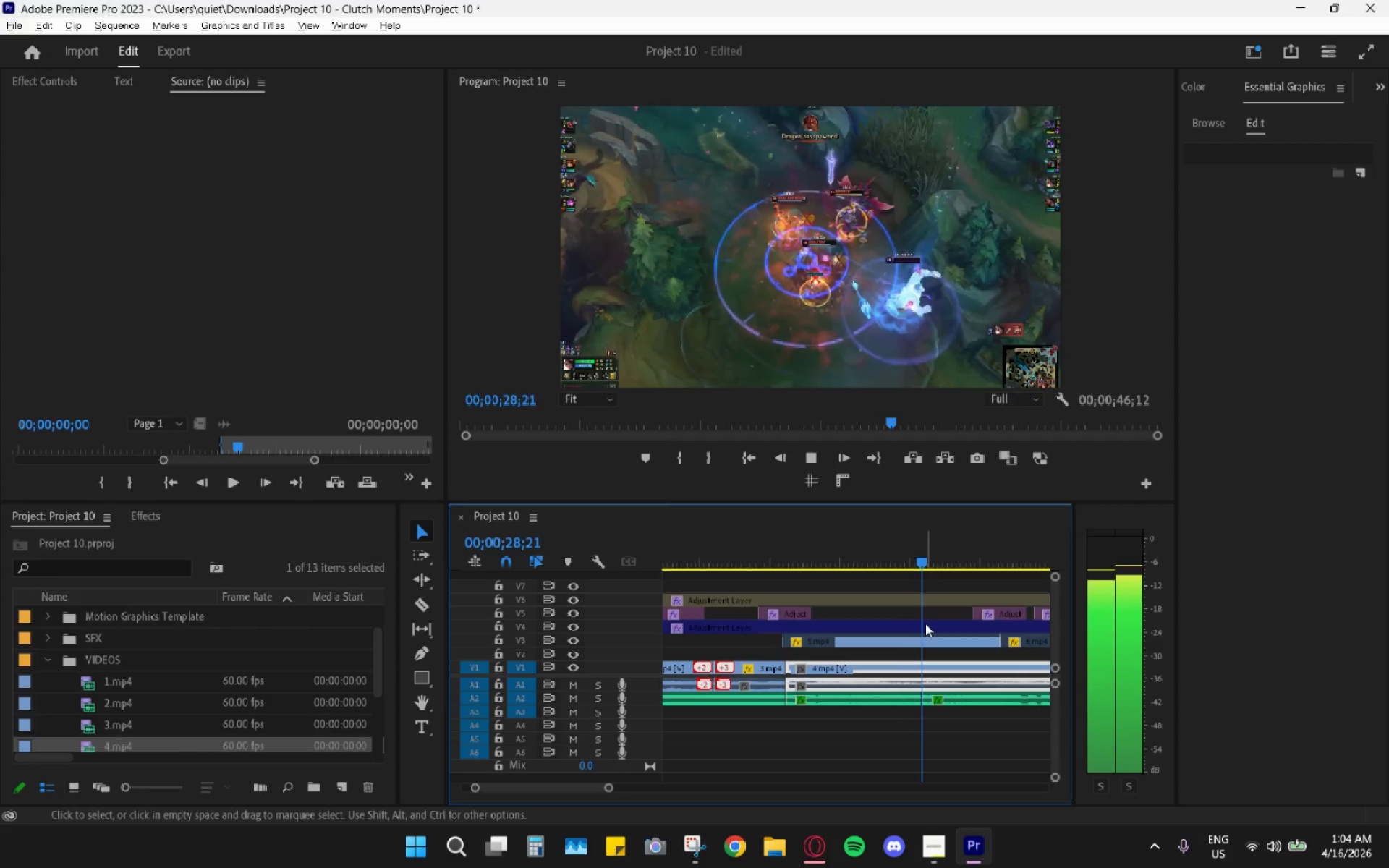 
scroll: coordinate [925, 624], scroll_direction: down, amount: 1.0
 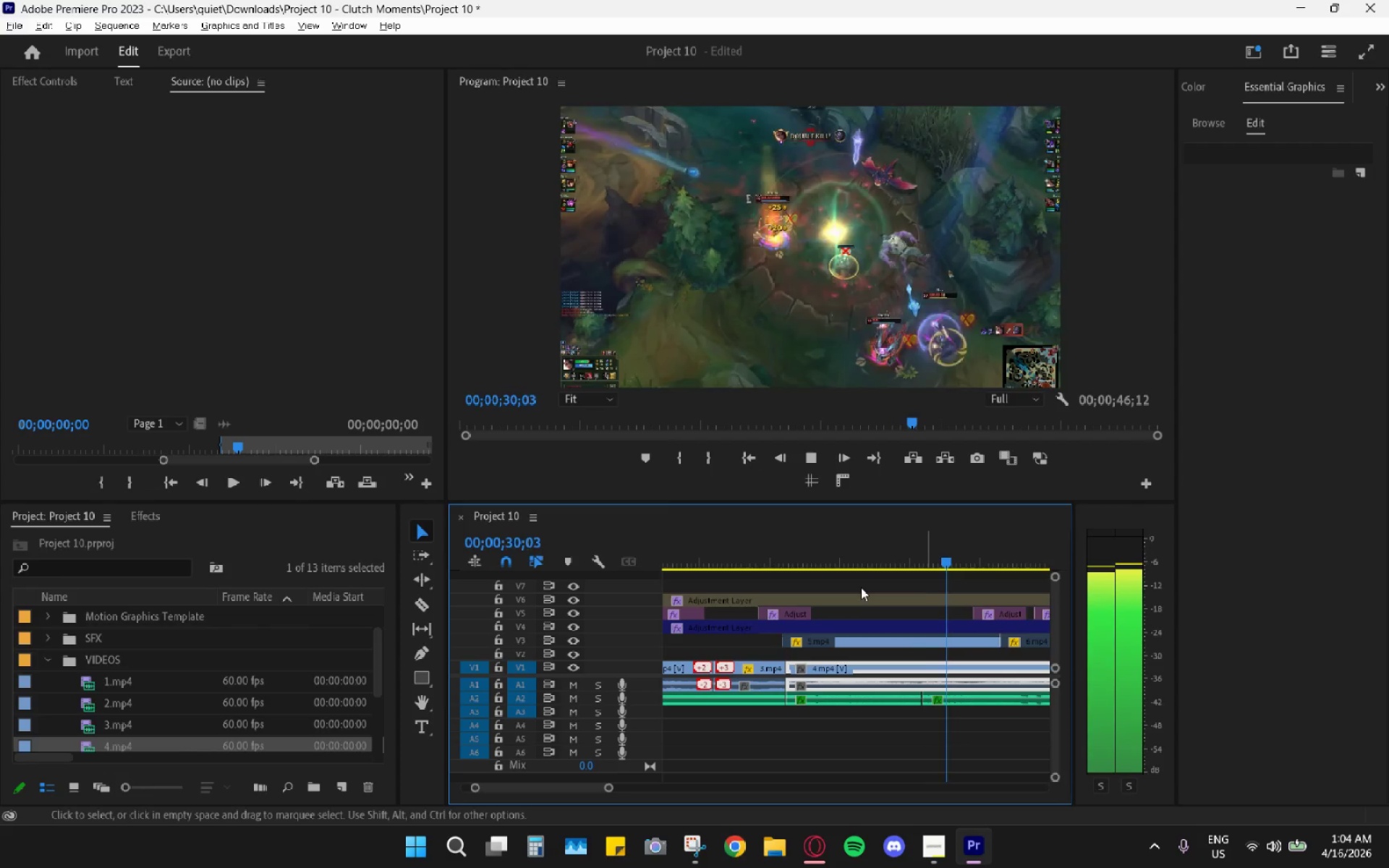 
key(Space)
 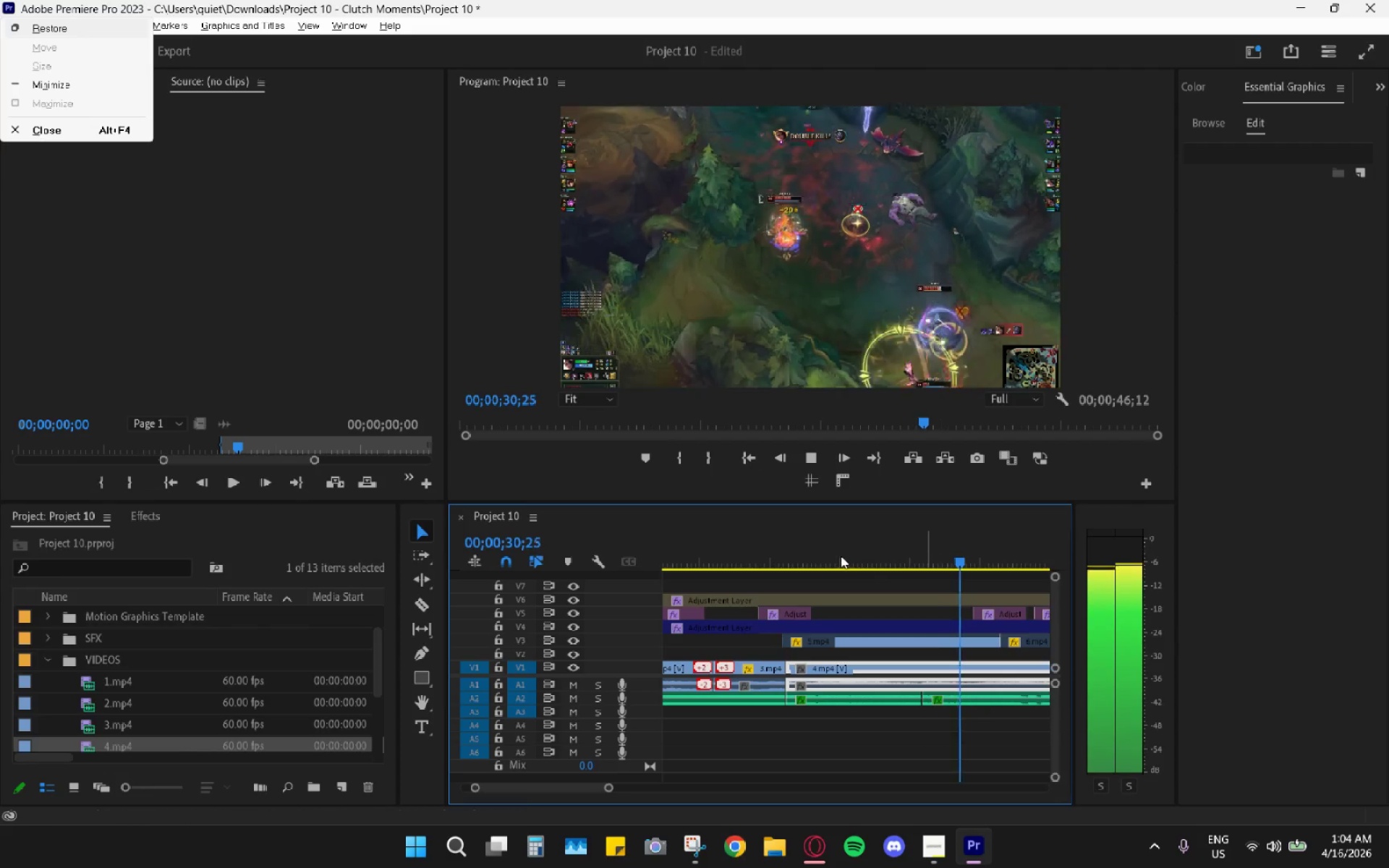 
left_click_drag(start_coordinate=[835, 555], to_coordinate=[791, 543])
 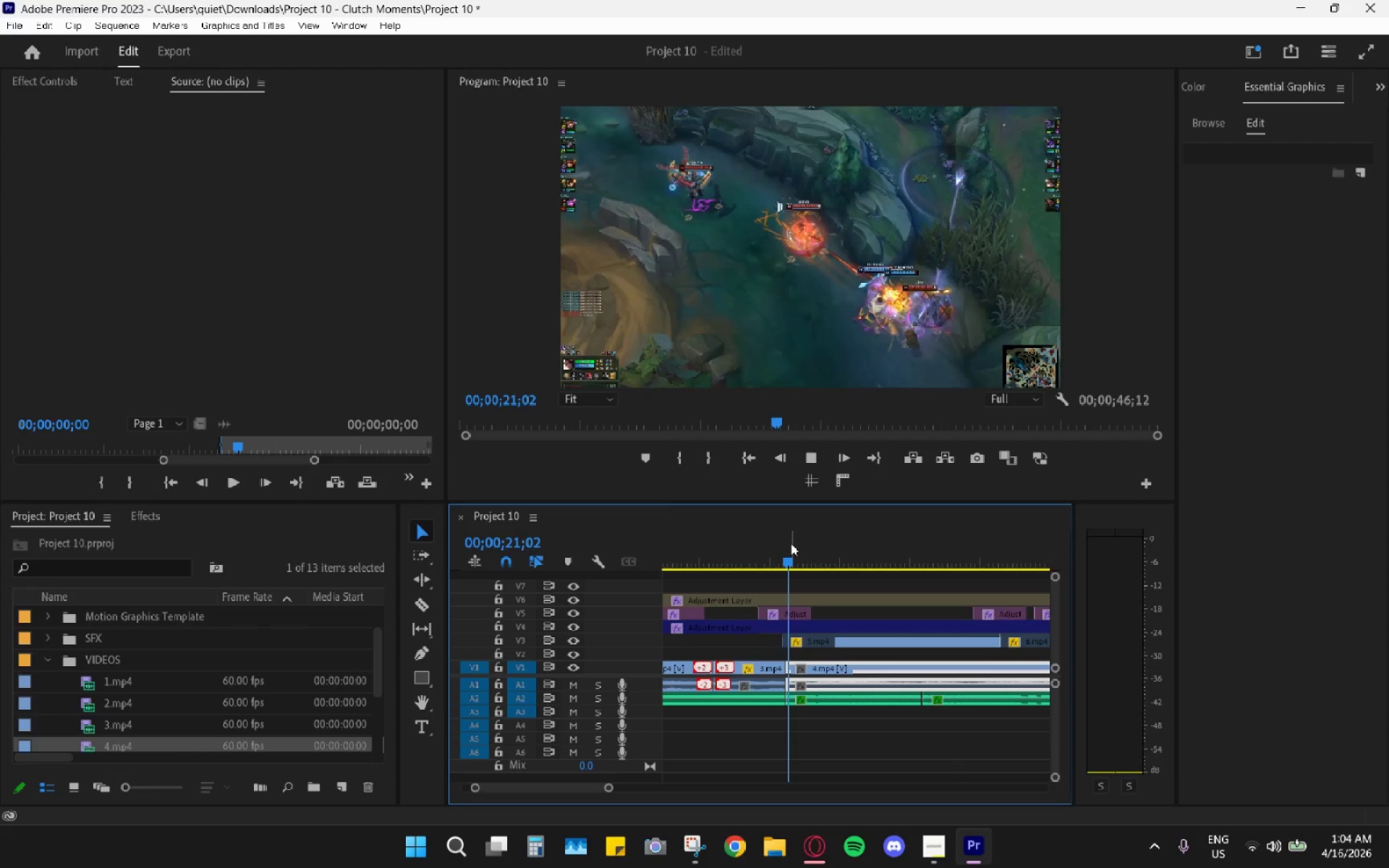 
key(Space)
 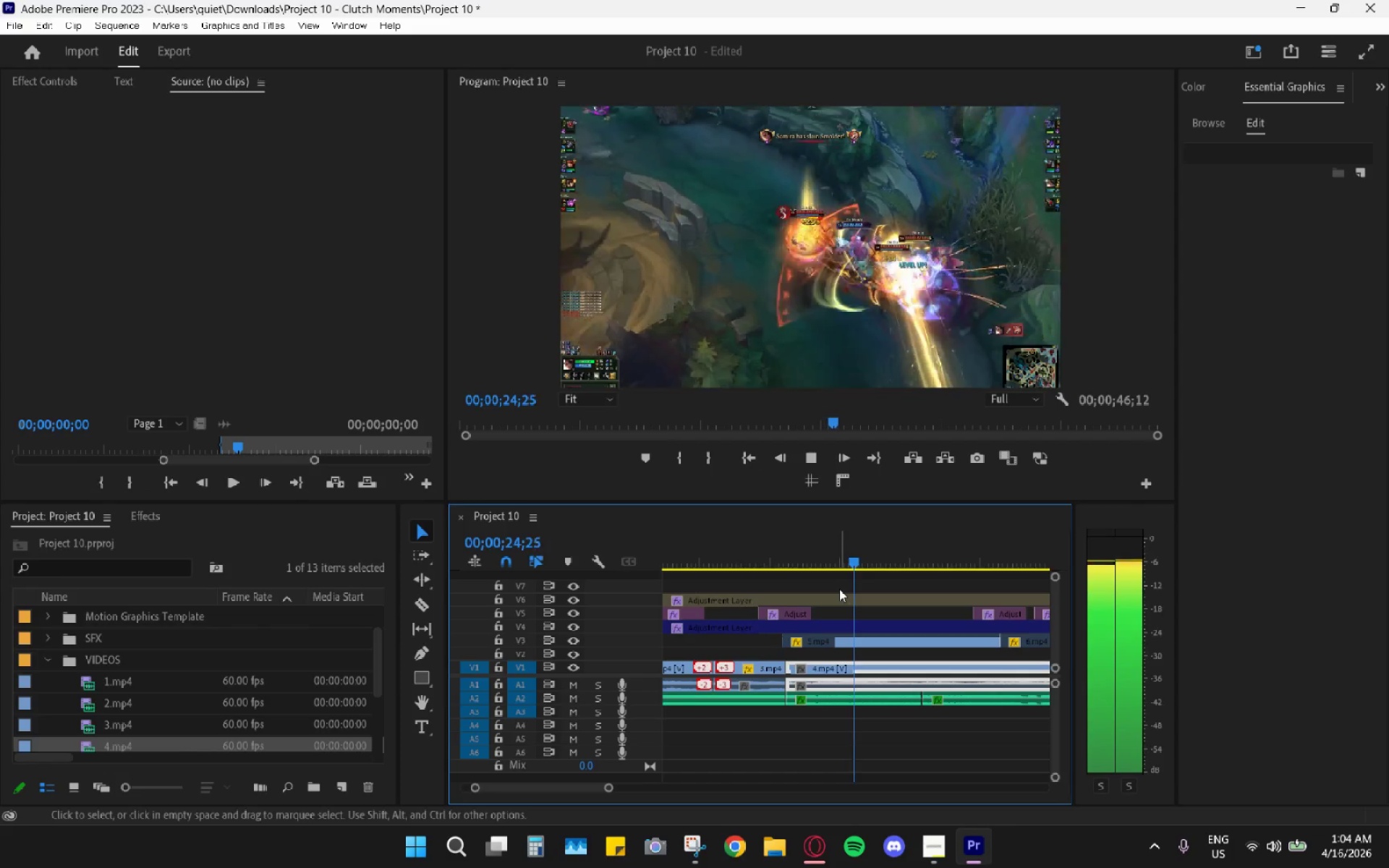 
wait(5.22)
 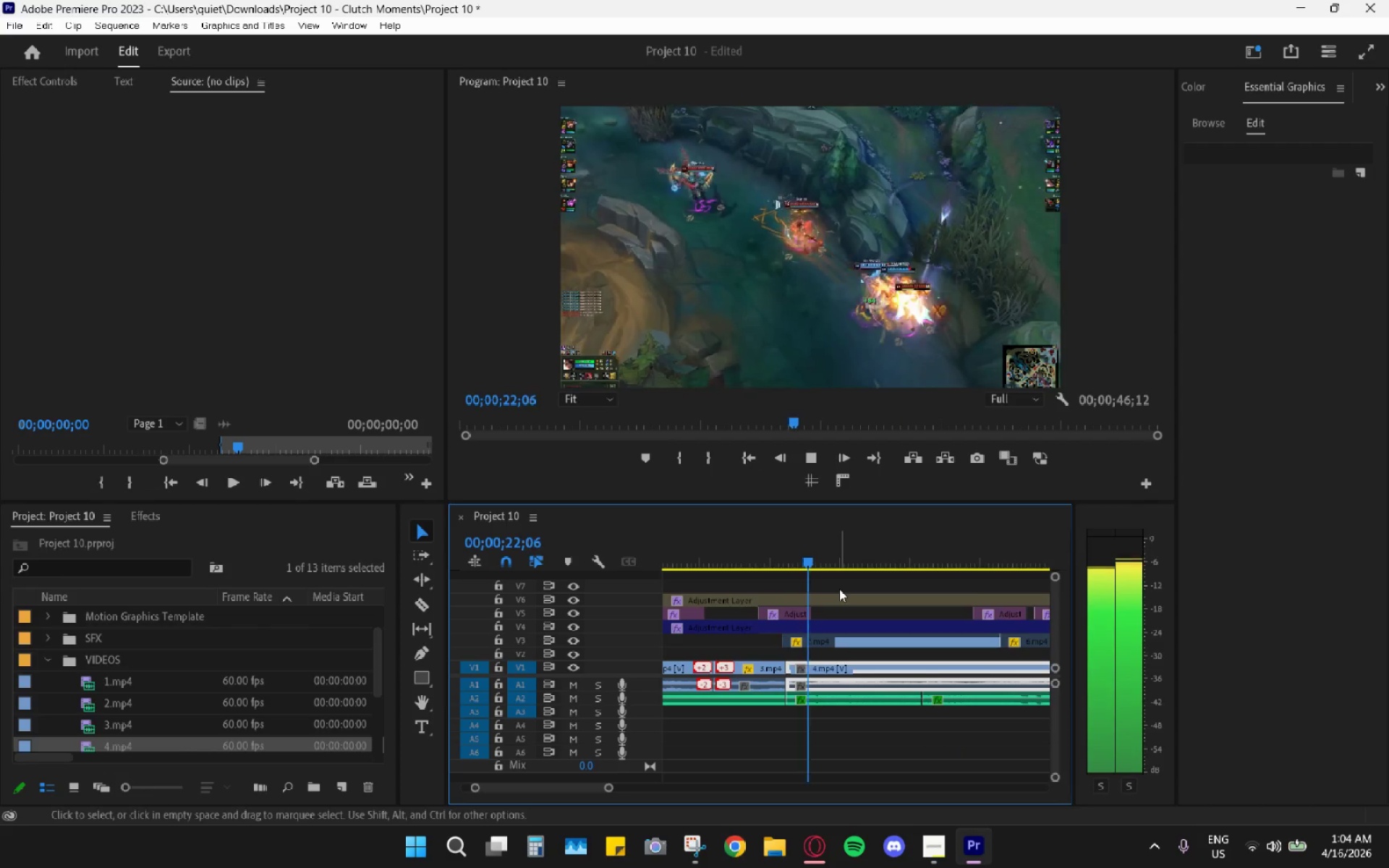 
key(Space)
 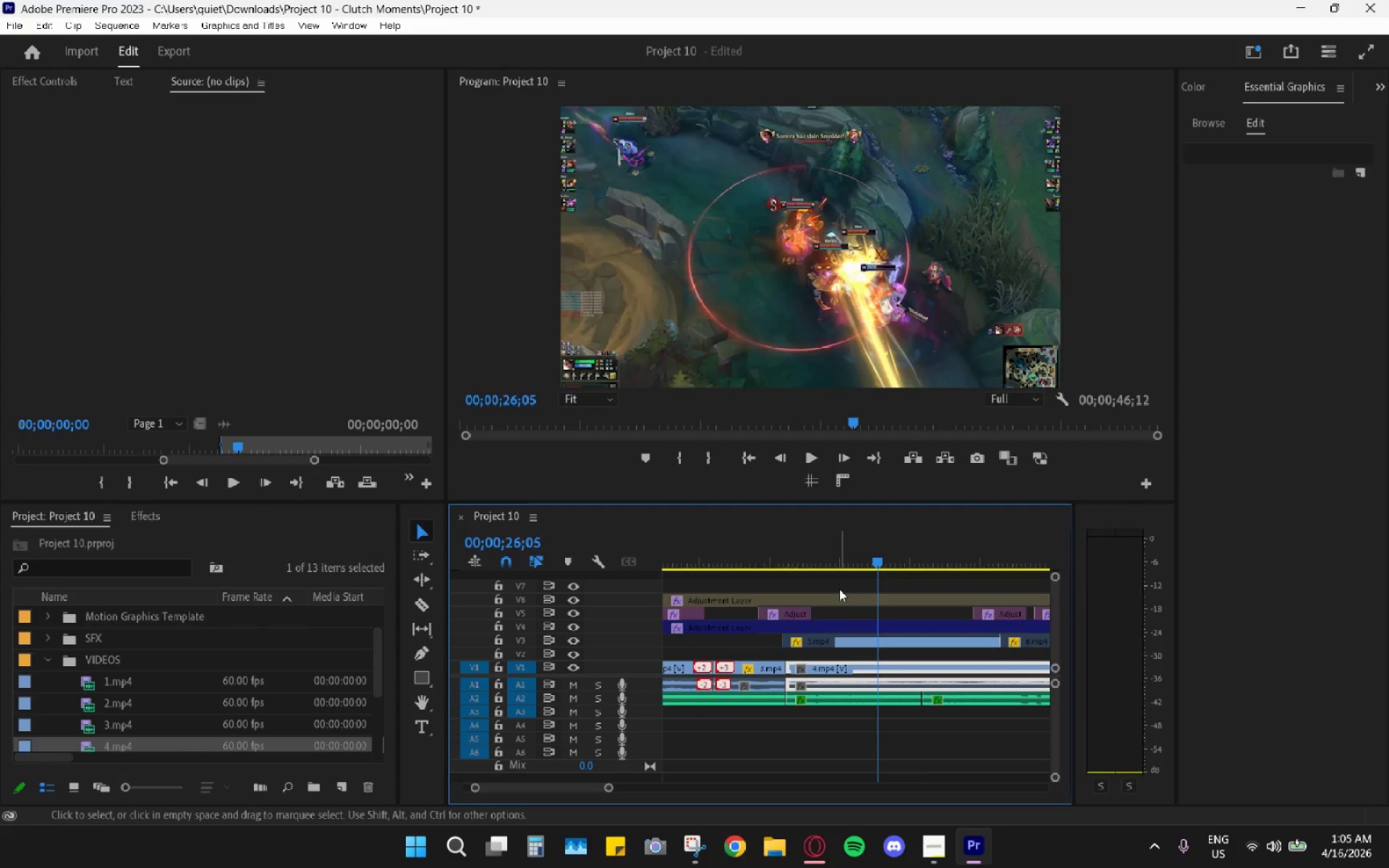 
key(Space)
 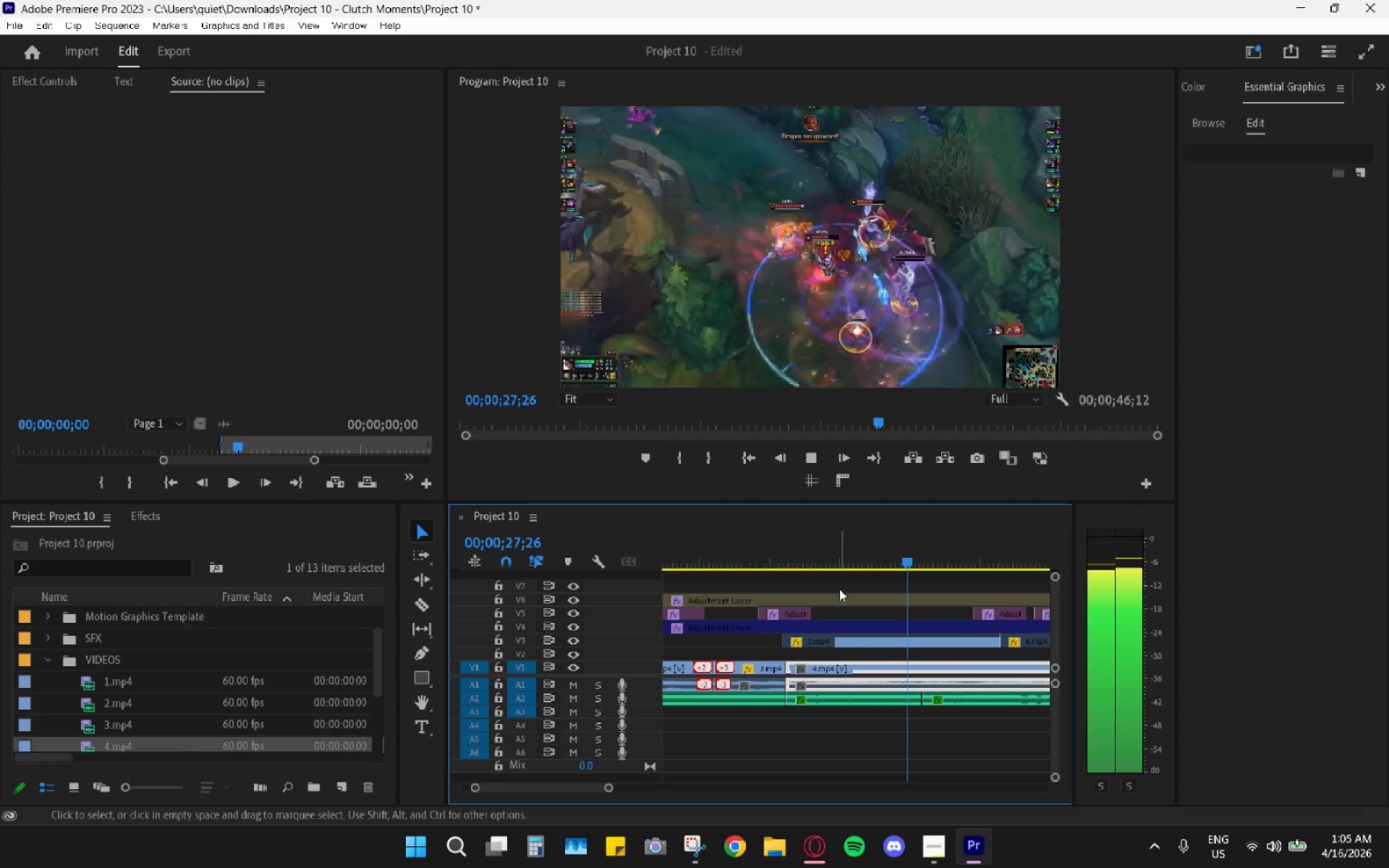 
key(Space)
 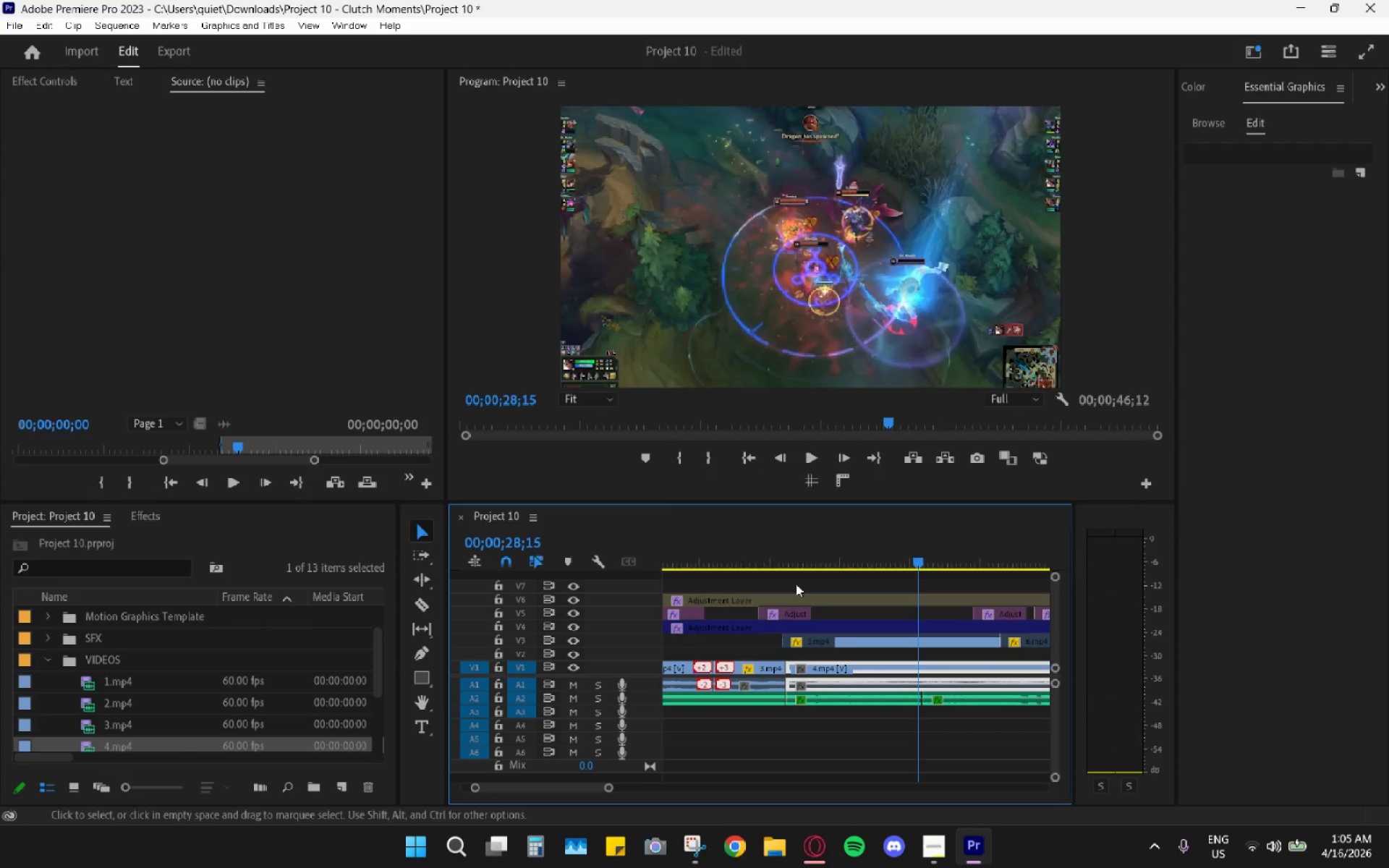 
left_click_drag(start_coordinate=[791, 556], to_coordinate=[781, 553])
 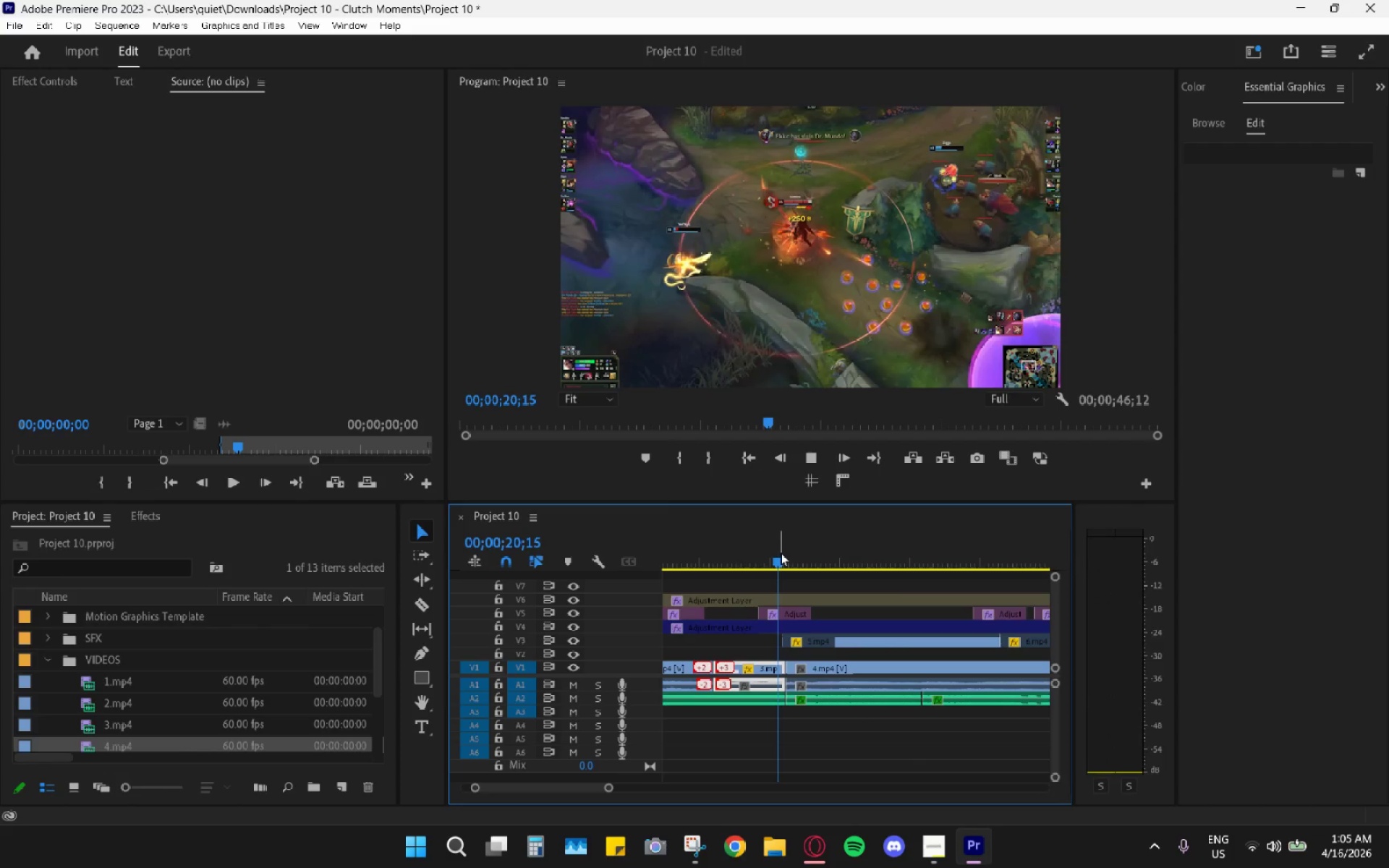 
key(Space)
 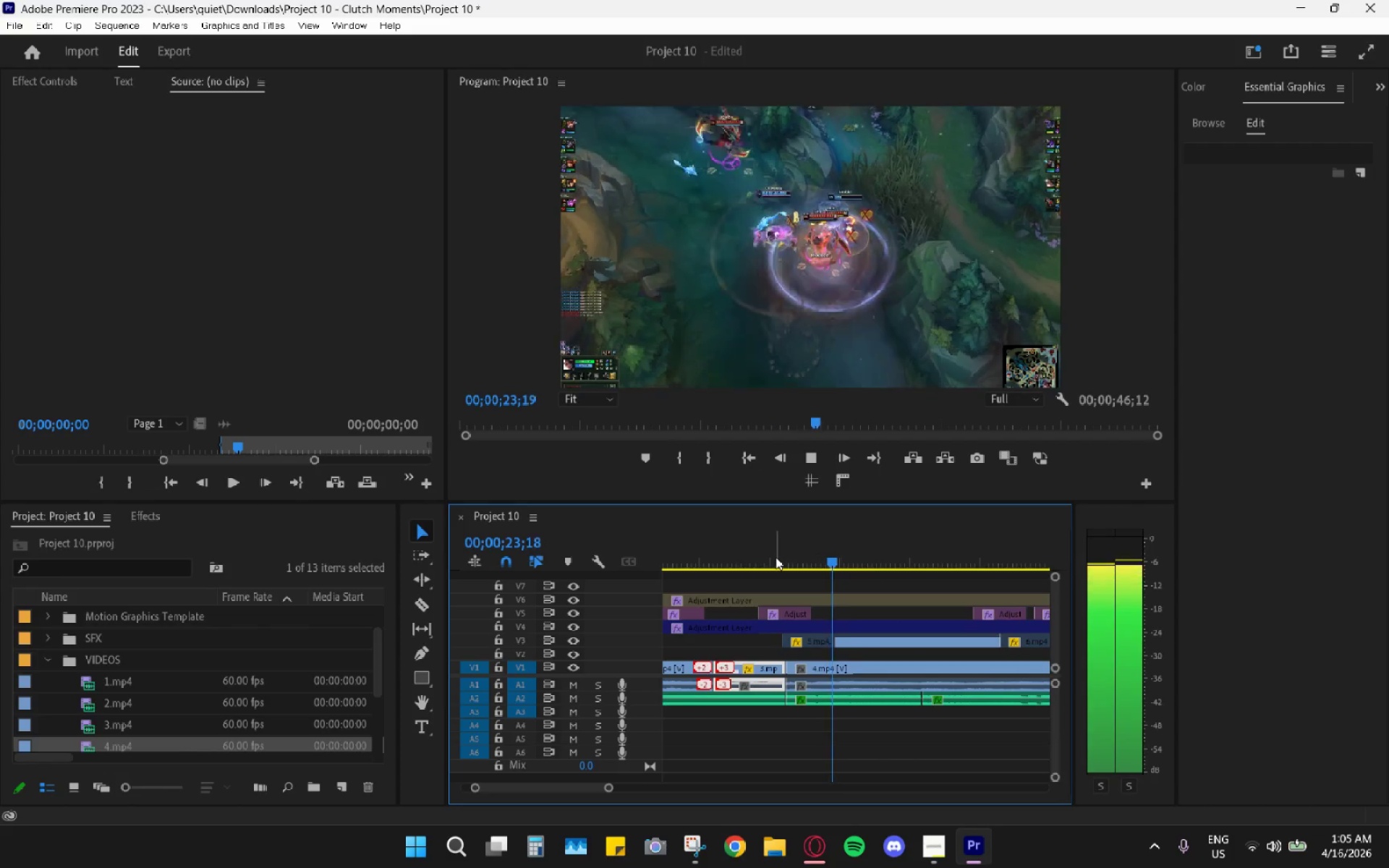 
key(Space)
 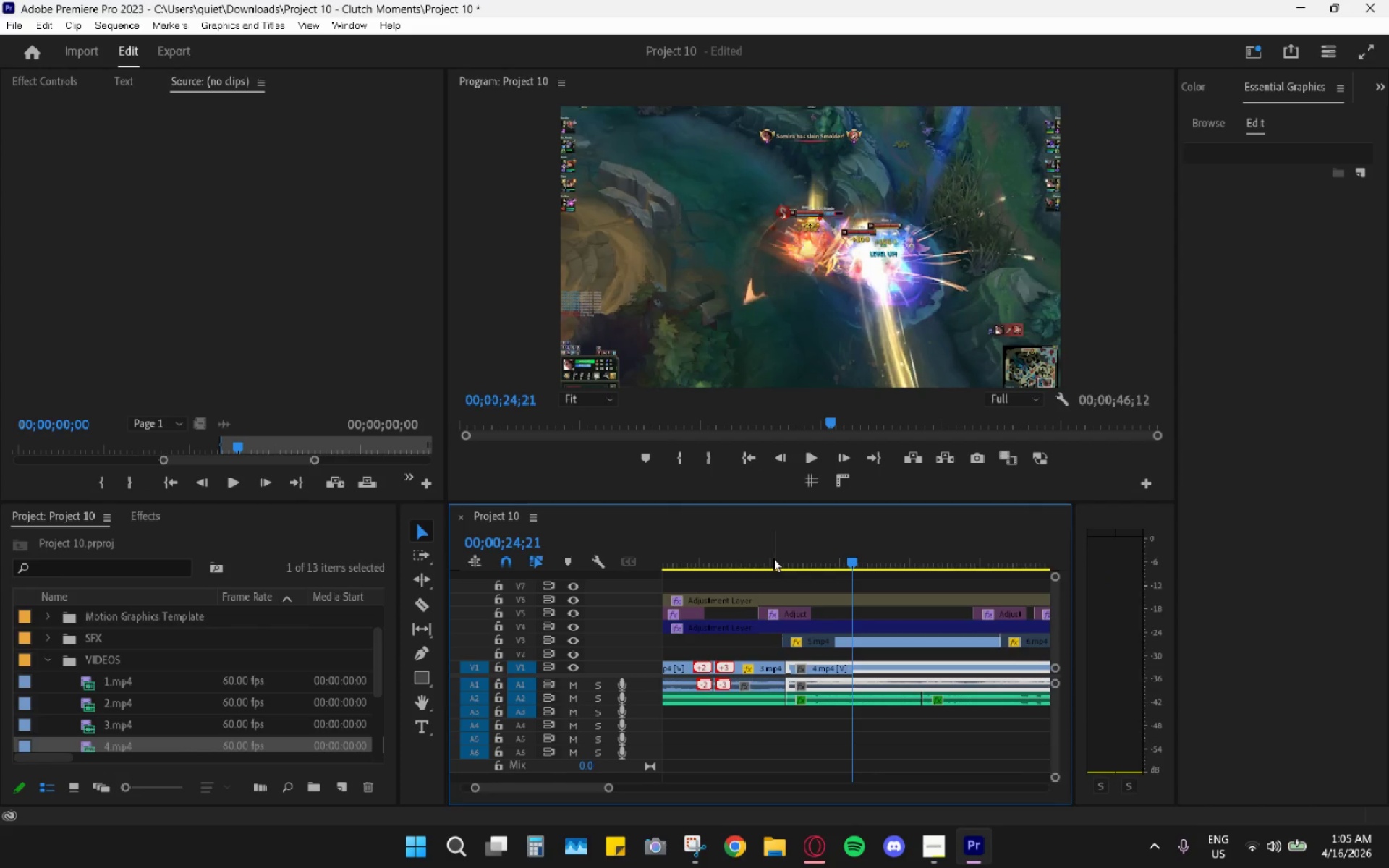 
key(Space)
 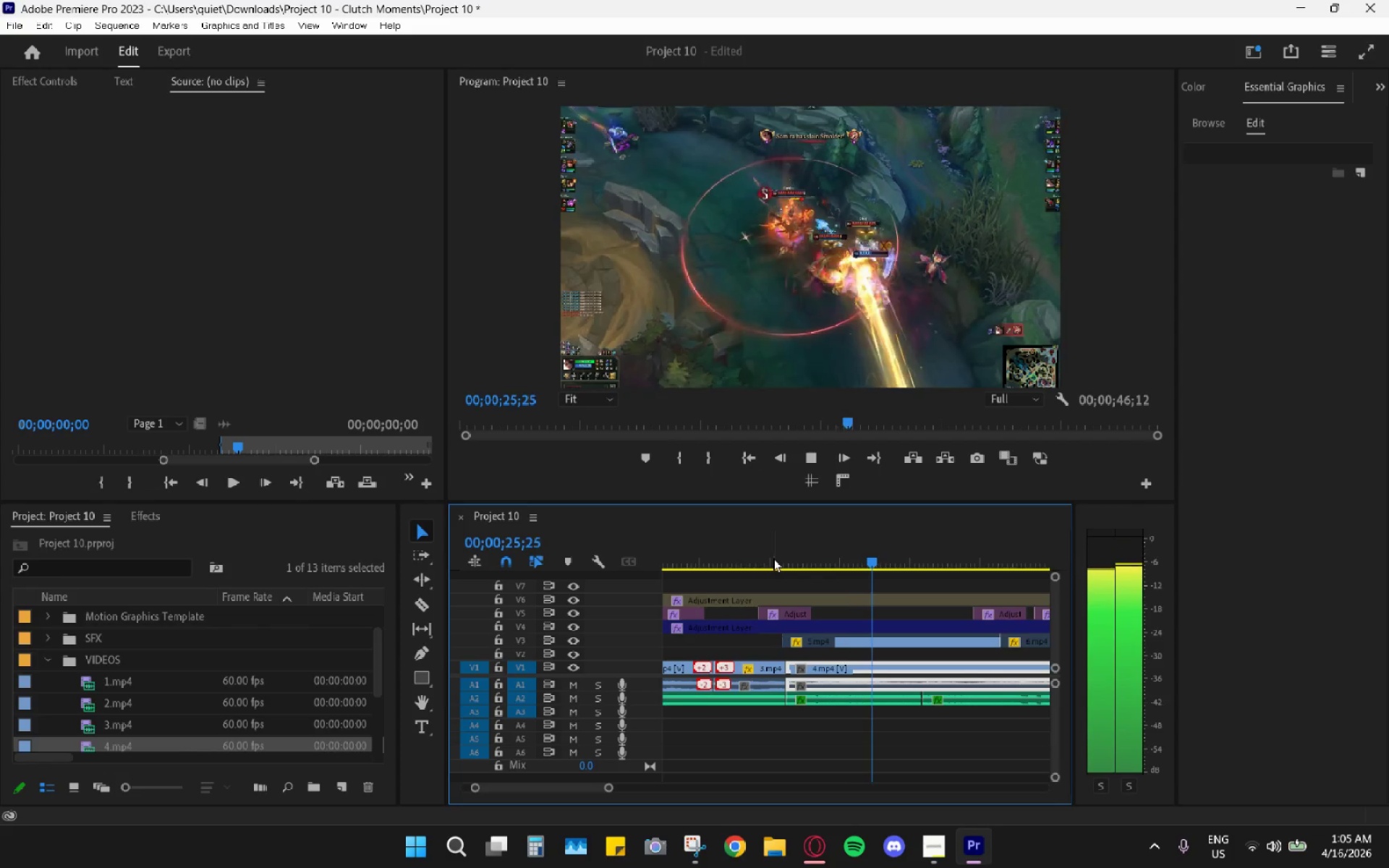 
key(Space)
 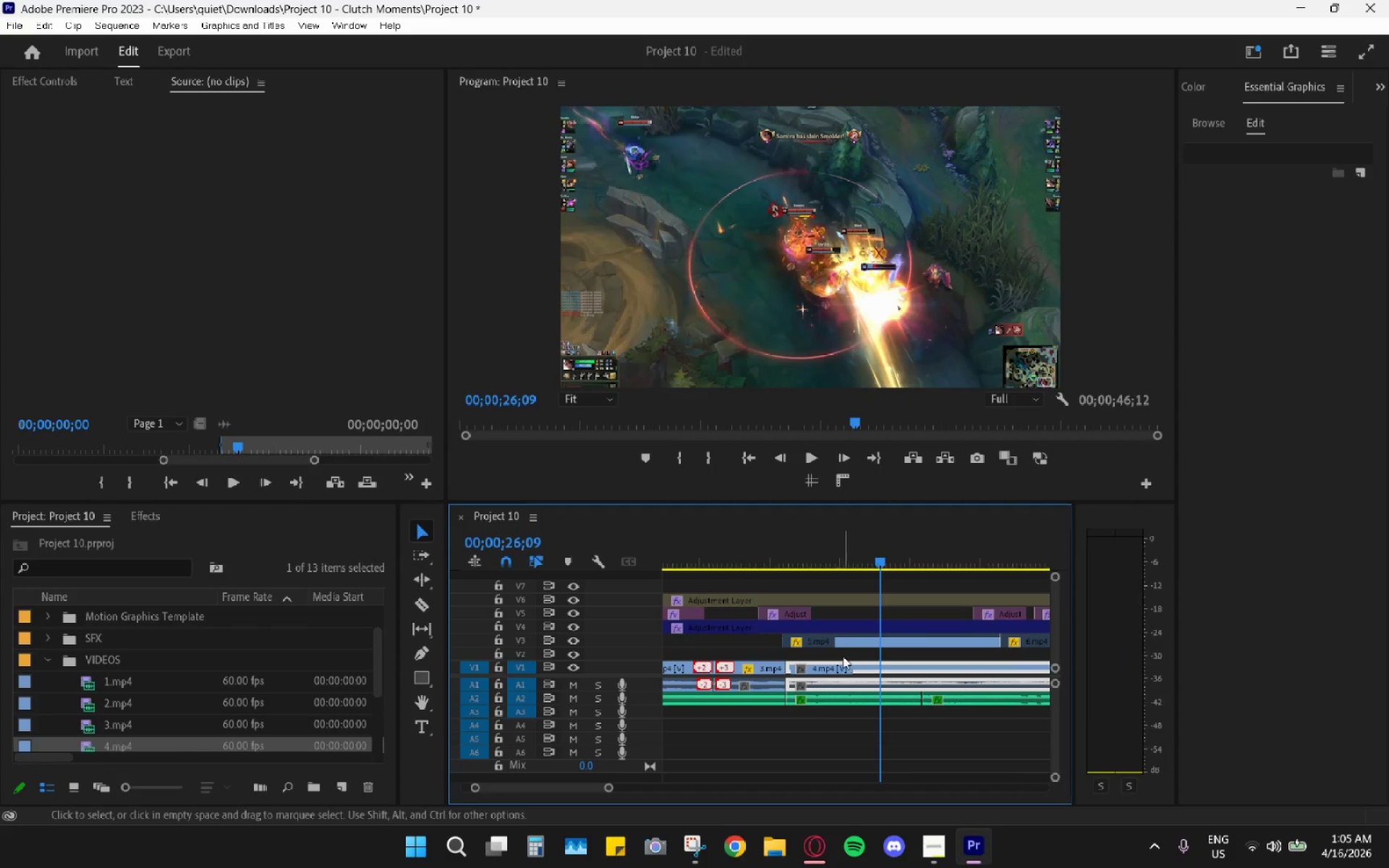 
key(Alt+AltLeft)
 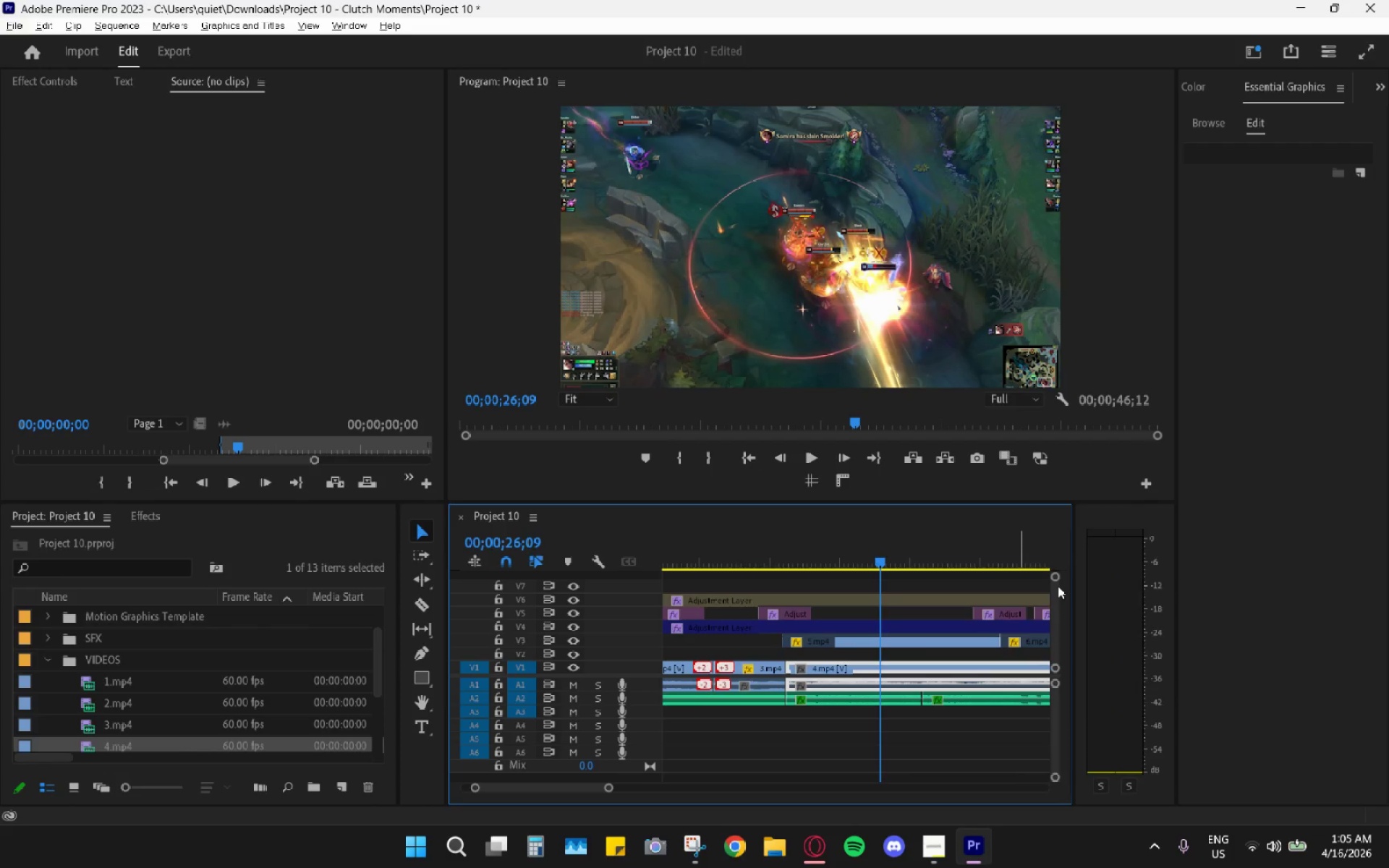 
left_click_drag(start_coordinate=[1056, 583], to_coordinate=[1057, 597])
 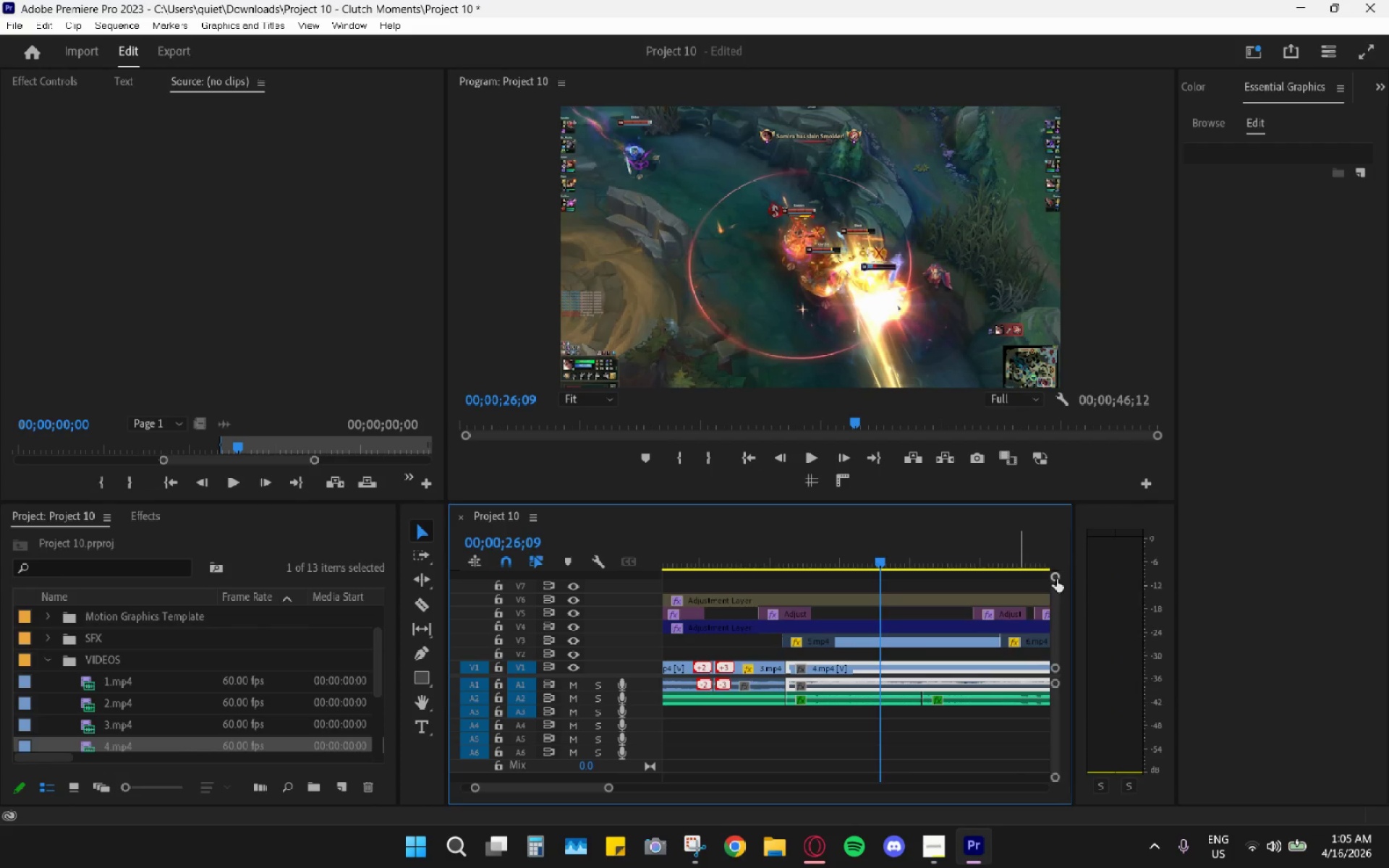 
left_click_drag(start_coordinate=[1055, 579], to_coordinate=[1051, 554])
 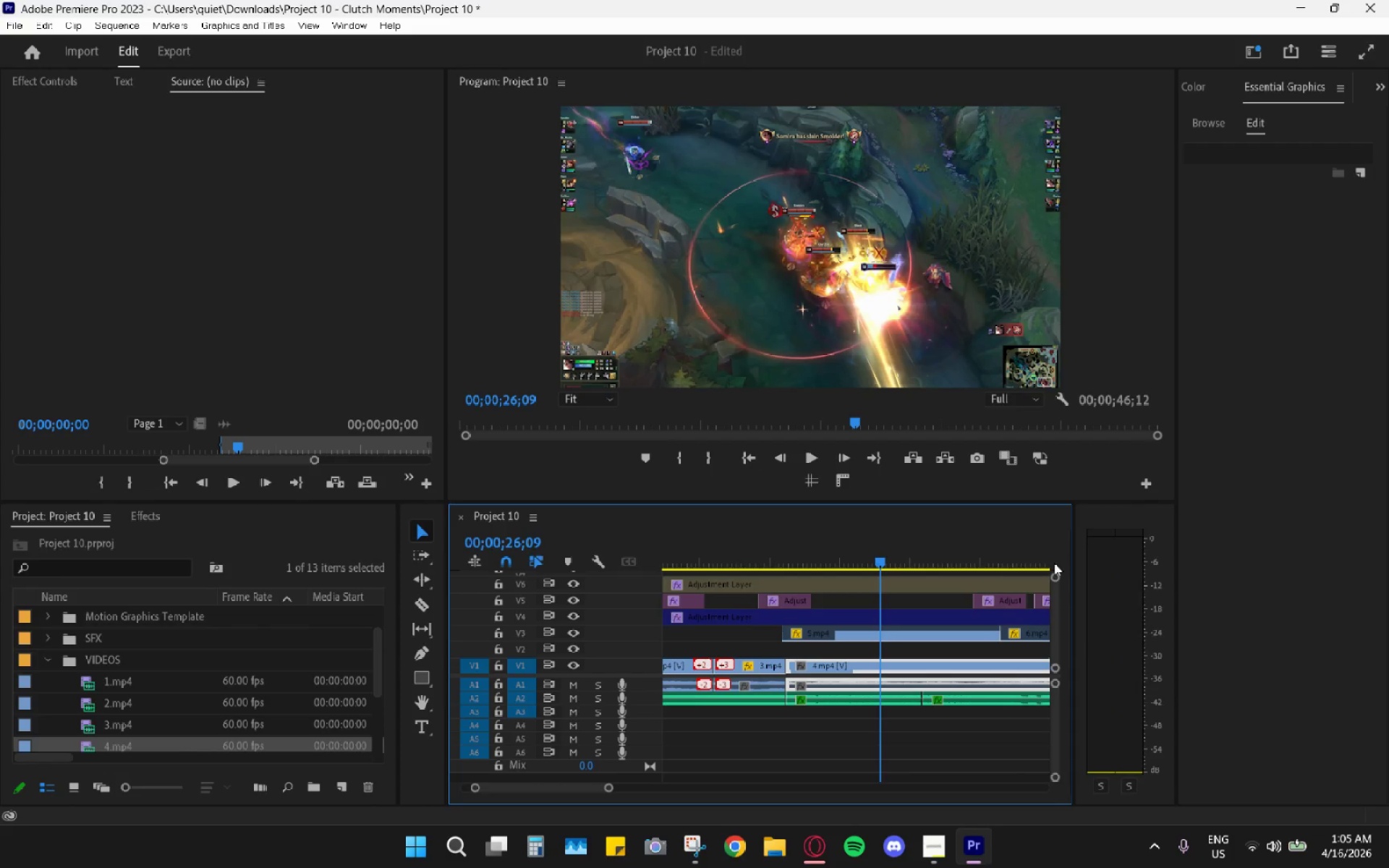 
left_click_drag(start_coordinate=[1053, 558], to_coordinate=[1056, 569])
 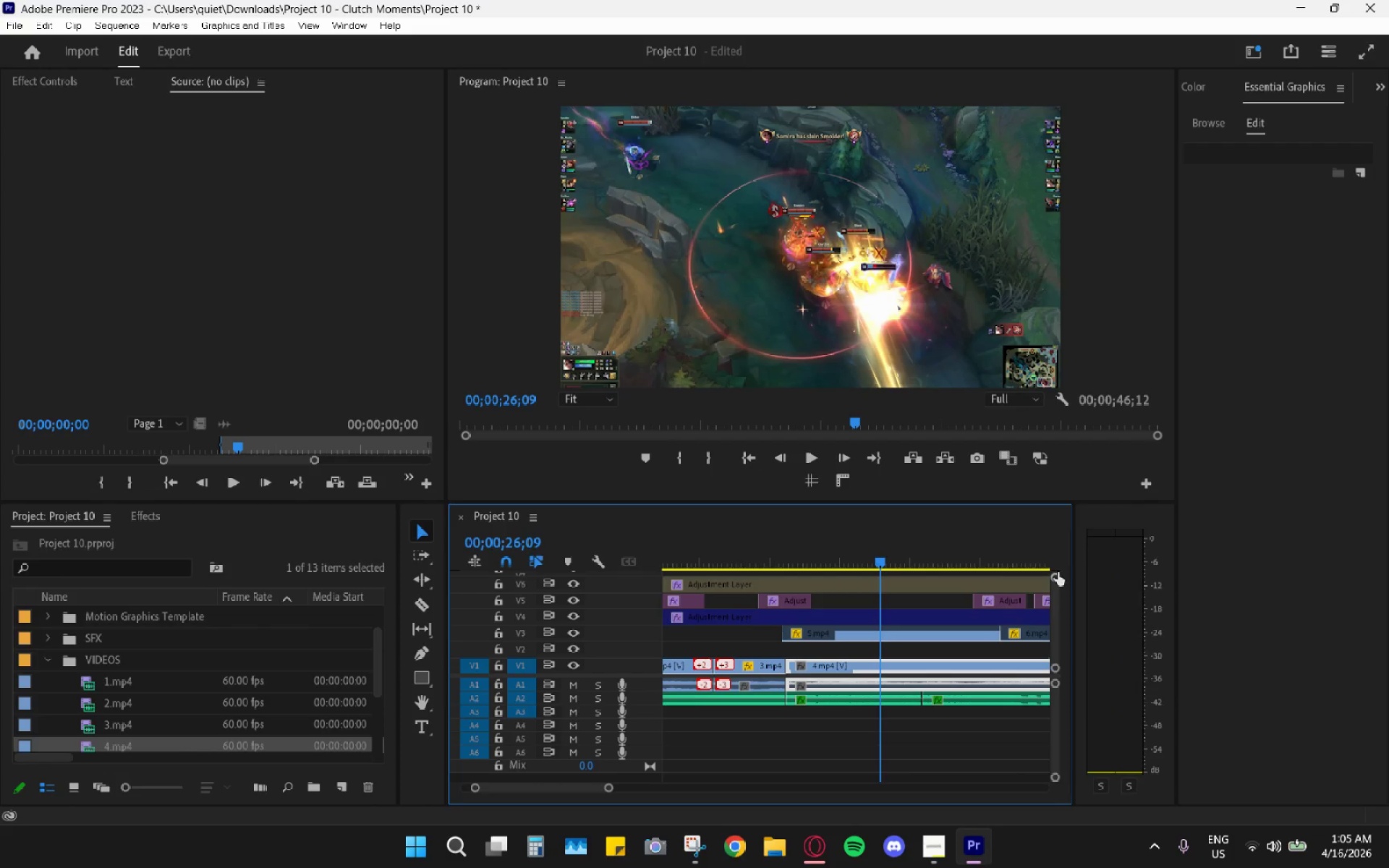 
left_click_drag(start_coordinate=[1057, 577], to_coordinate=[1055, 586])
 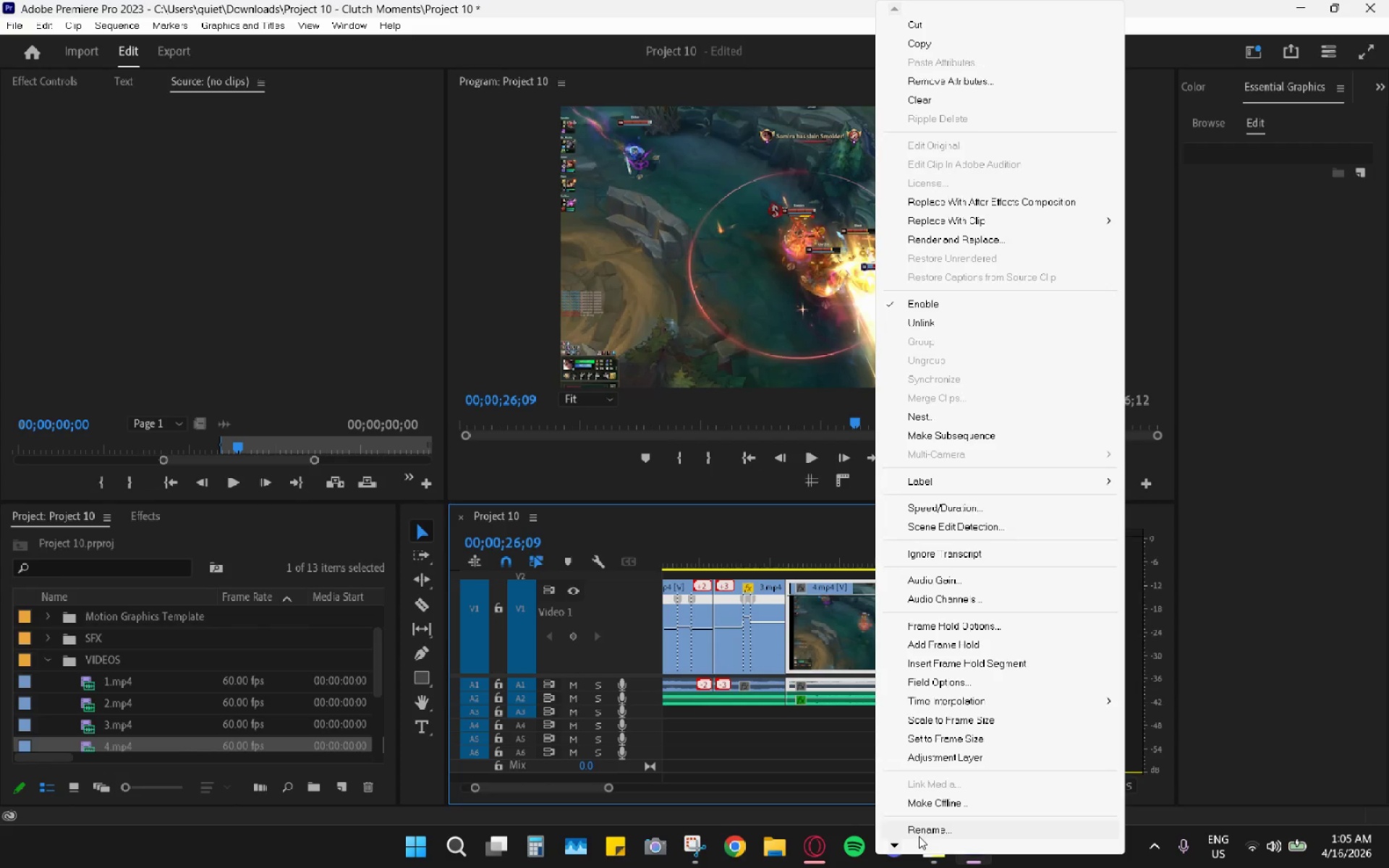 
double_click([904, 846])
 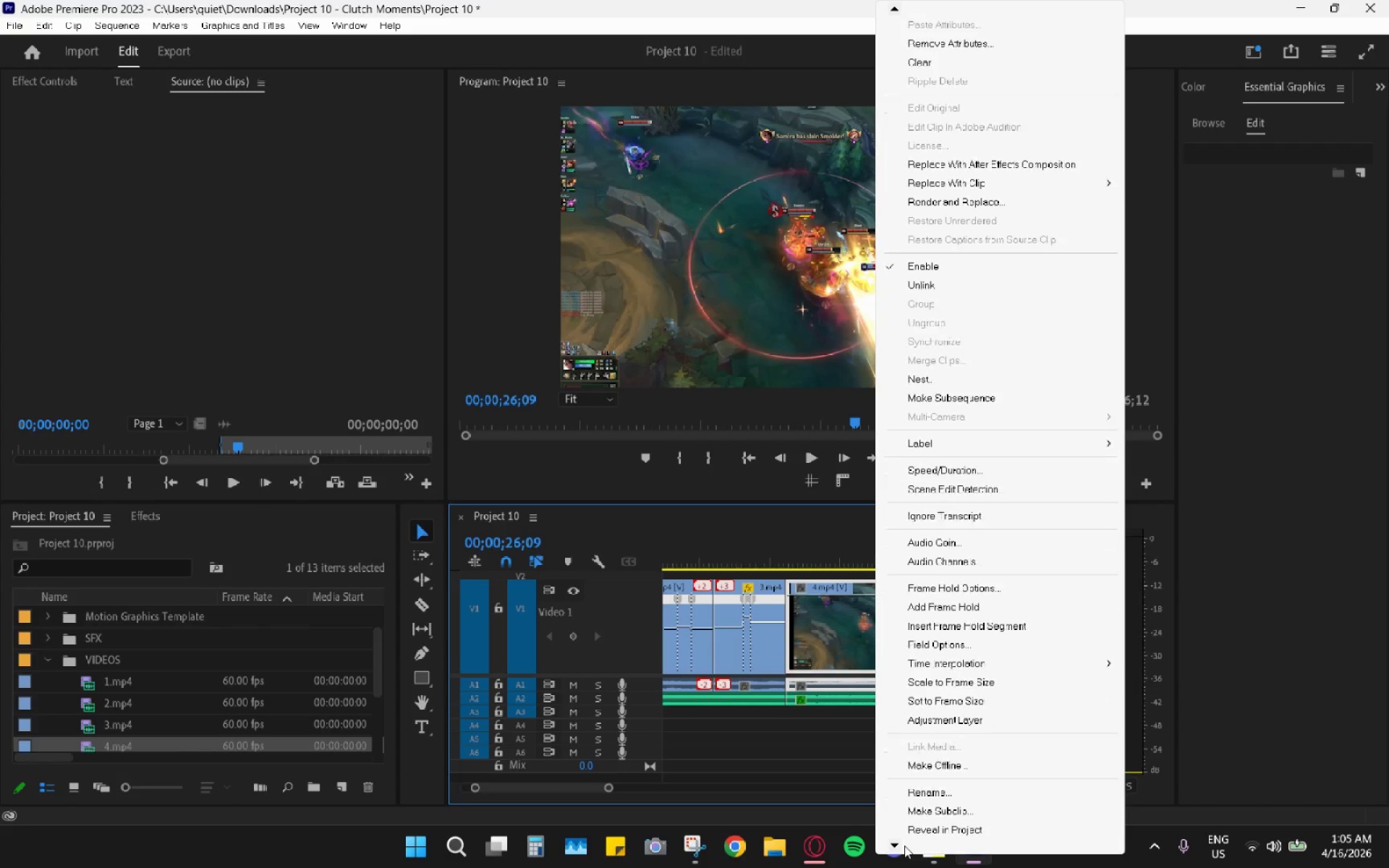 
triple_click([904, 843])
 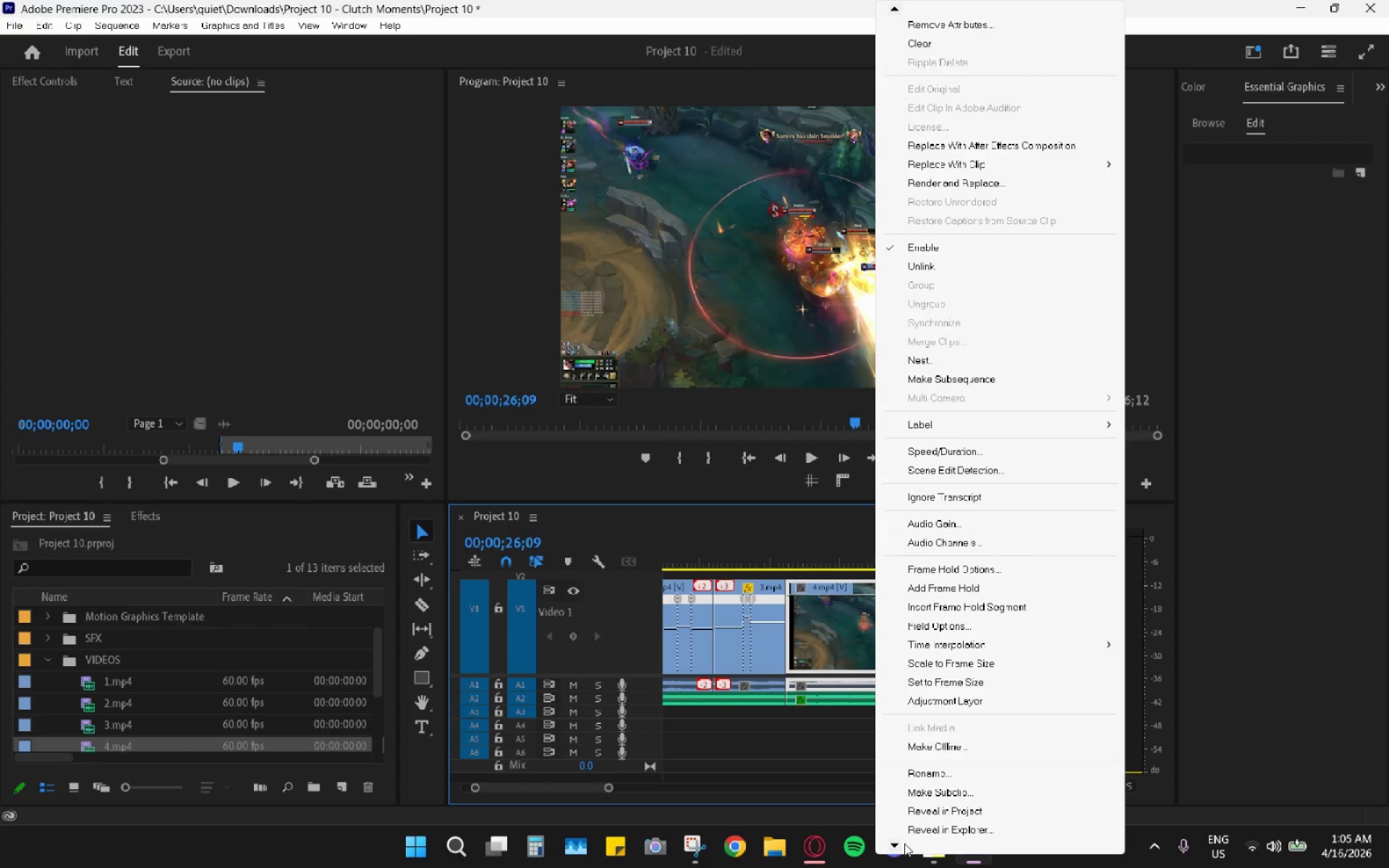 
triple_click([904, 843])
 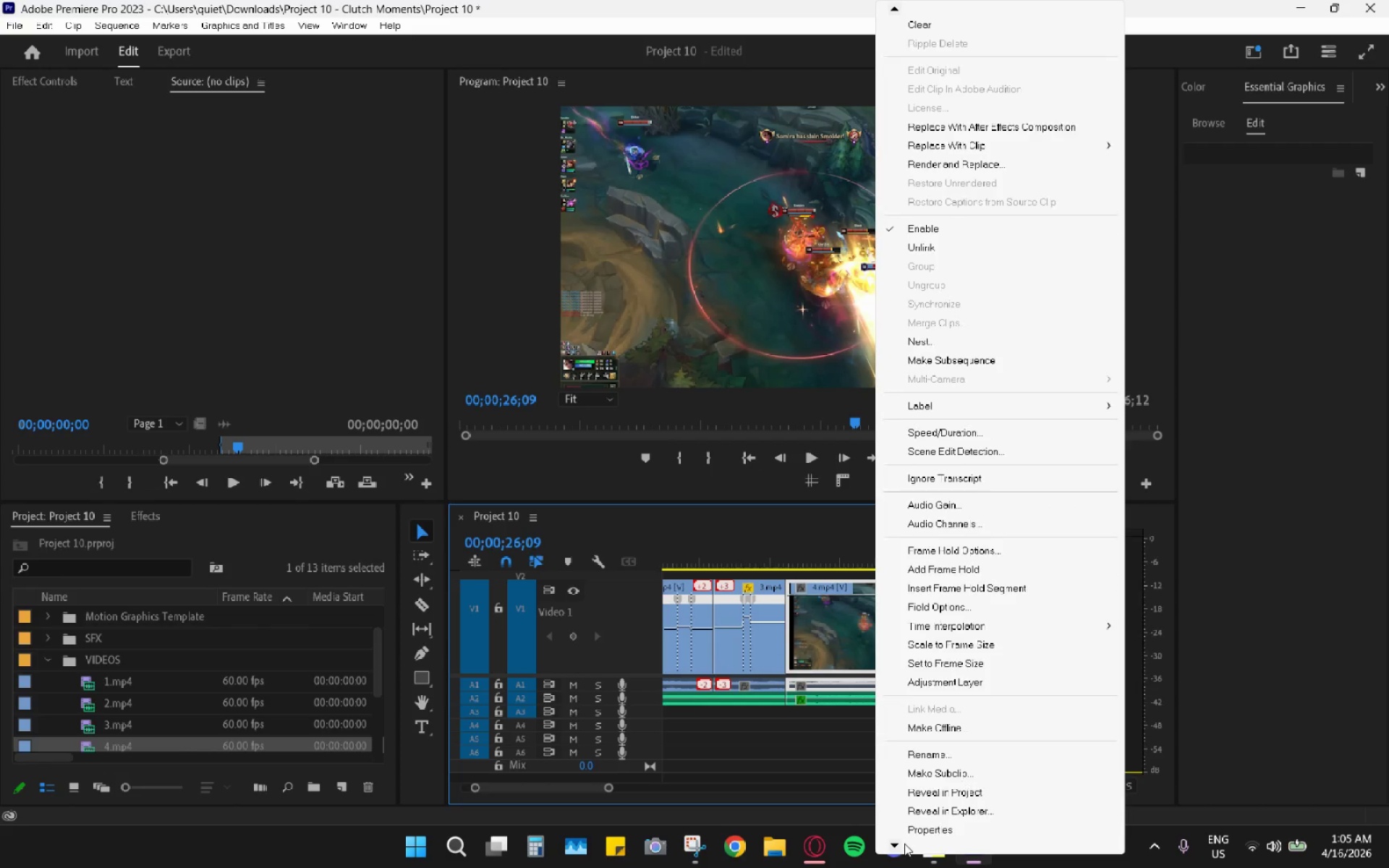 
triple_click([904, 843])
 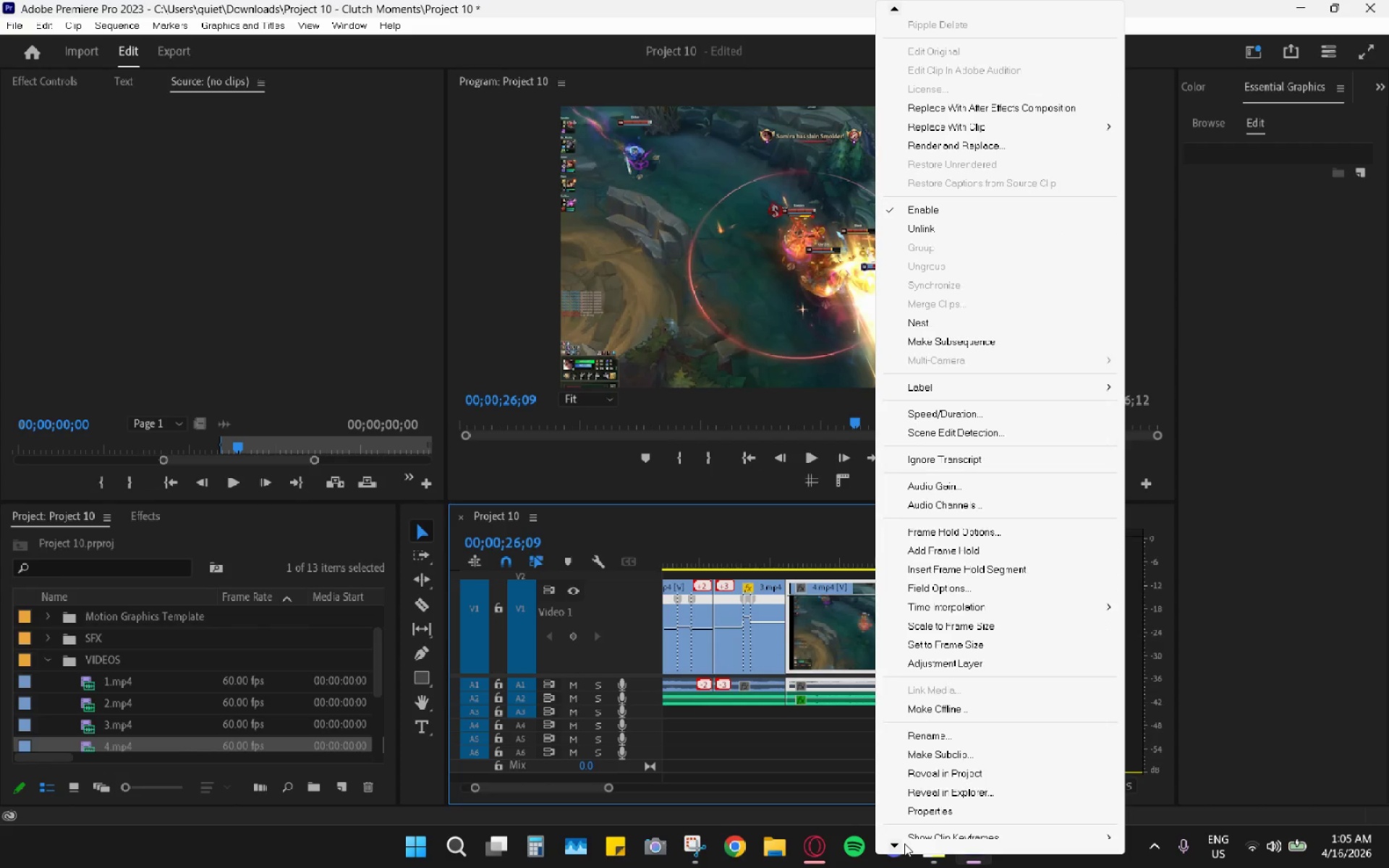 
triple_click([904, 843])
 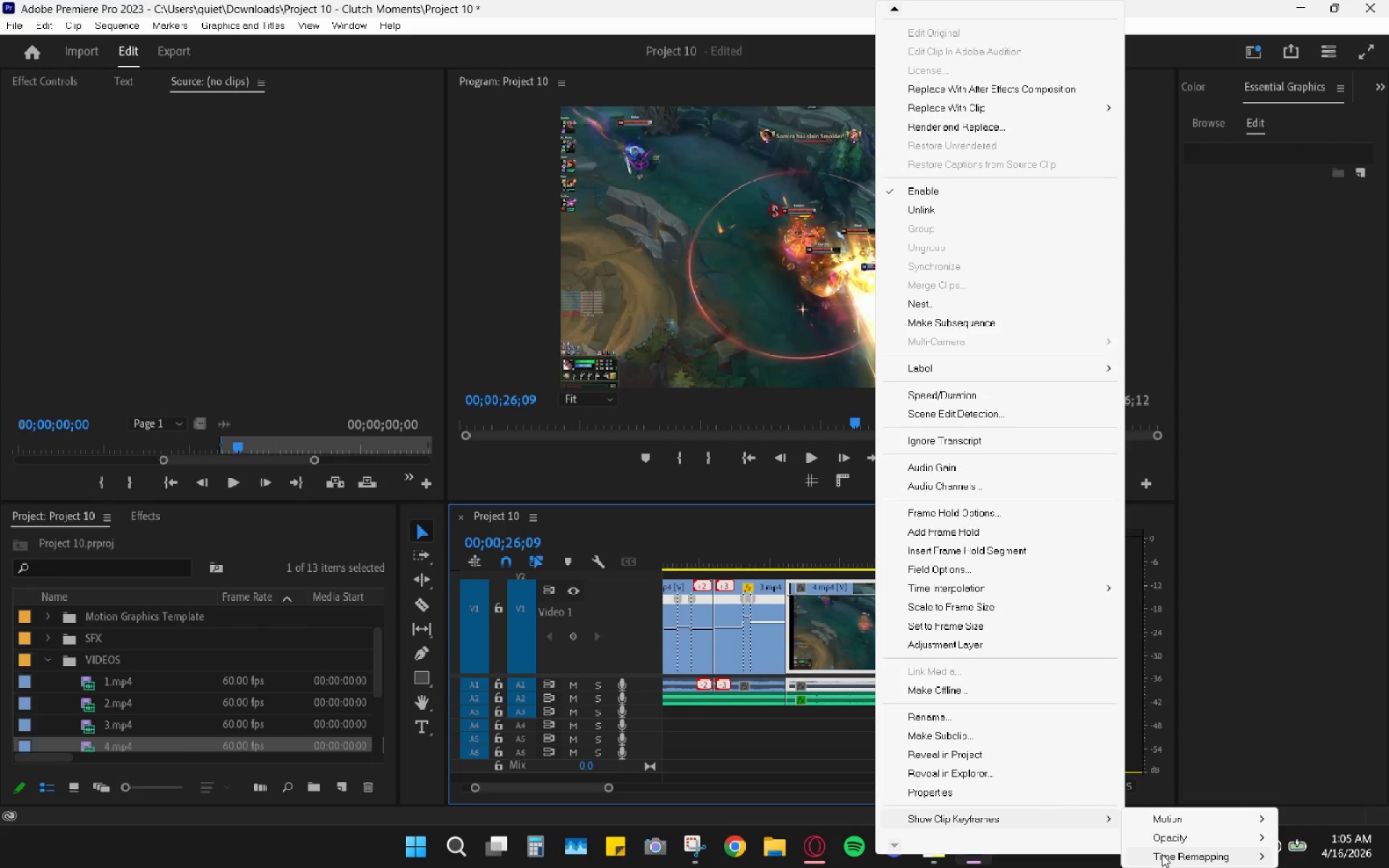 
left_click([1166, 861])
 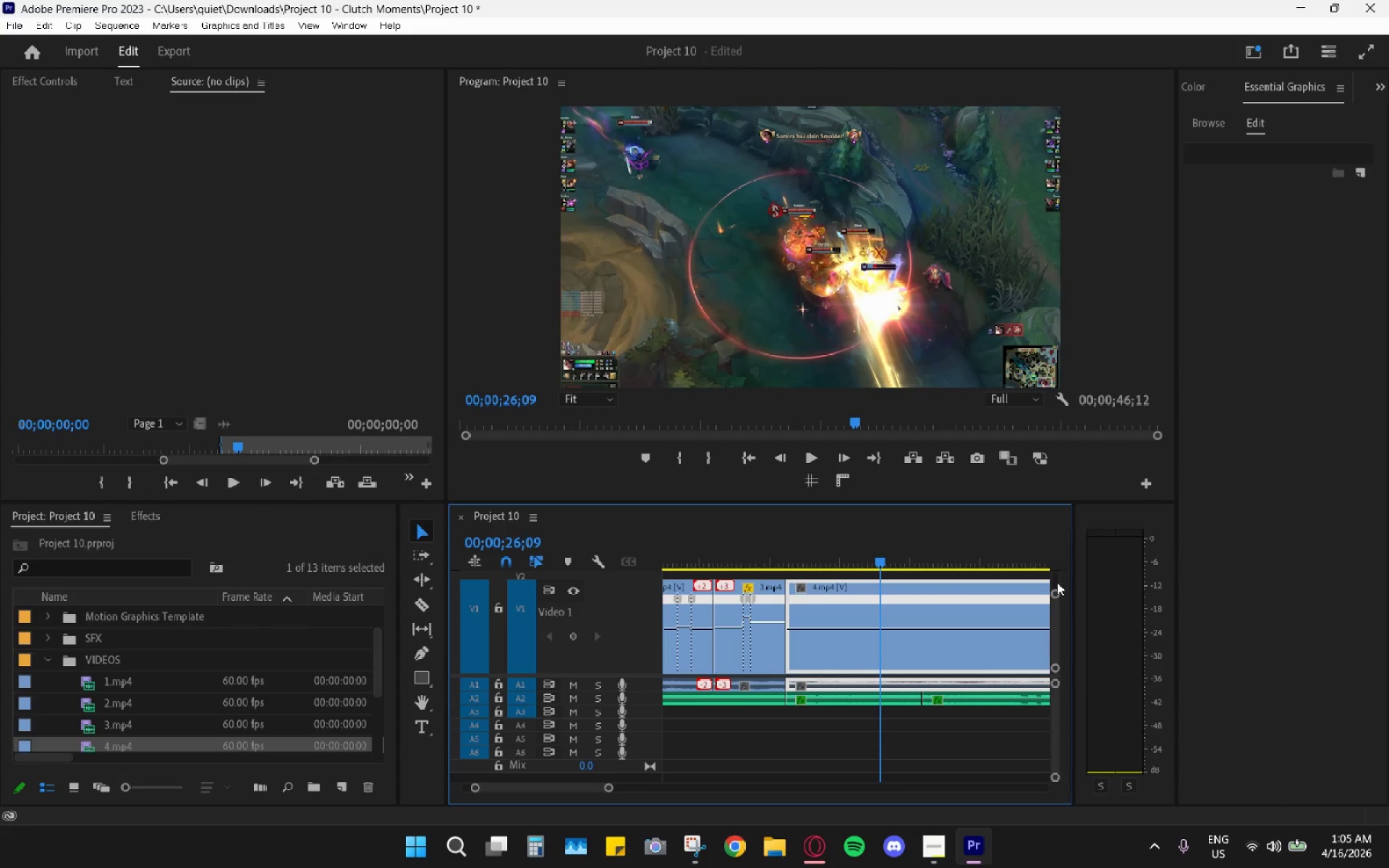 
left_click_drag(start_coordinate=[817, 551], to_coordinate=[785, 555])
 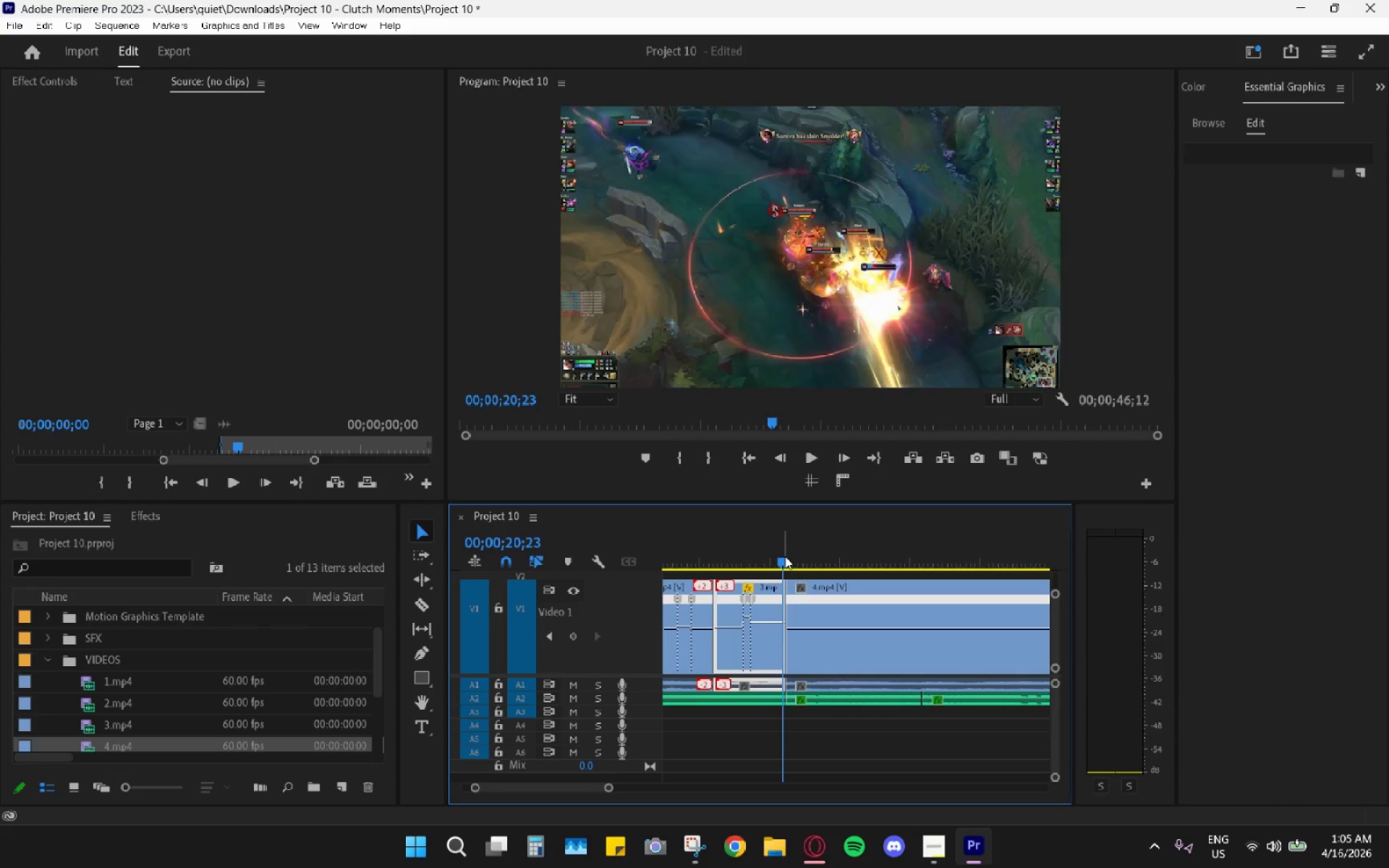 
key(Space)
 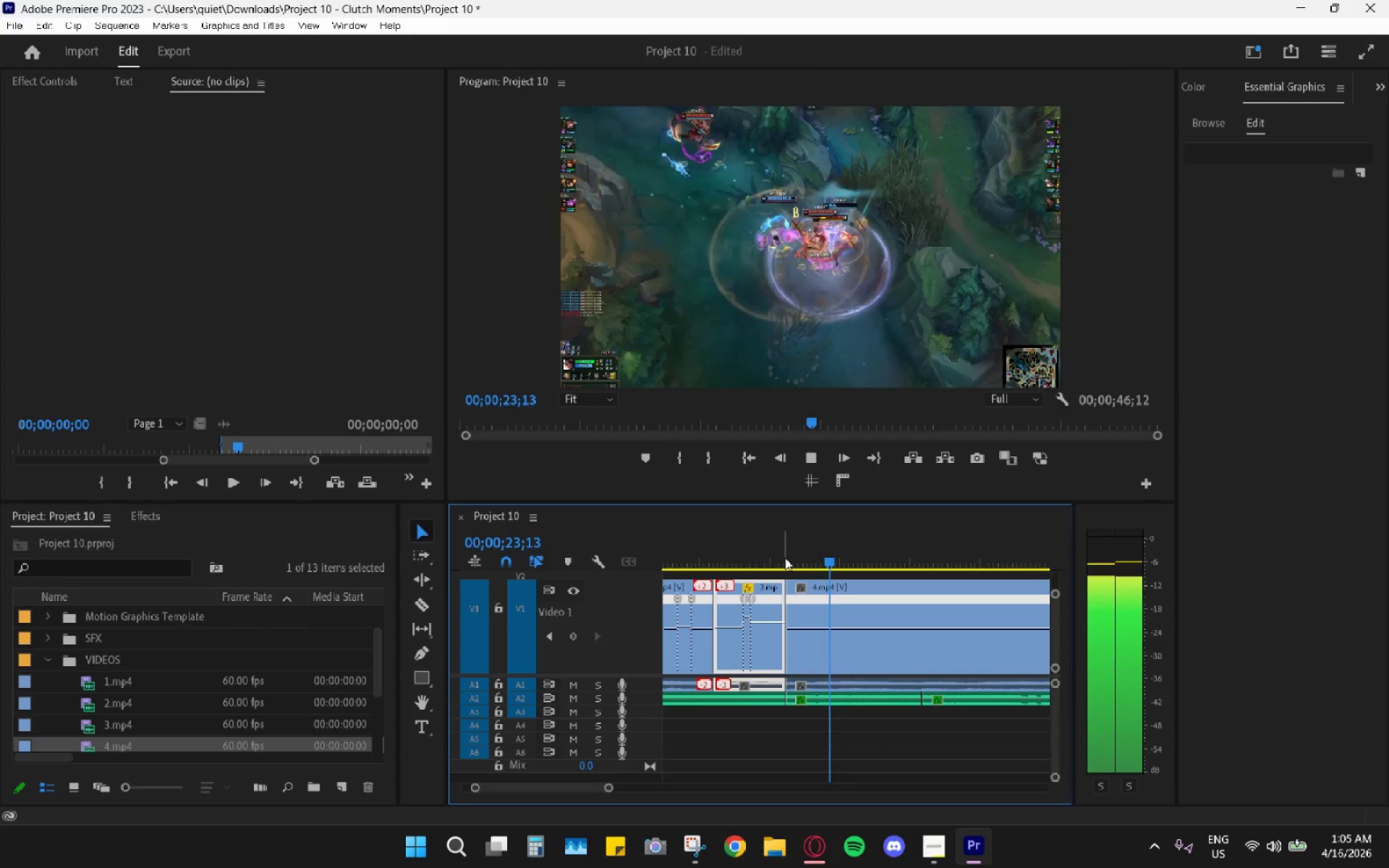 
key(Space)
 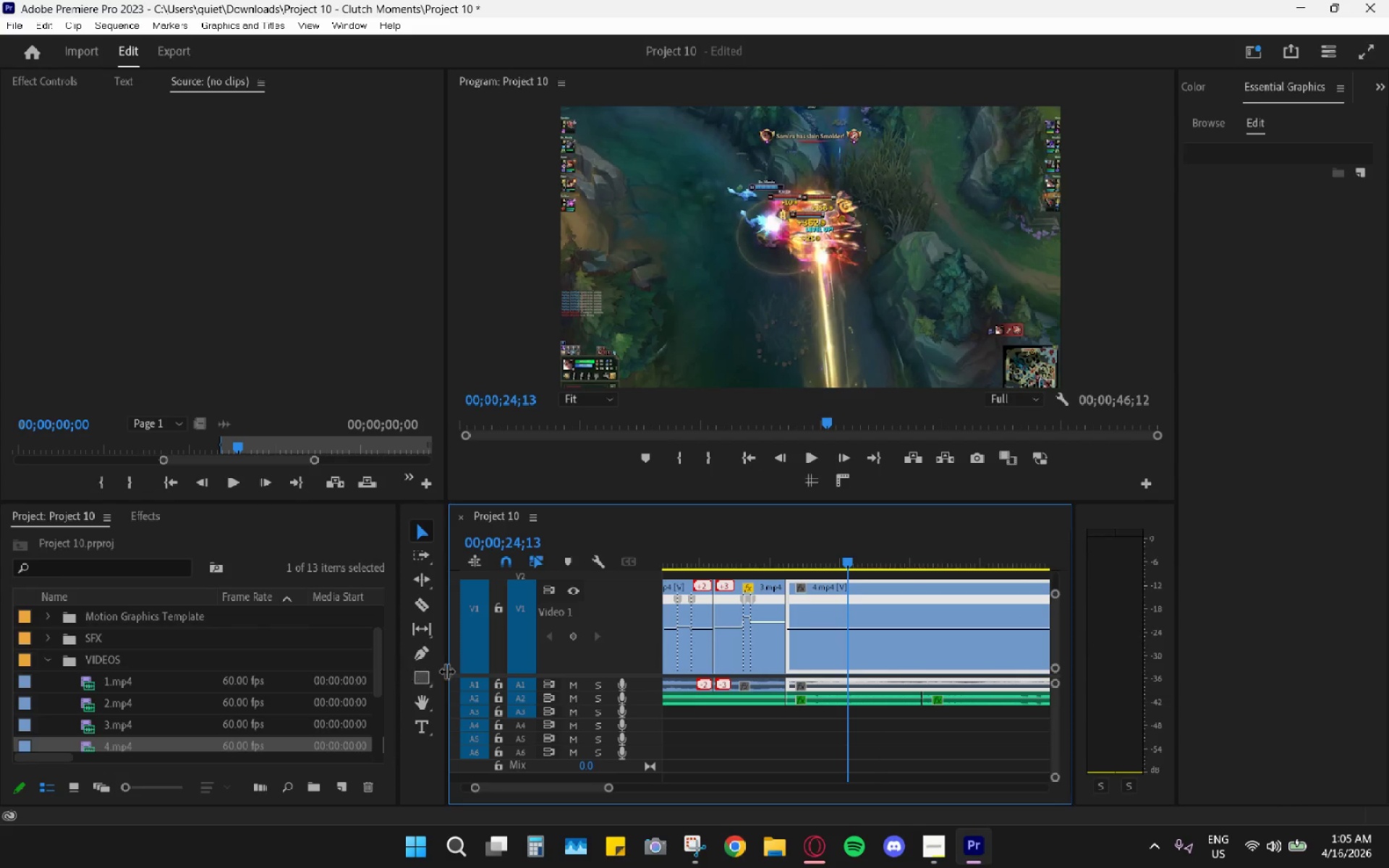 
left_click([425, 657])
 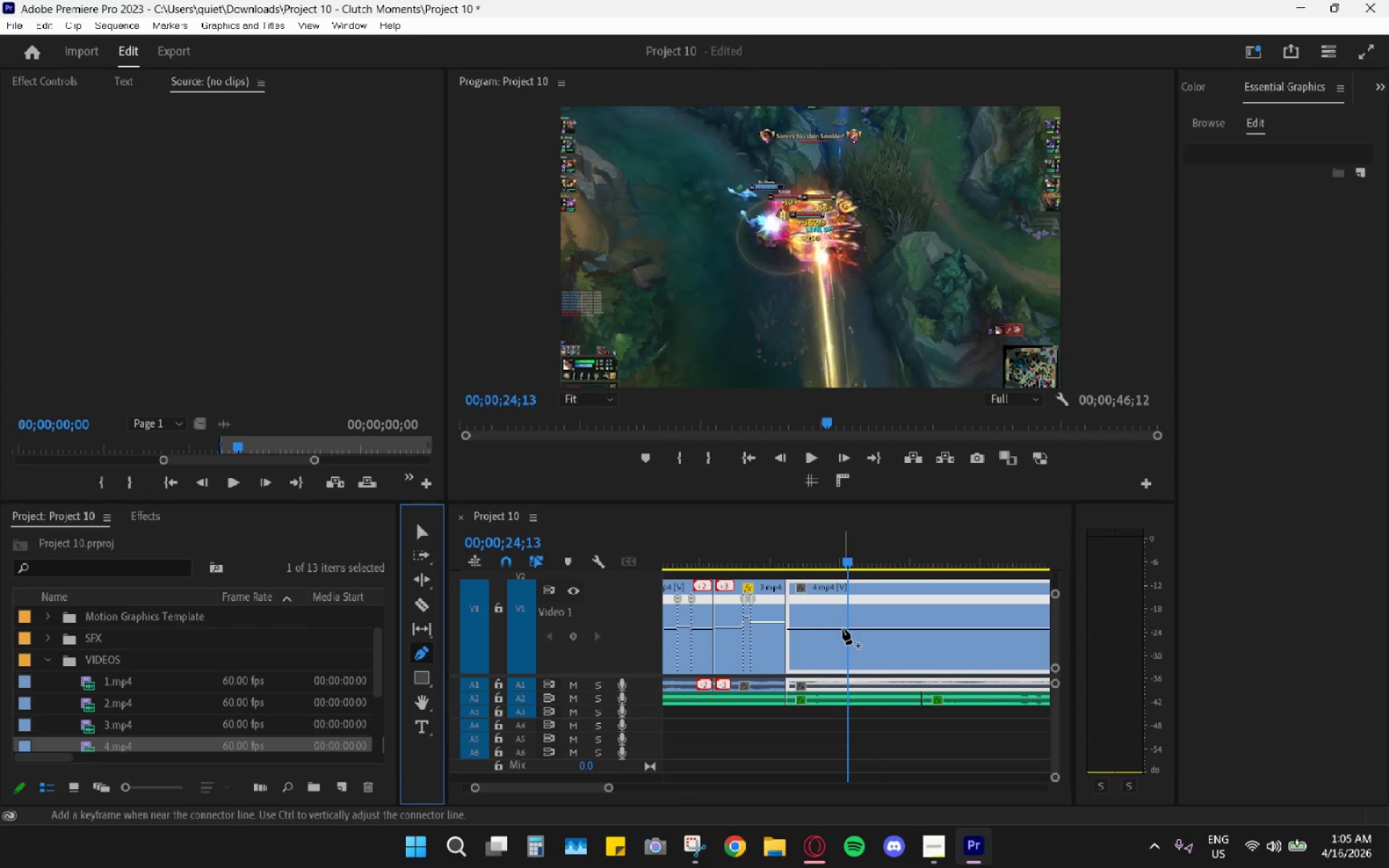 
left_click([849, 629])
 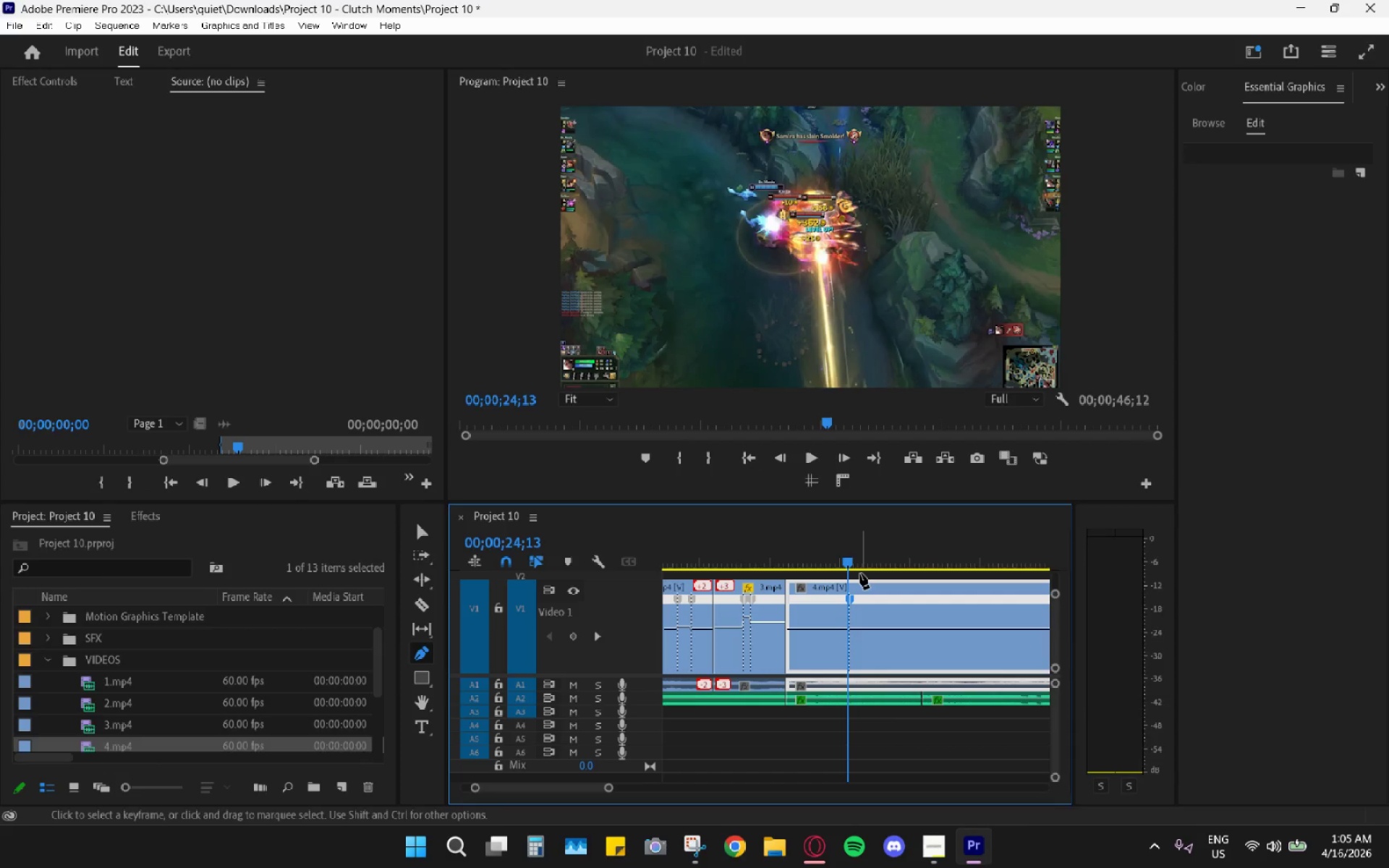 
key(Space)
 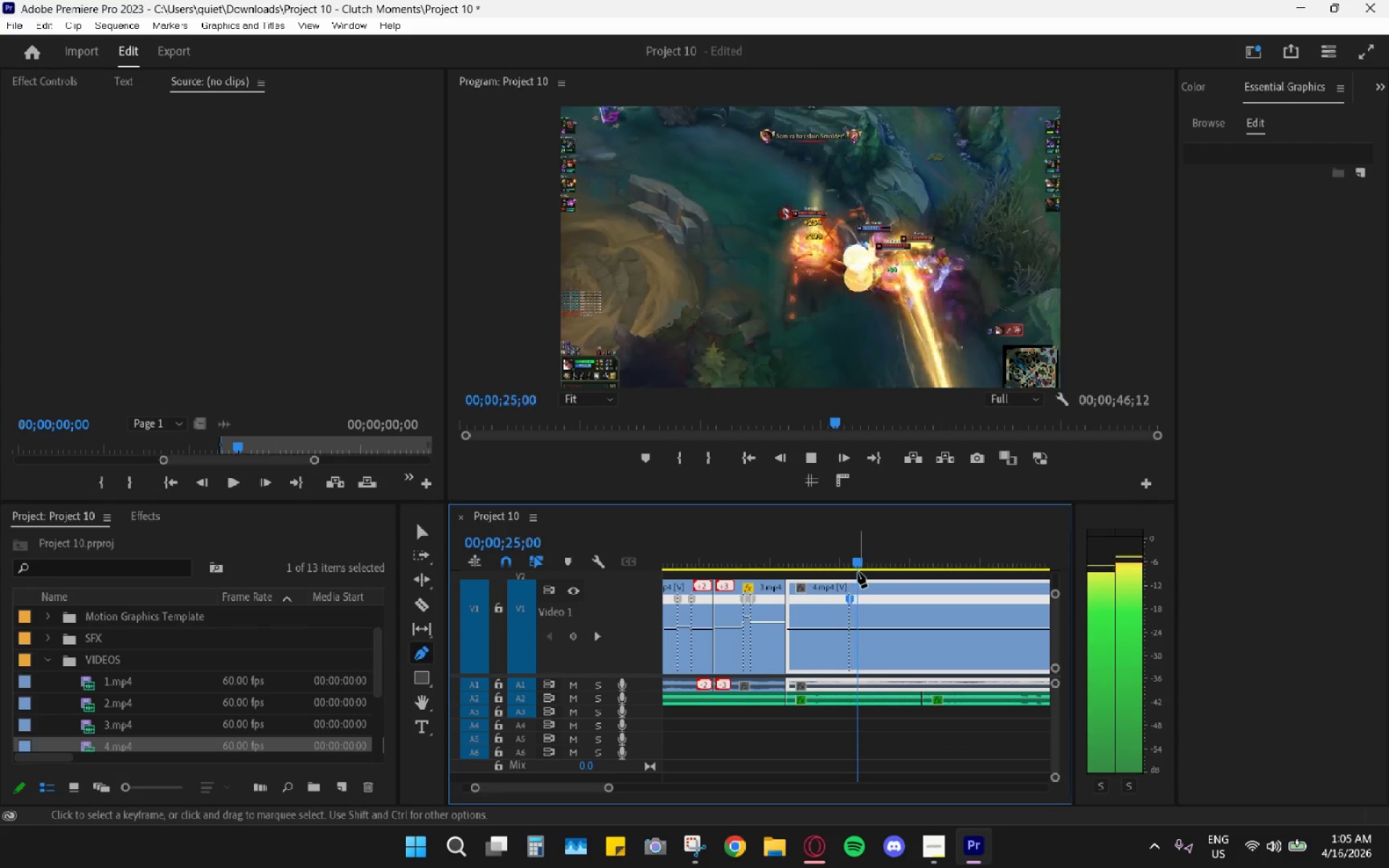 
key(Space)
 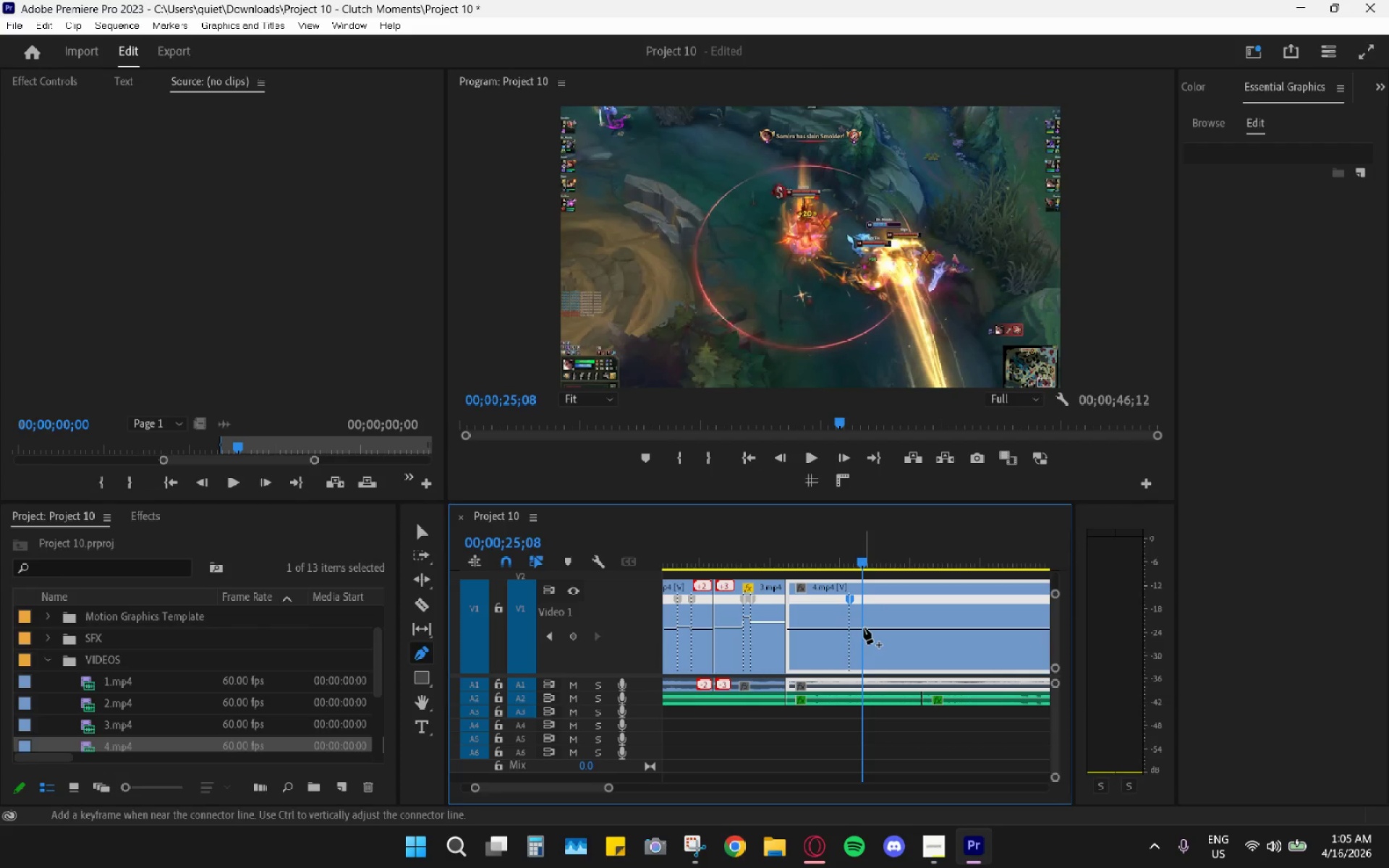 
hold_key(key=AltLeft, duration=0.92)
scroll: coordinate [858, 616], scroll_direction: up, amount: 10.0
 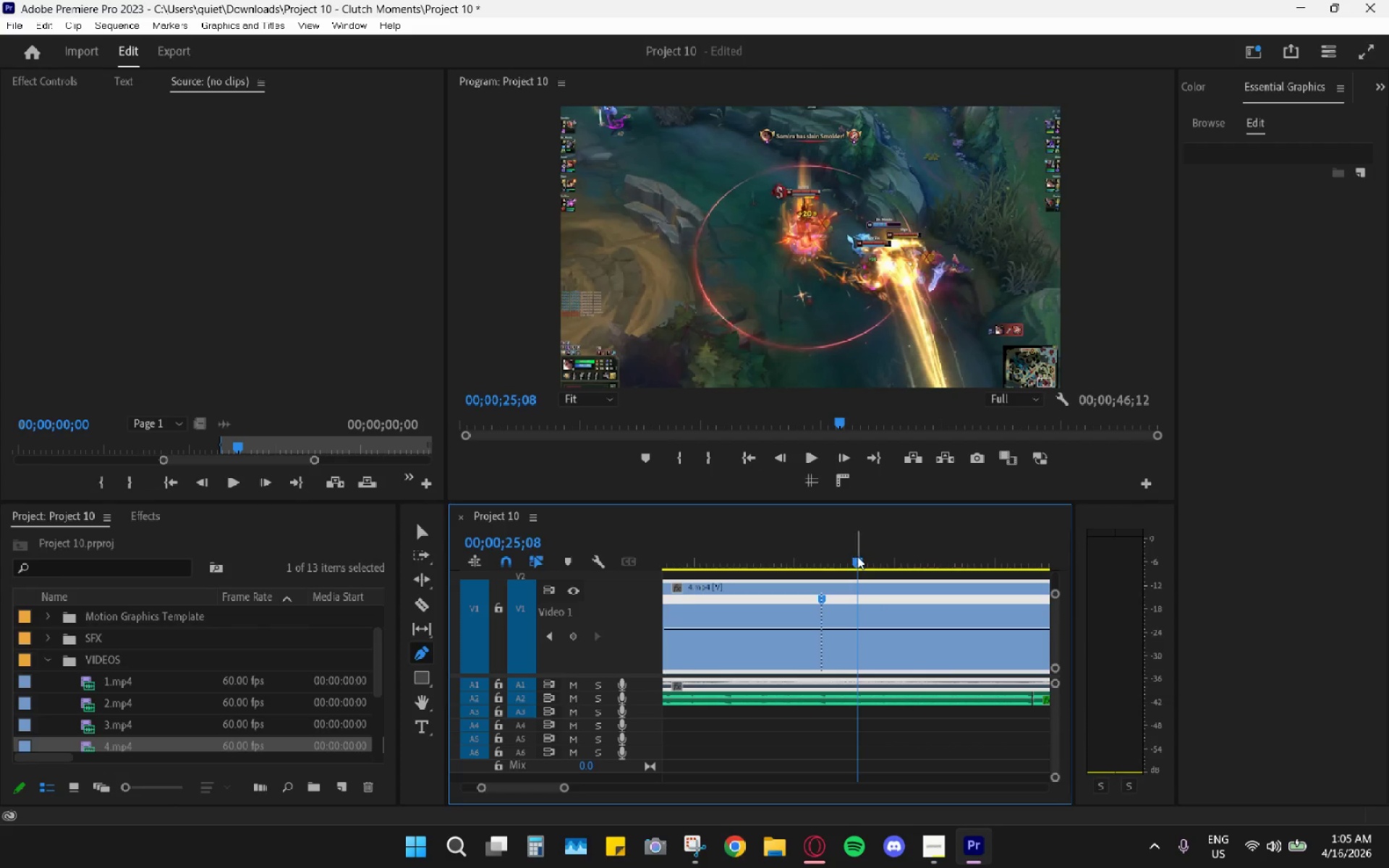 
left_click_drag(start_coordinate=[857, 556], to_coordinate=[849, 556])
 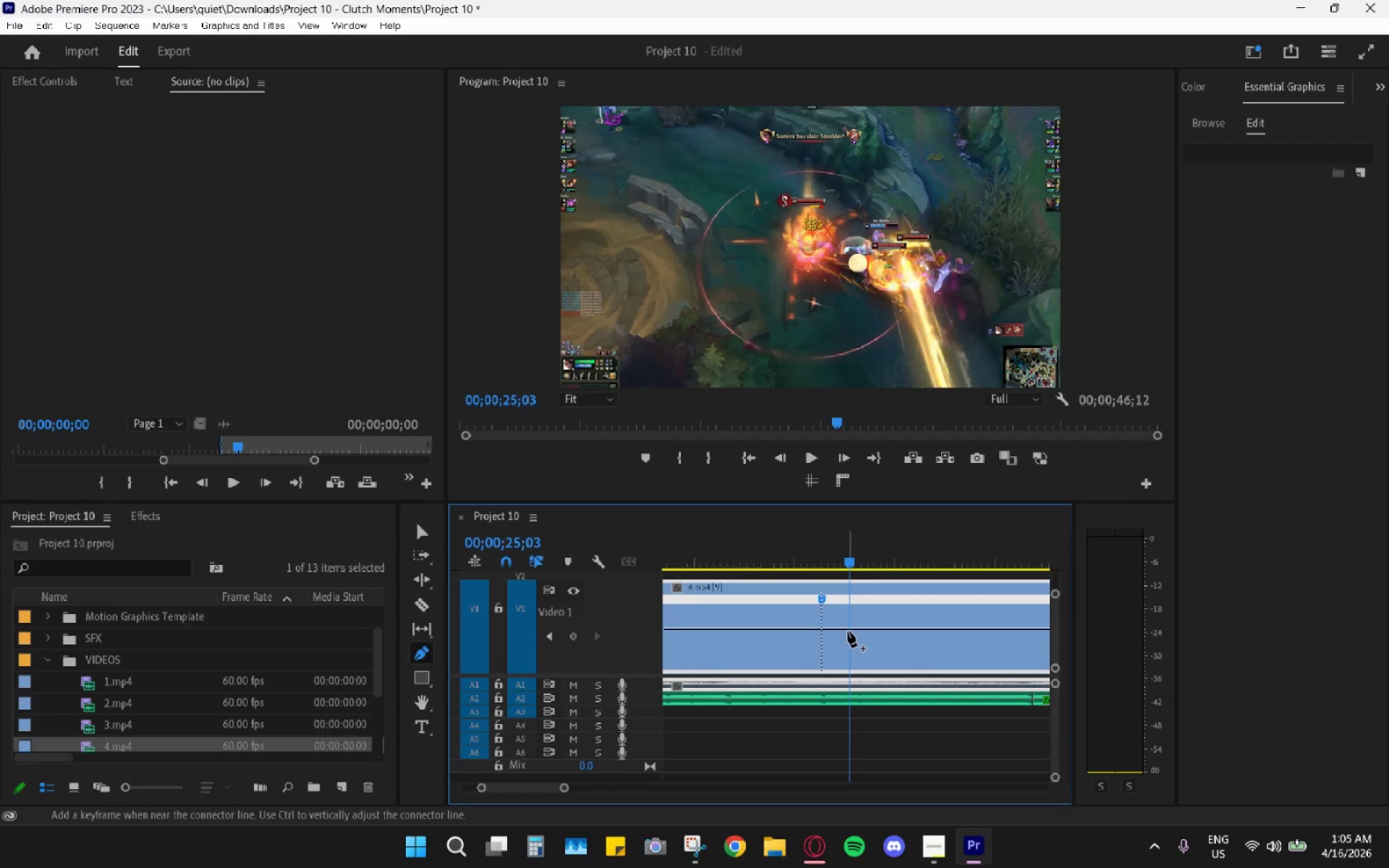 
left_click([849, 631])
 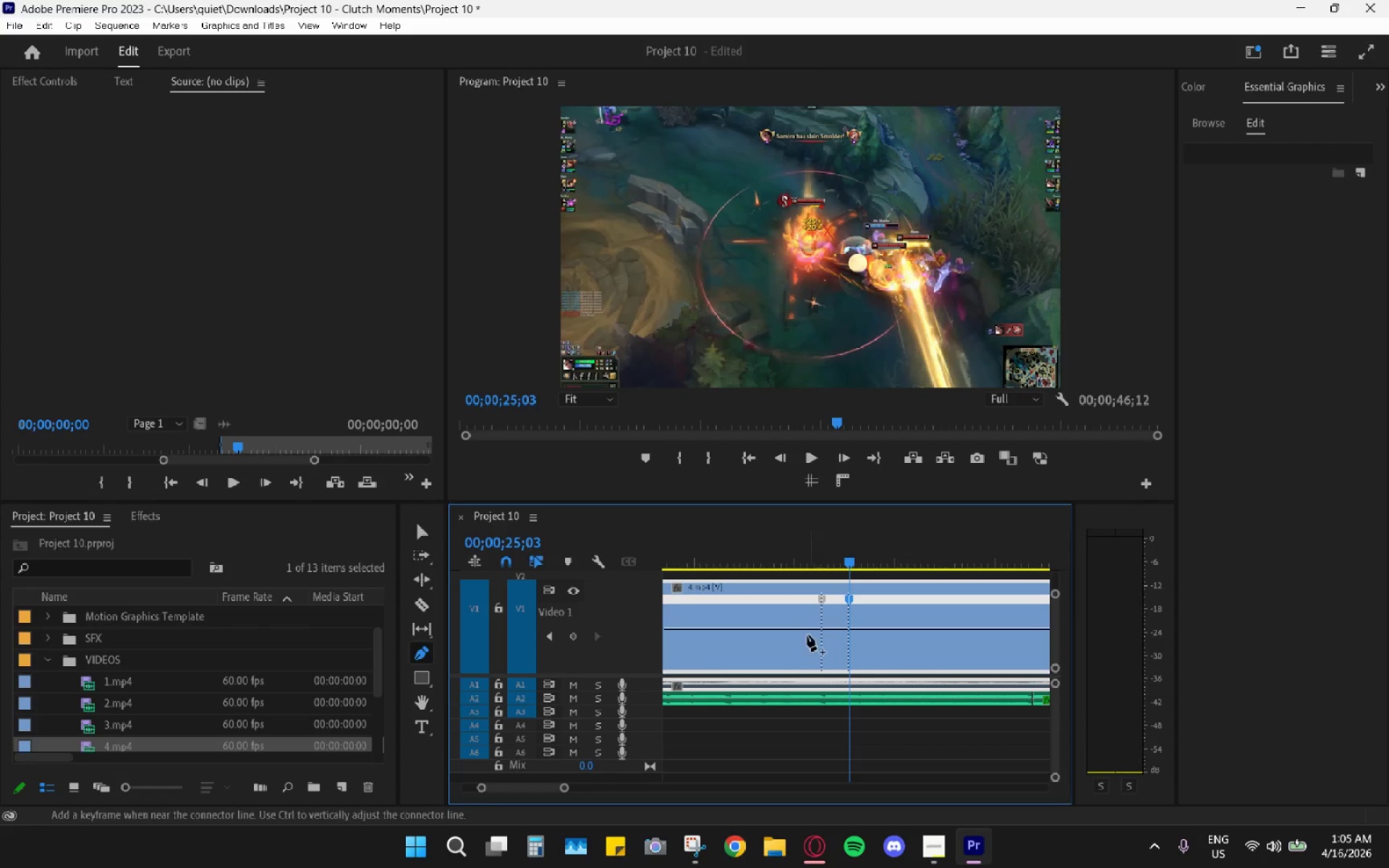 
key(V)
 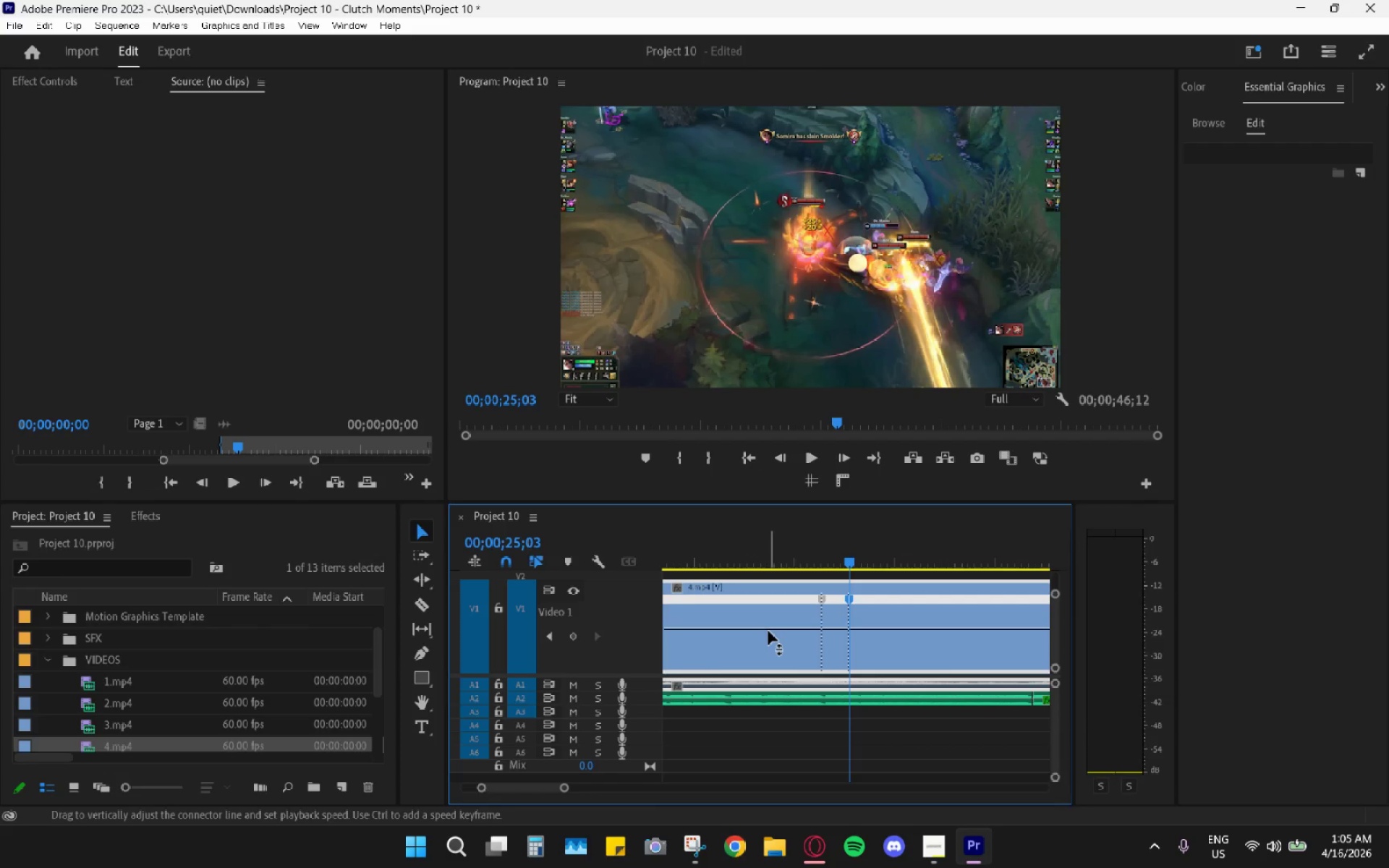 
left_click_drag(start_coordinate=[768, 631], to_coordinate=[781, 613])
 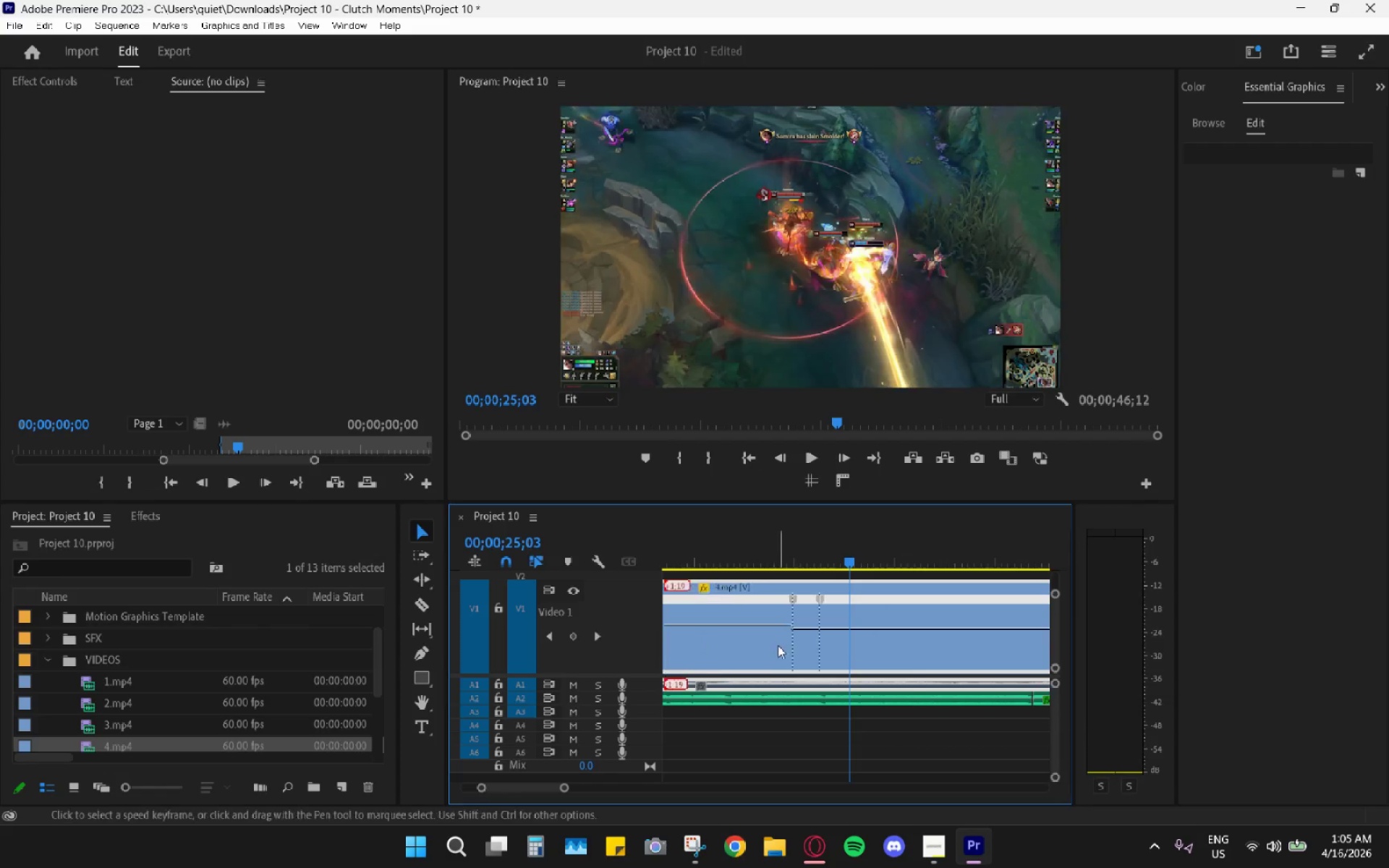 
scroll: coordinate [778, 645], scroll_direction: up, amount: 3.0
 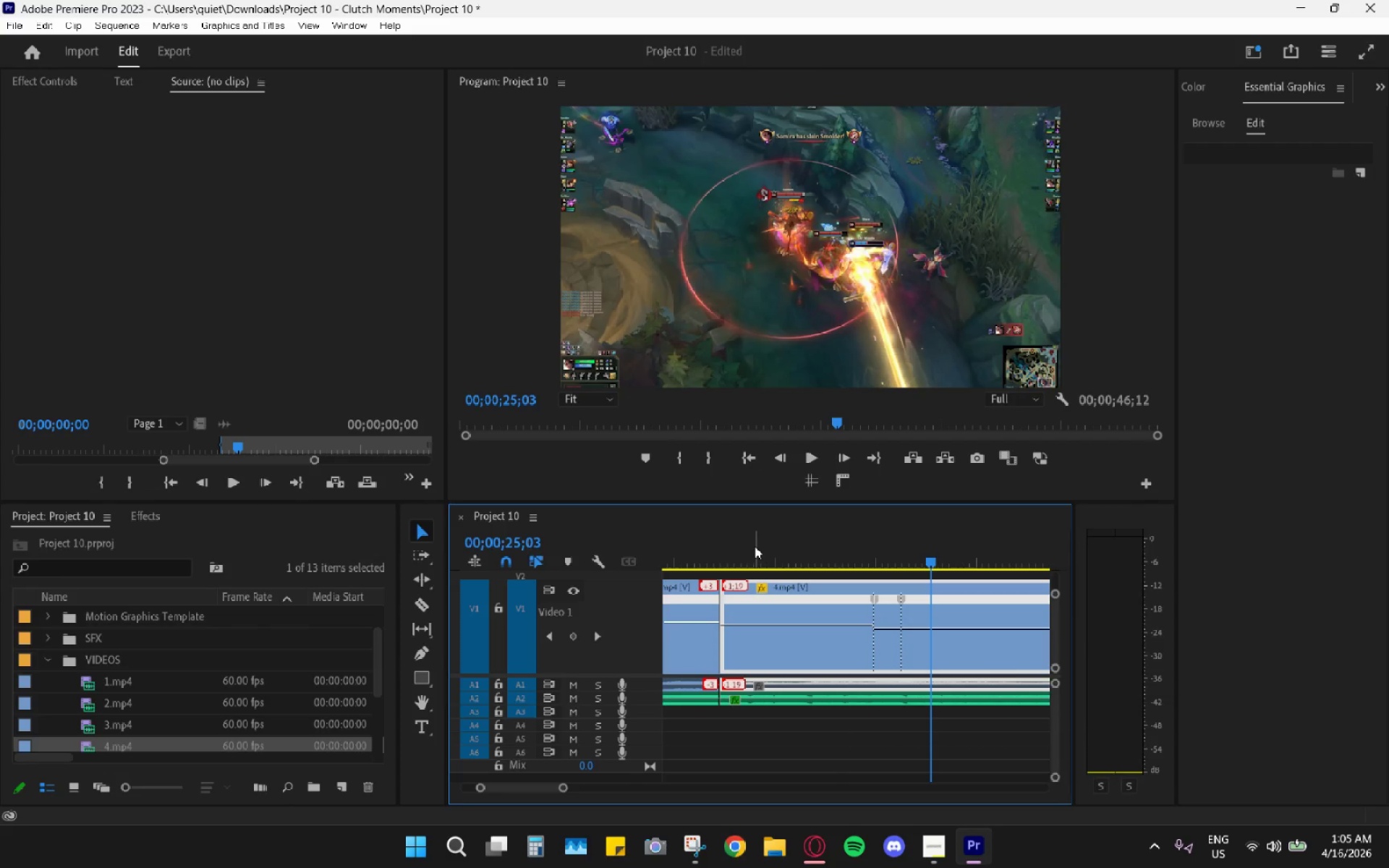 
left_click_drag(start_coordinate=[755, 546], to_coordinate=[729, 548])
 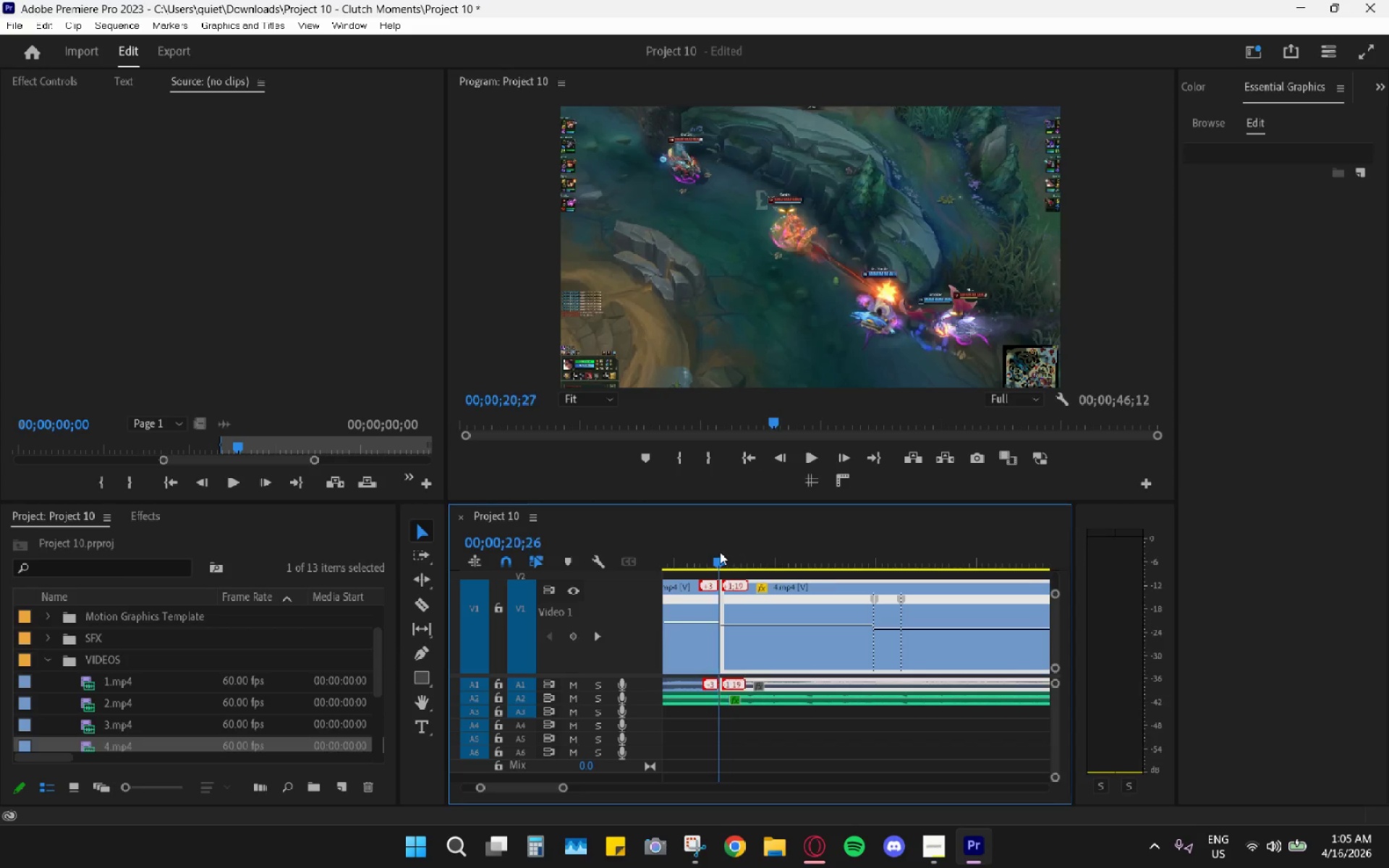 
left_click_drag(start_coordinate=[724, 550], to_coordinate=[719, 552])
 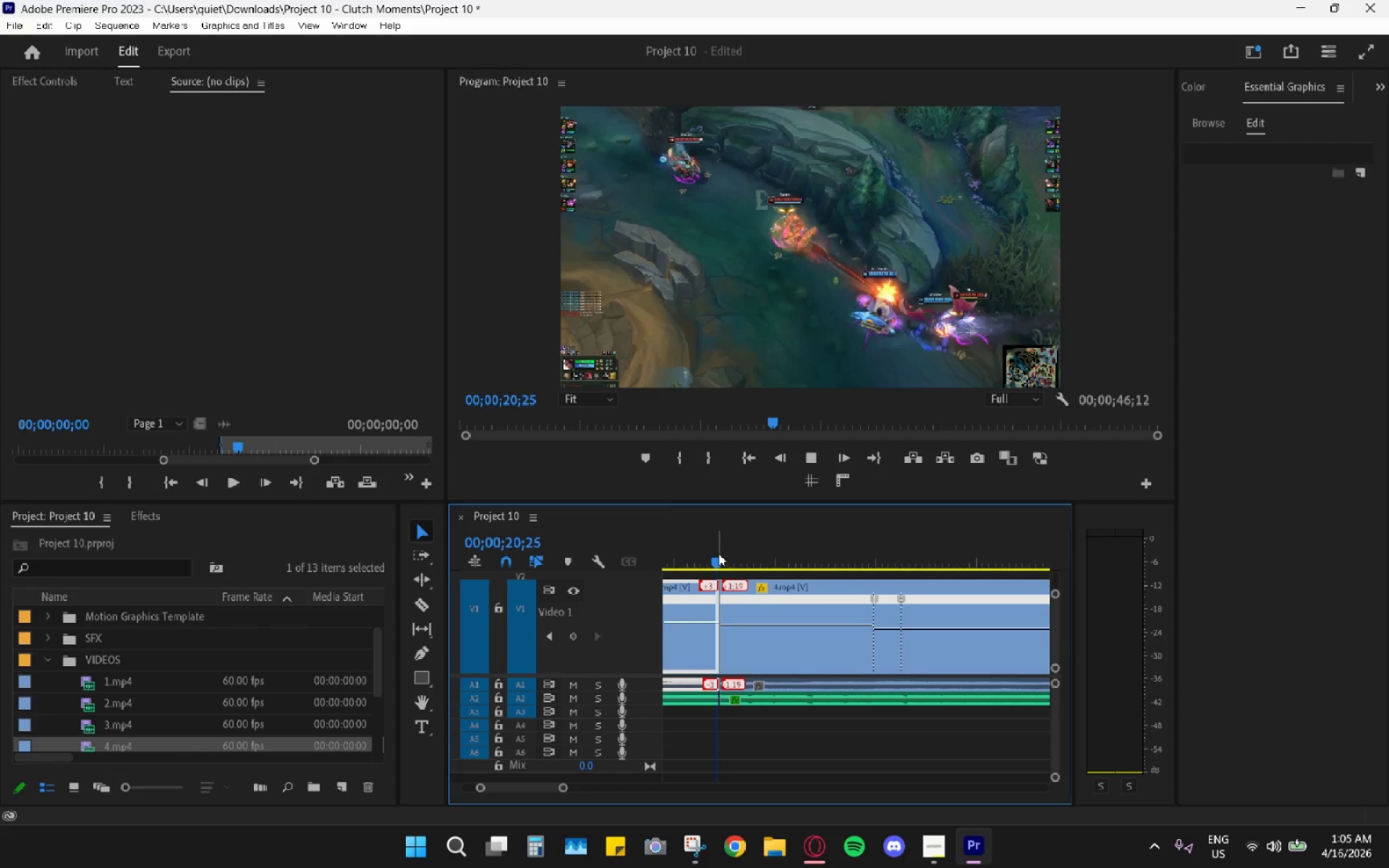 
key(Space)
 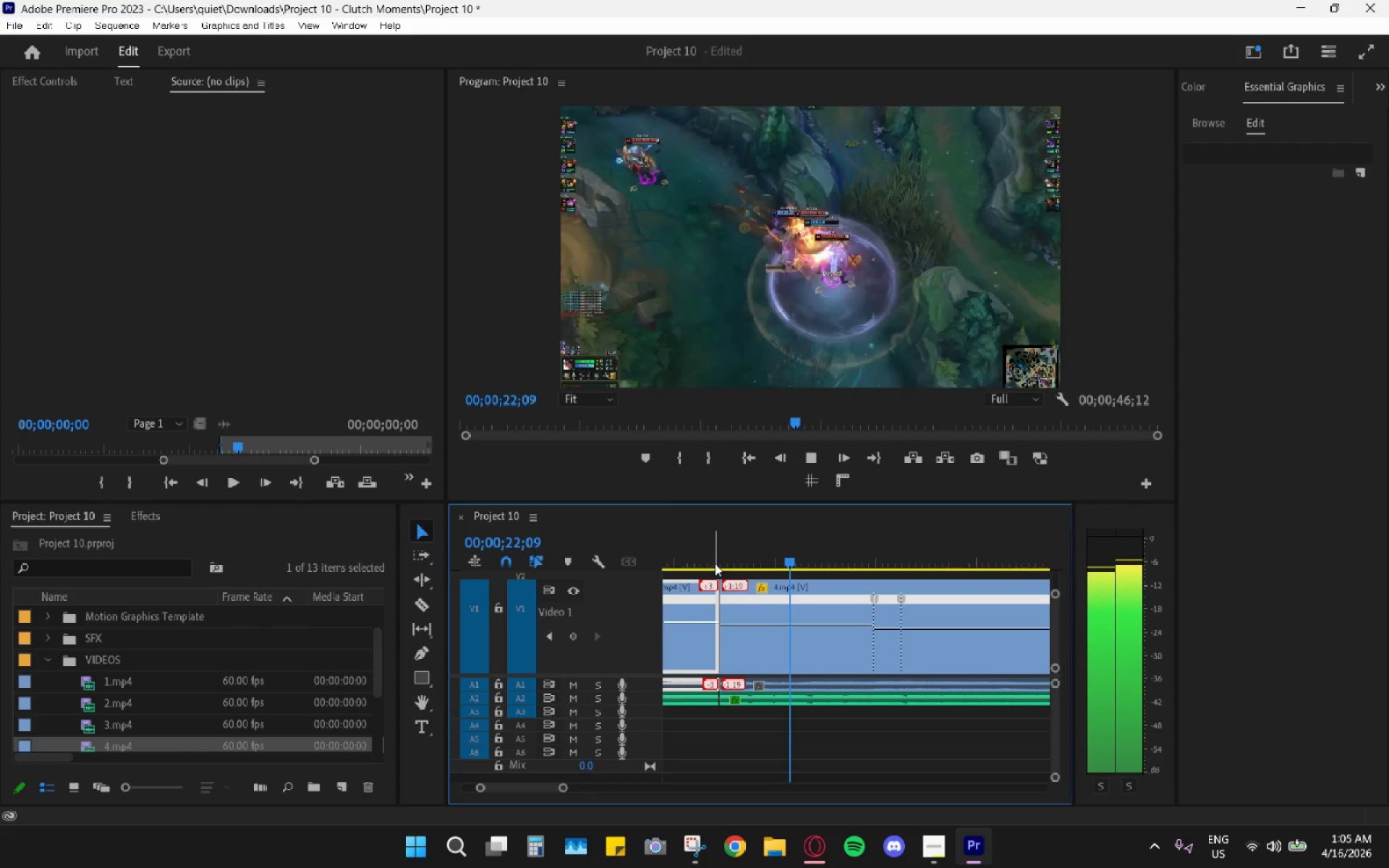 
key(Space)
 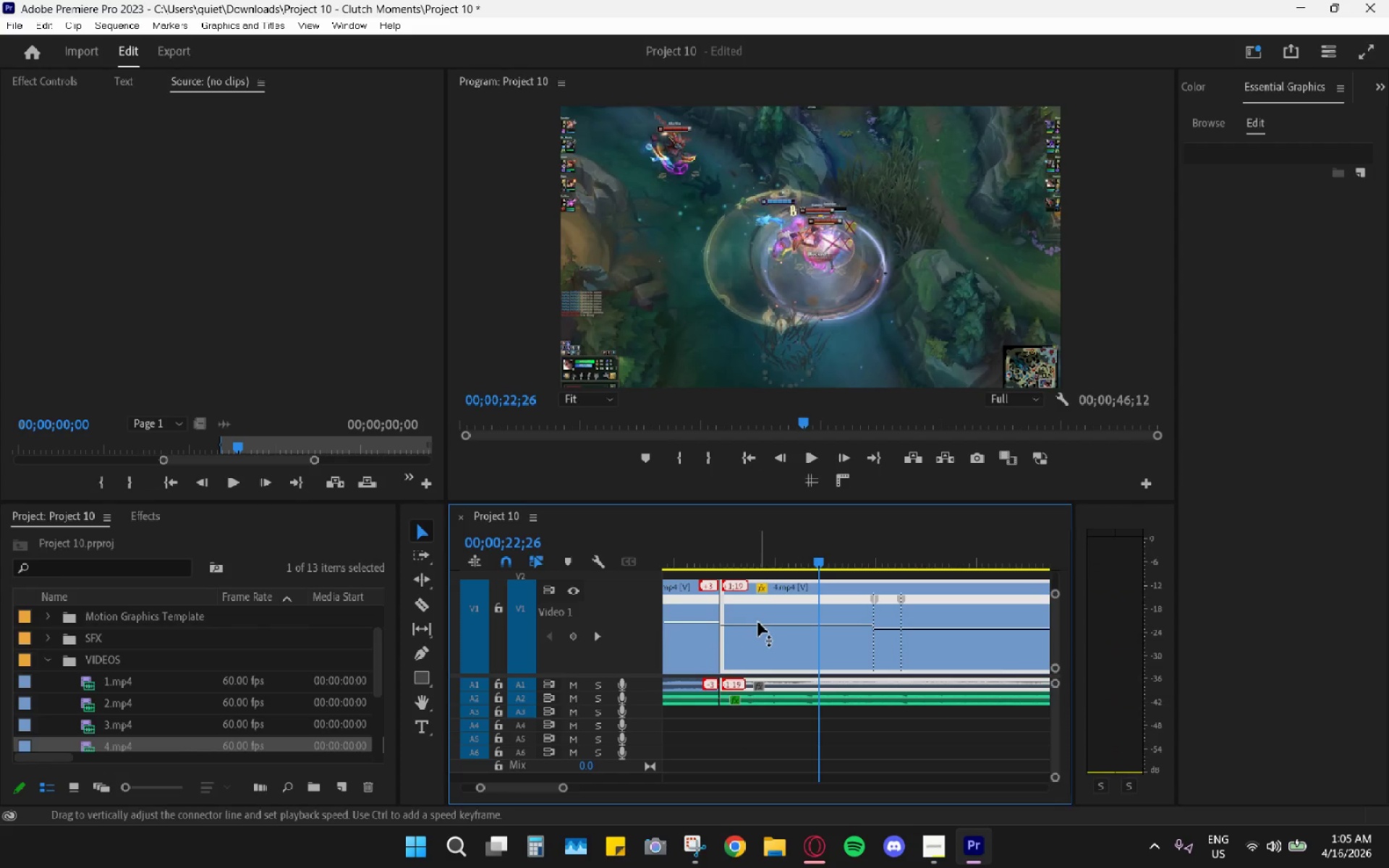 
left_click_drag(start_coordinate=[758, 626], to_coordinate=[758, 601])
 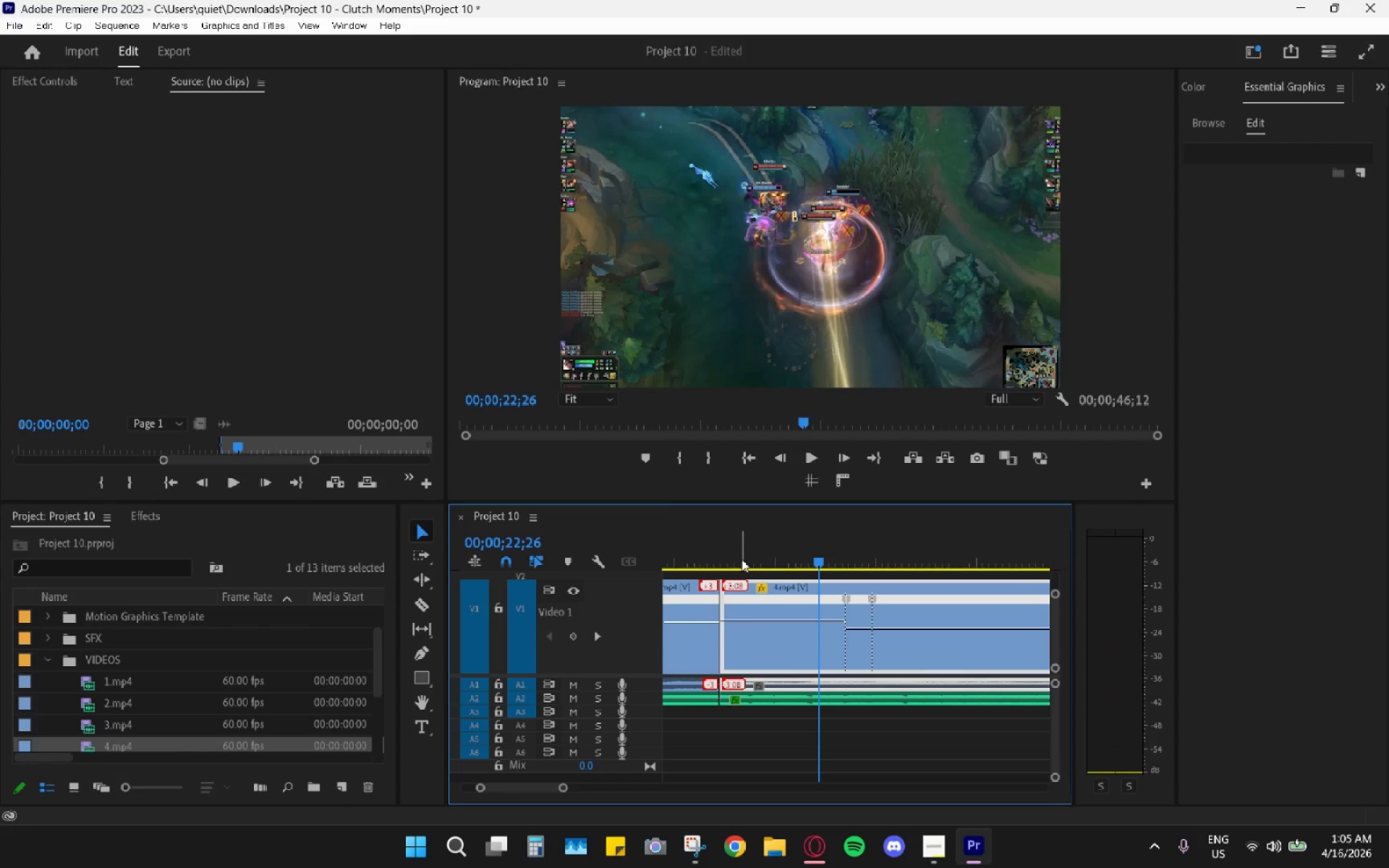 
left_click_drag(start_coordinate=[733, 554], to_coordinate=[721, 550])
 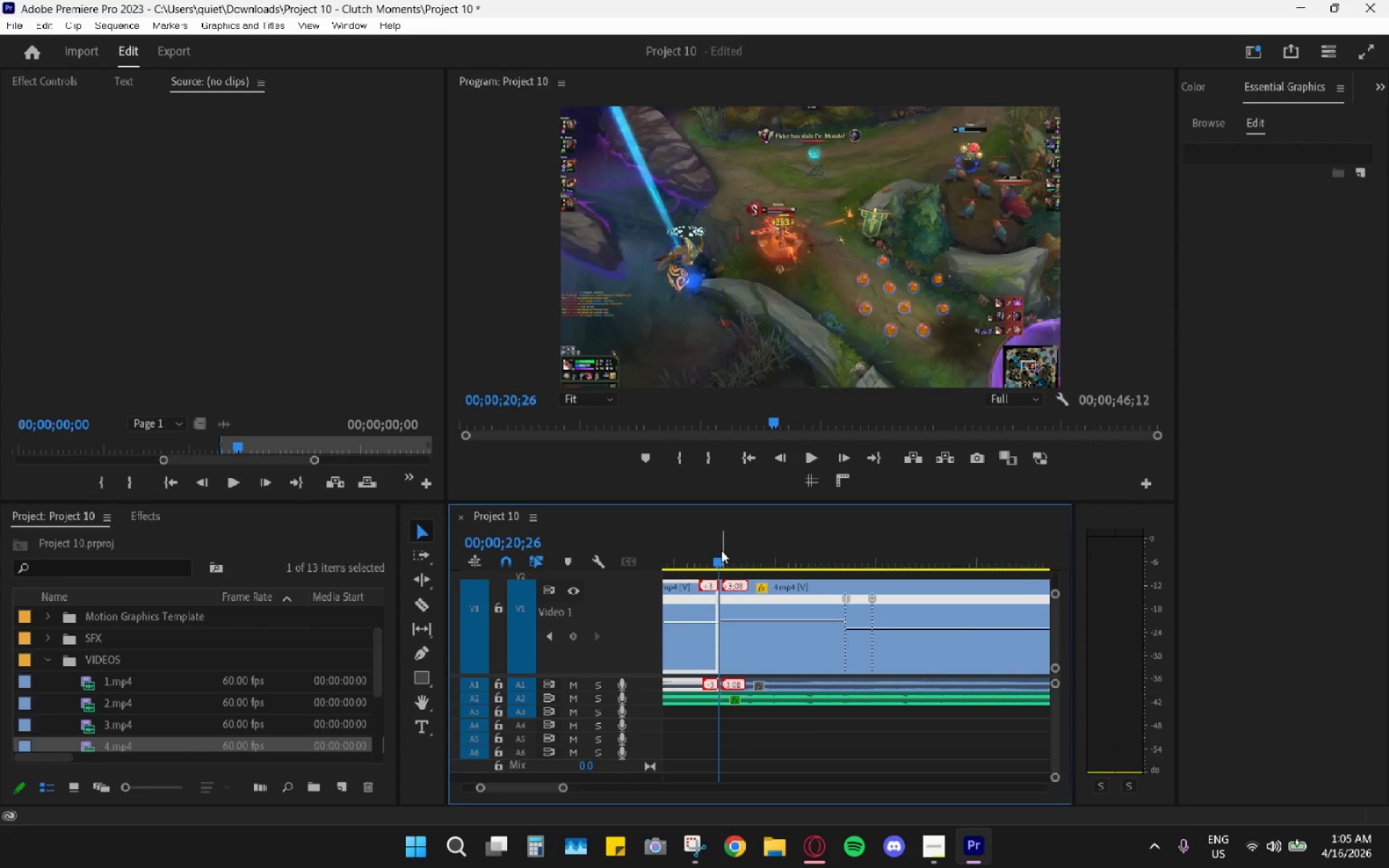 
key(Space)
 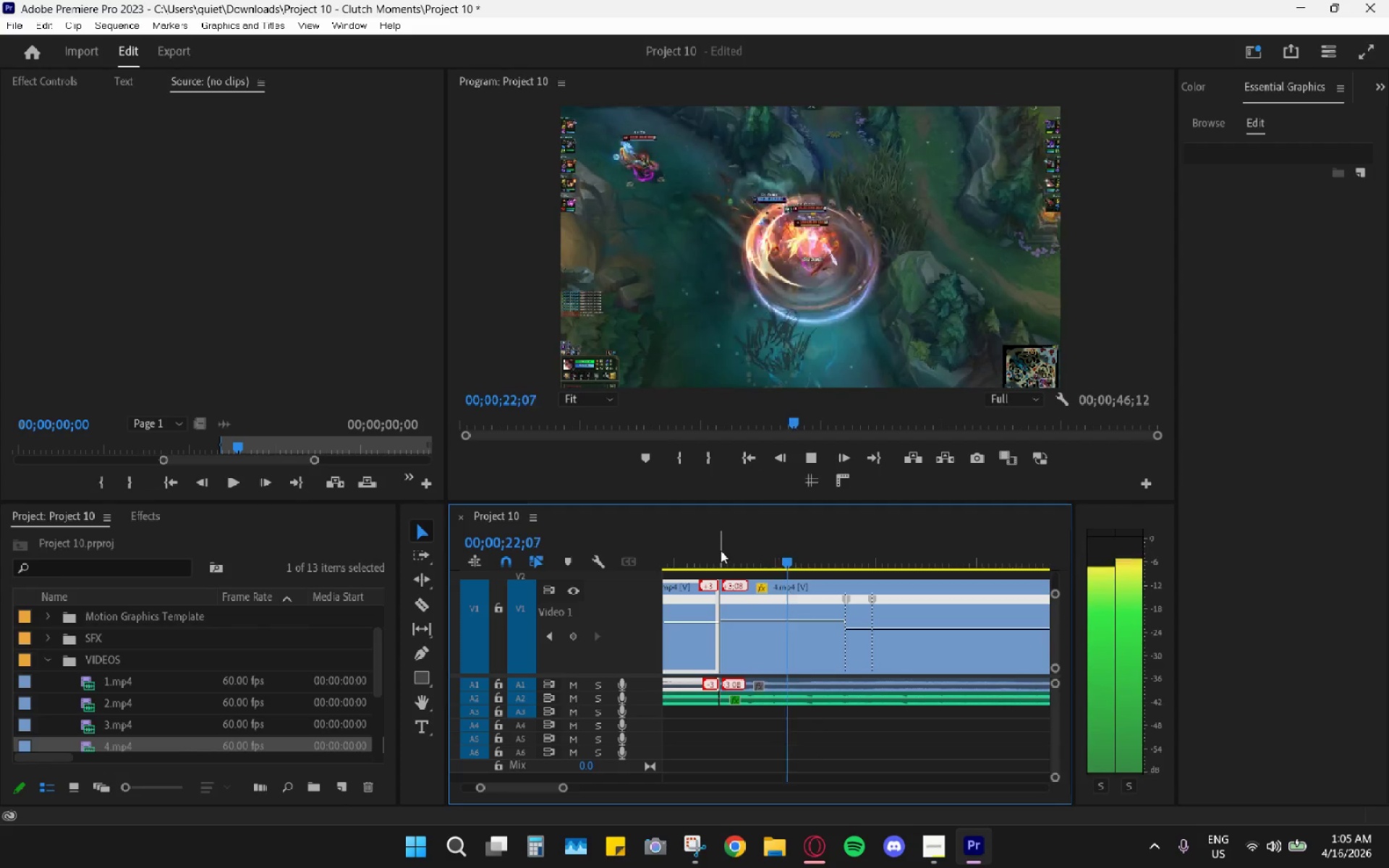 
key(Space)
 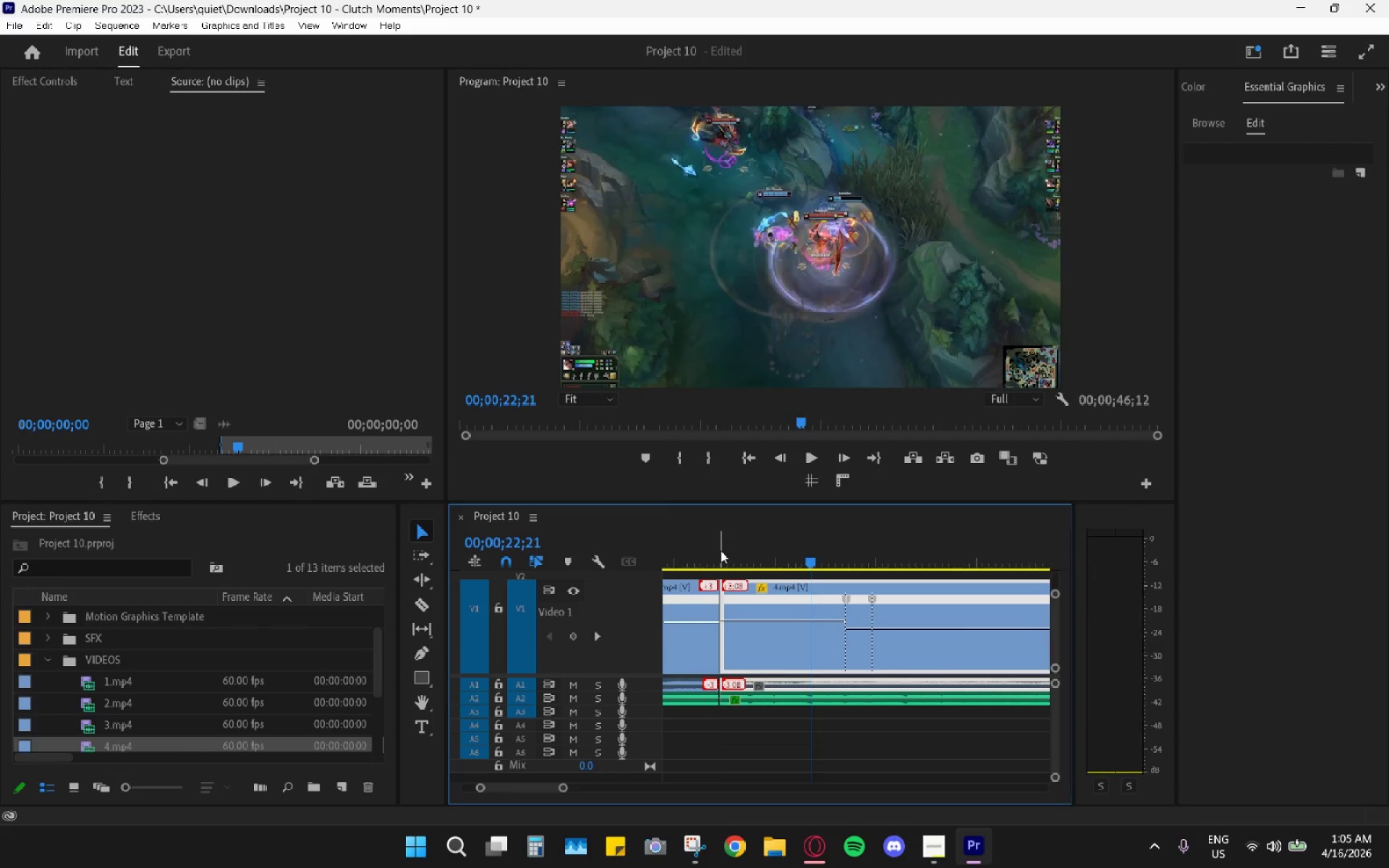 
left_click([721, 550])
 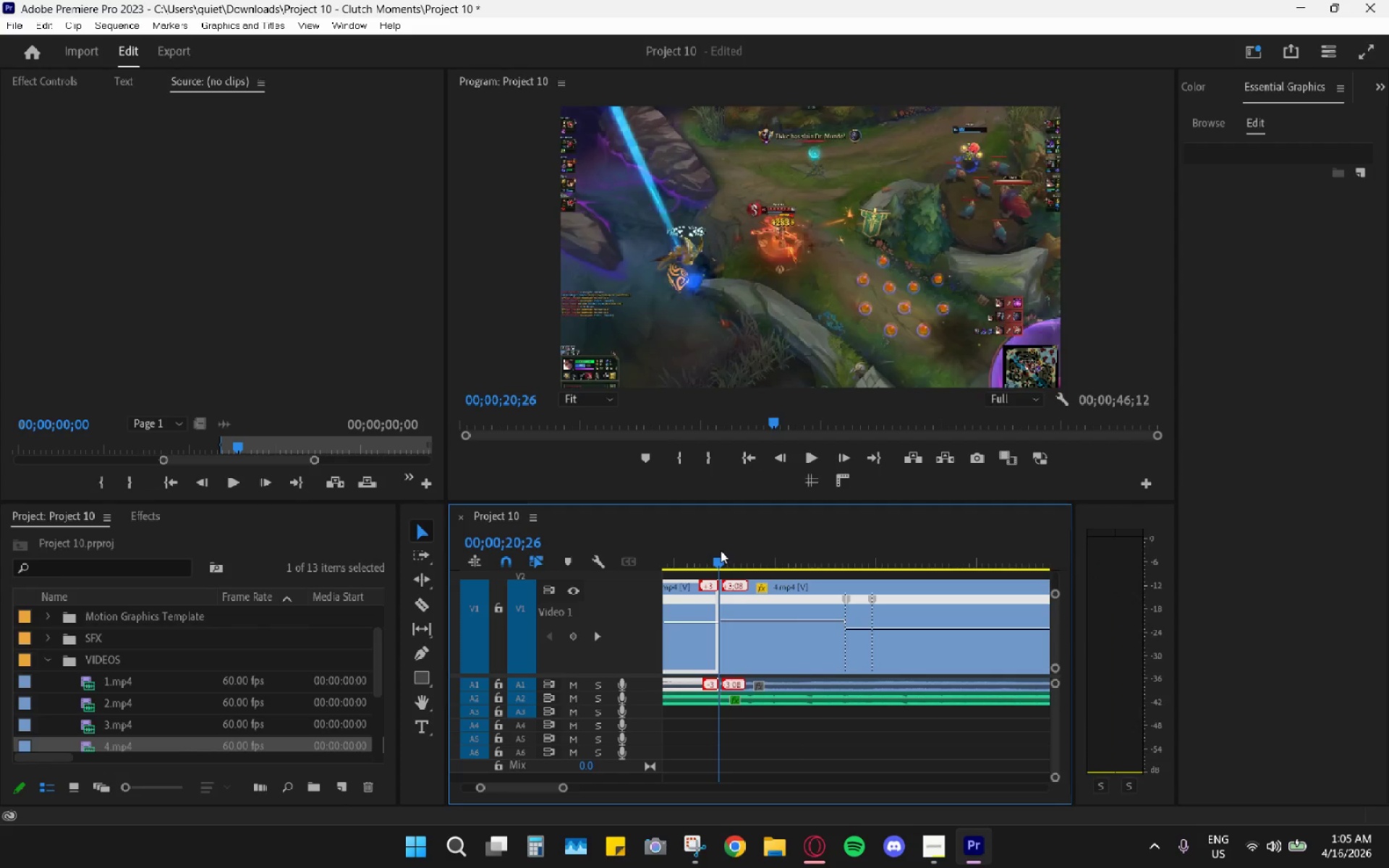 
key(Space)
 